 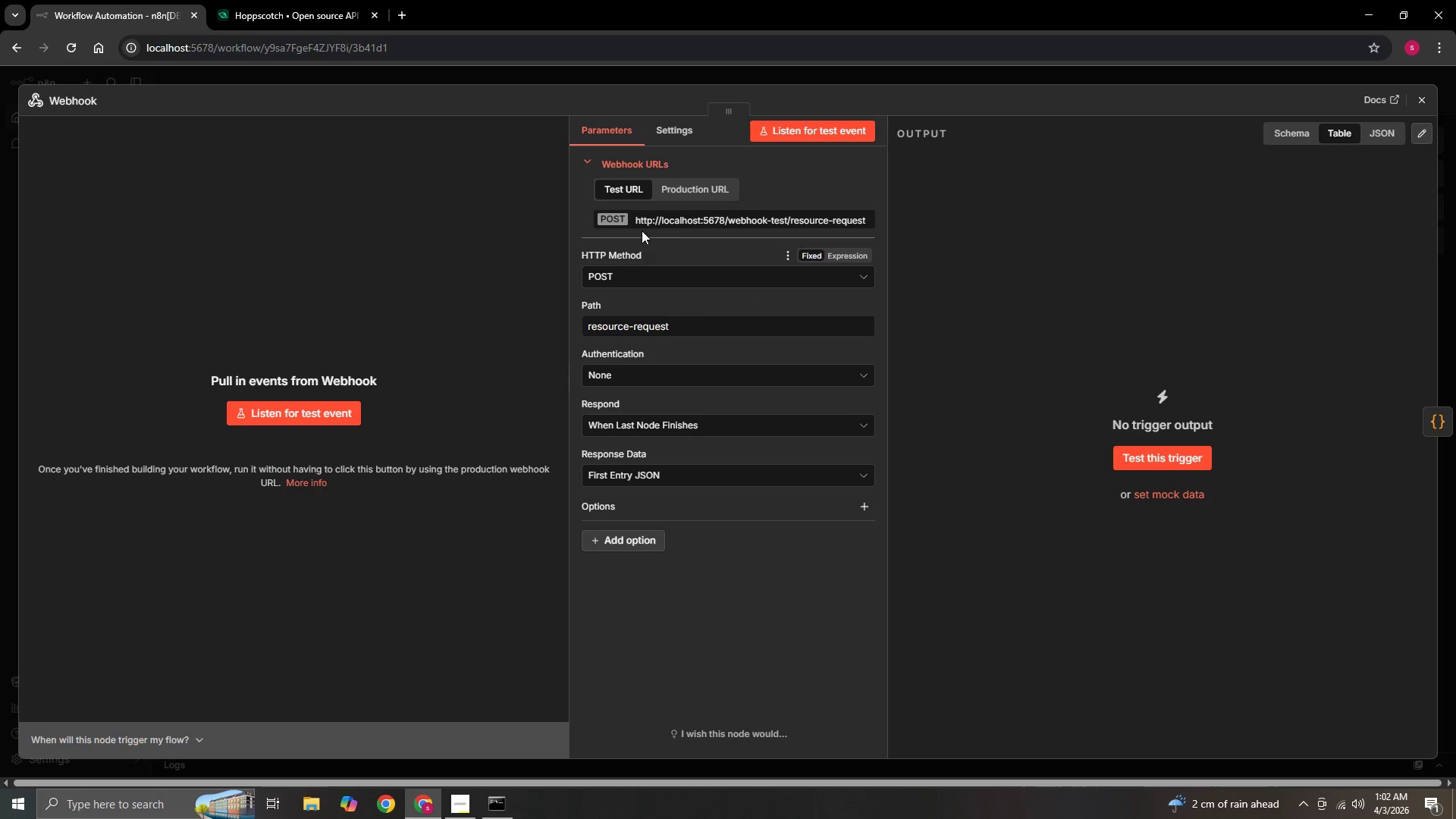 
left_click([1431, 421])
 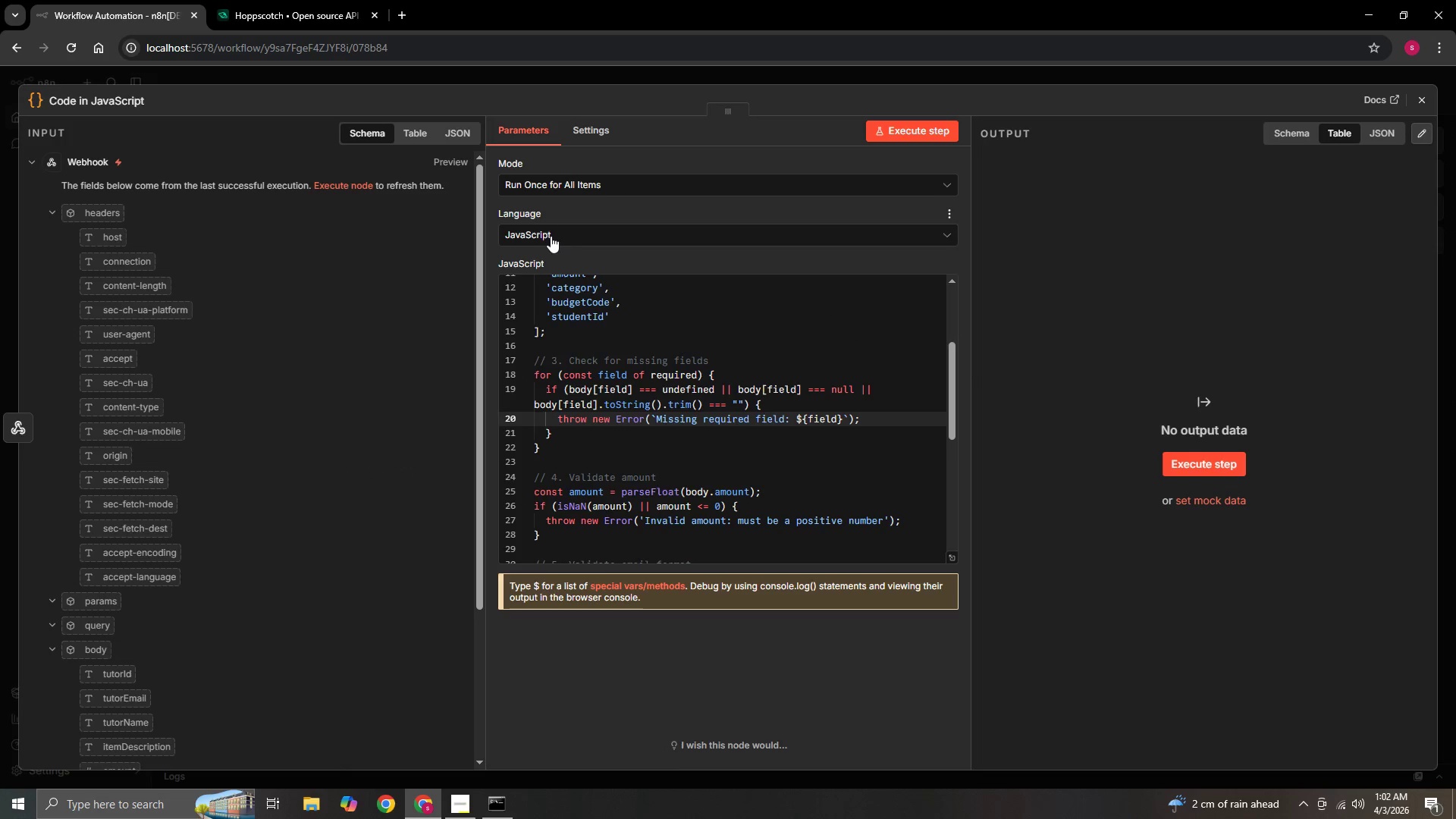 
scroll: coordinate [701, 451], scroll_direction: up, amount: 9.0
 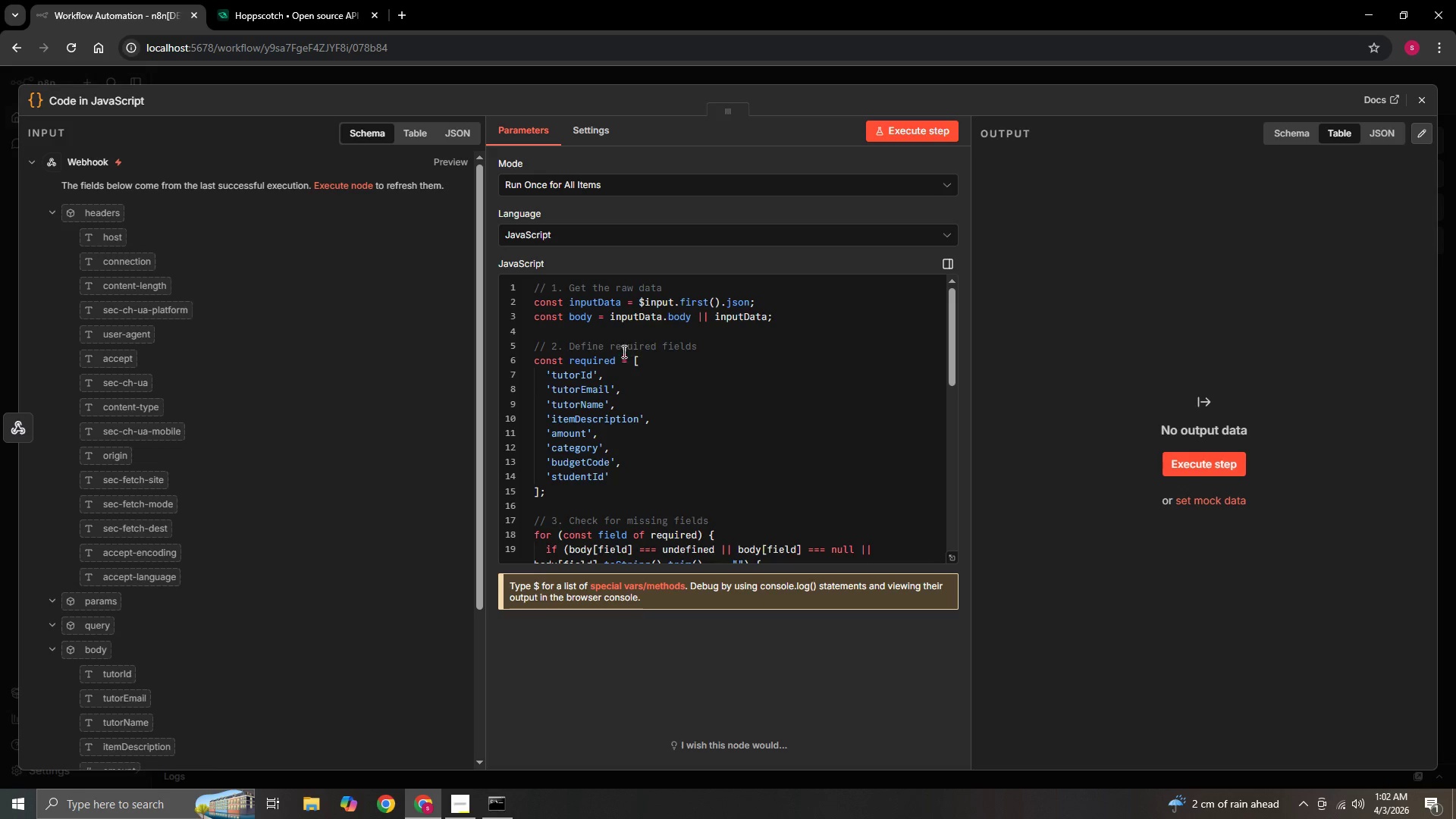 
scroll: coordinate [648, 485], scroll_direction: down, amount: 8.0
 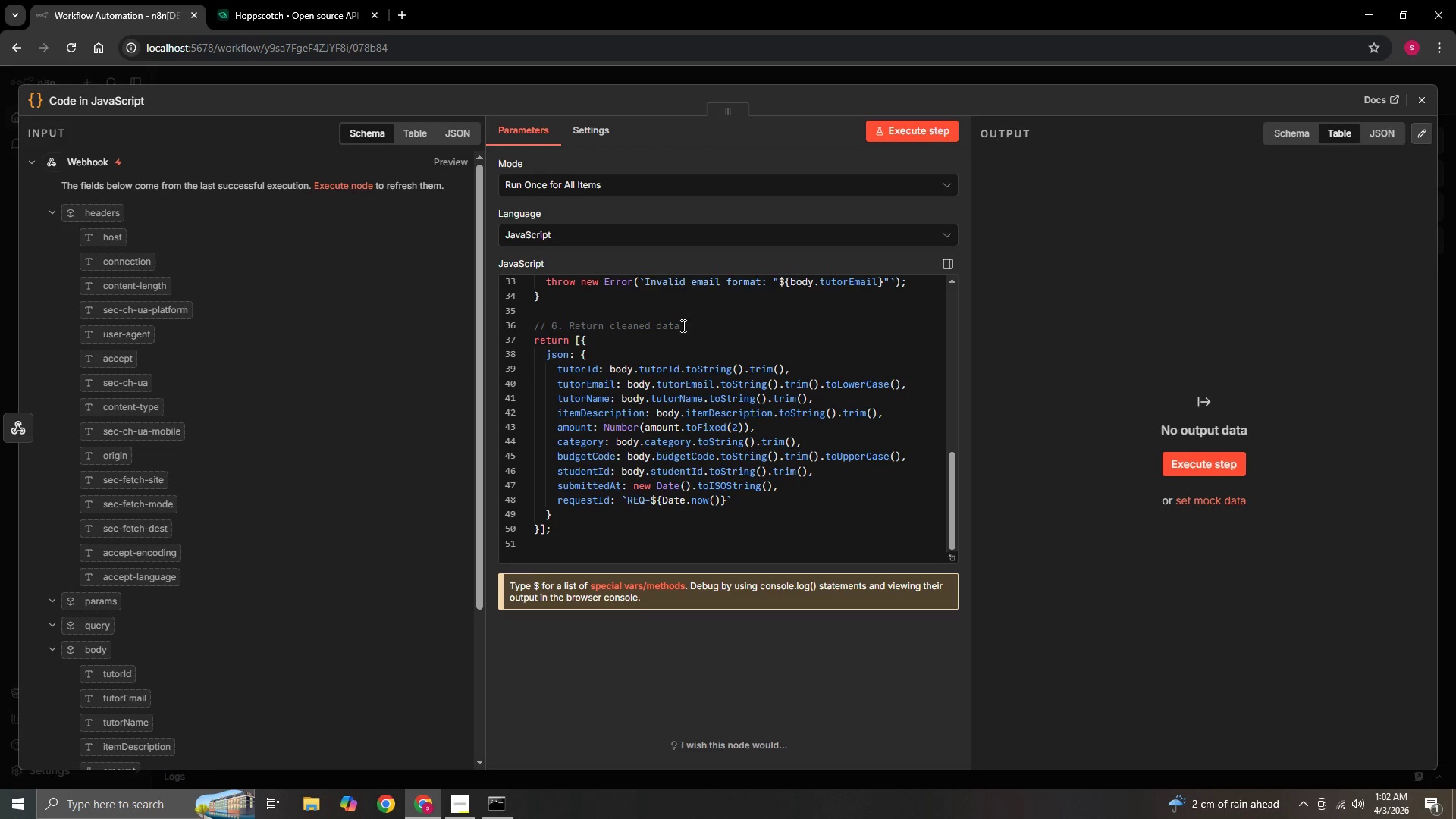 
left_click_drag(start_coordinate=[680, 325], to_coordinate=[522, 325])
 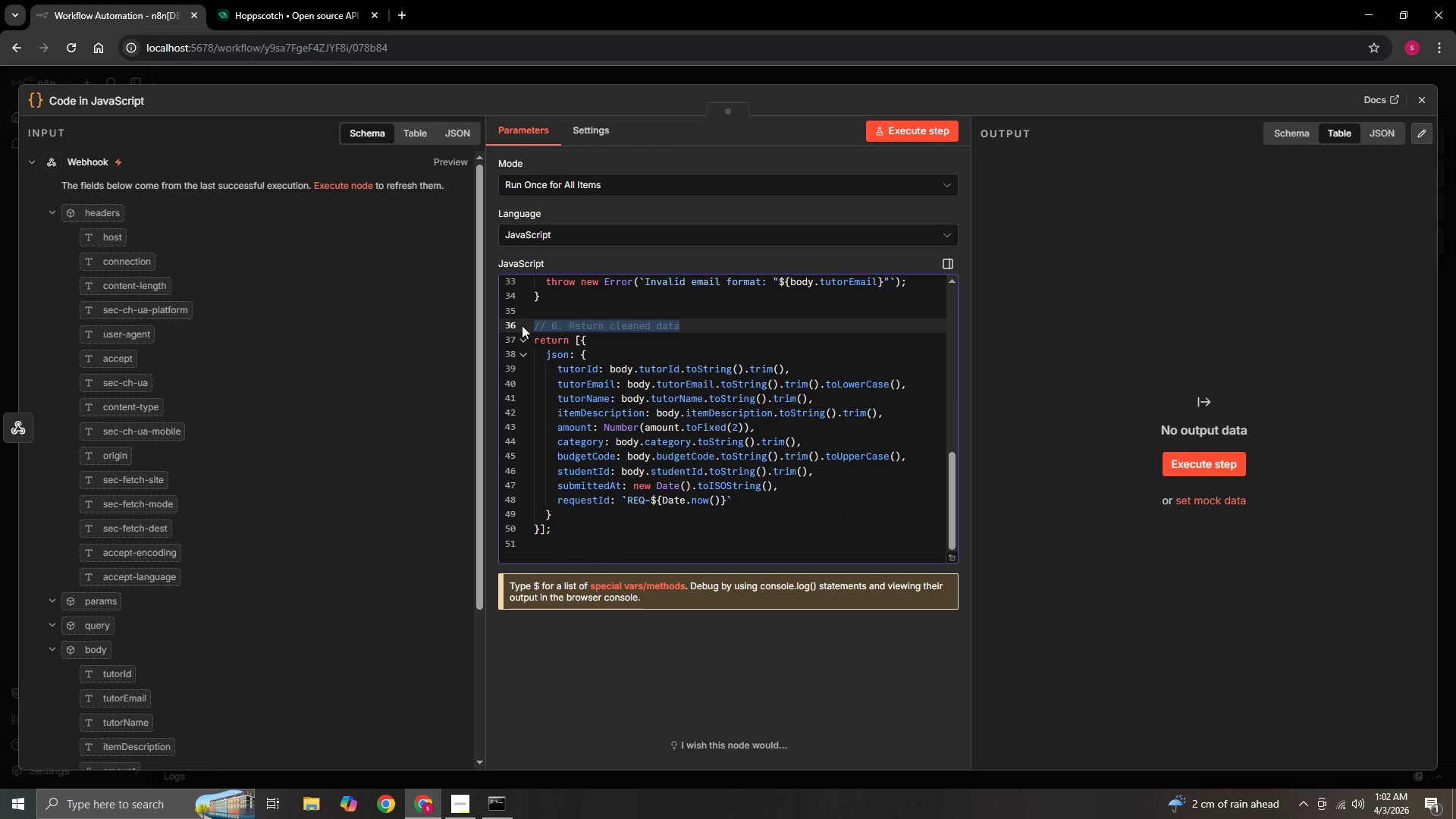 
key(Backspace)
 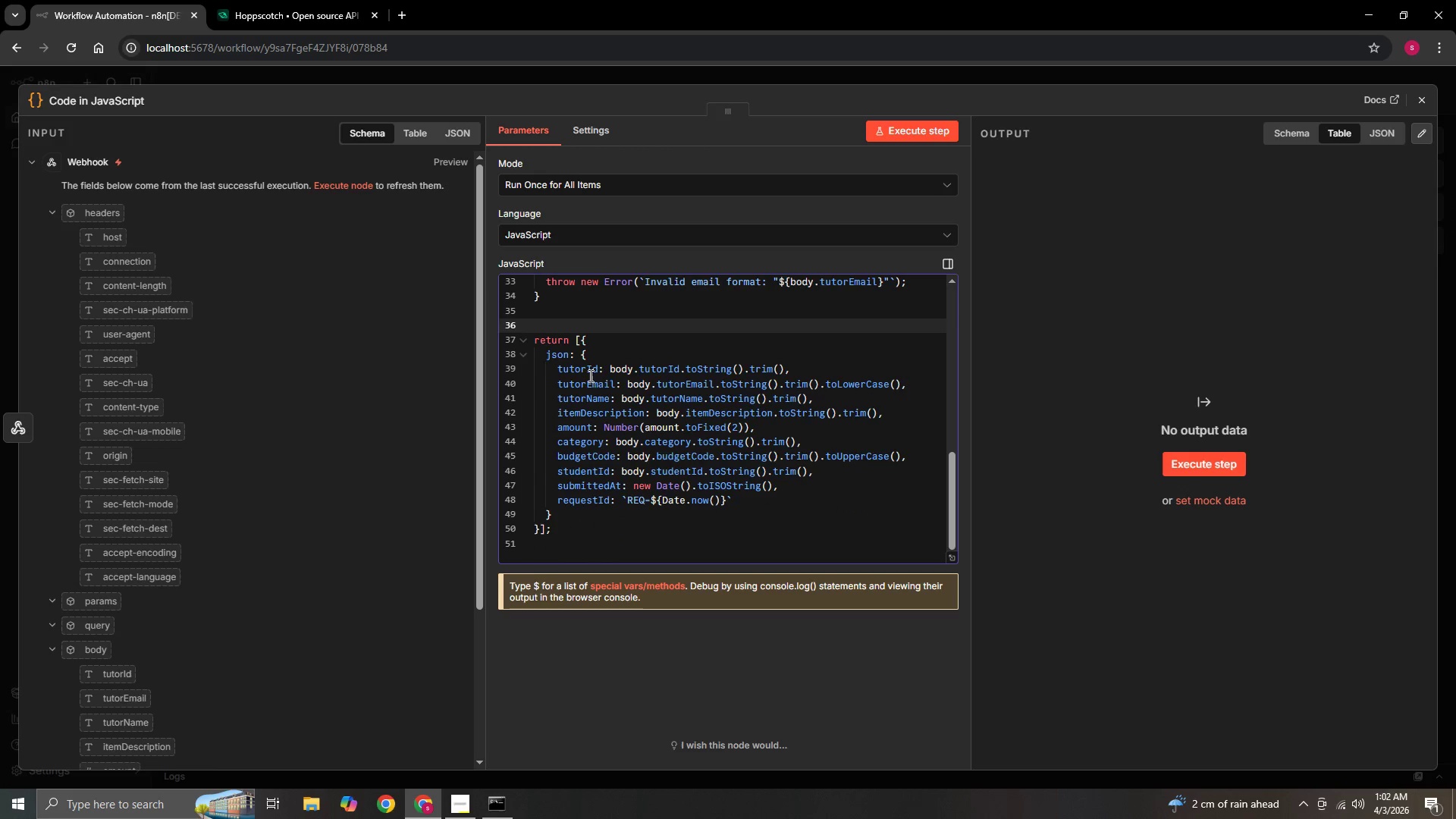 
scroll: coordinate [606, 381], scroll_direction: up, amount: 2.0
 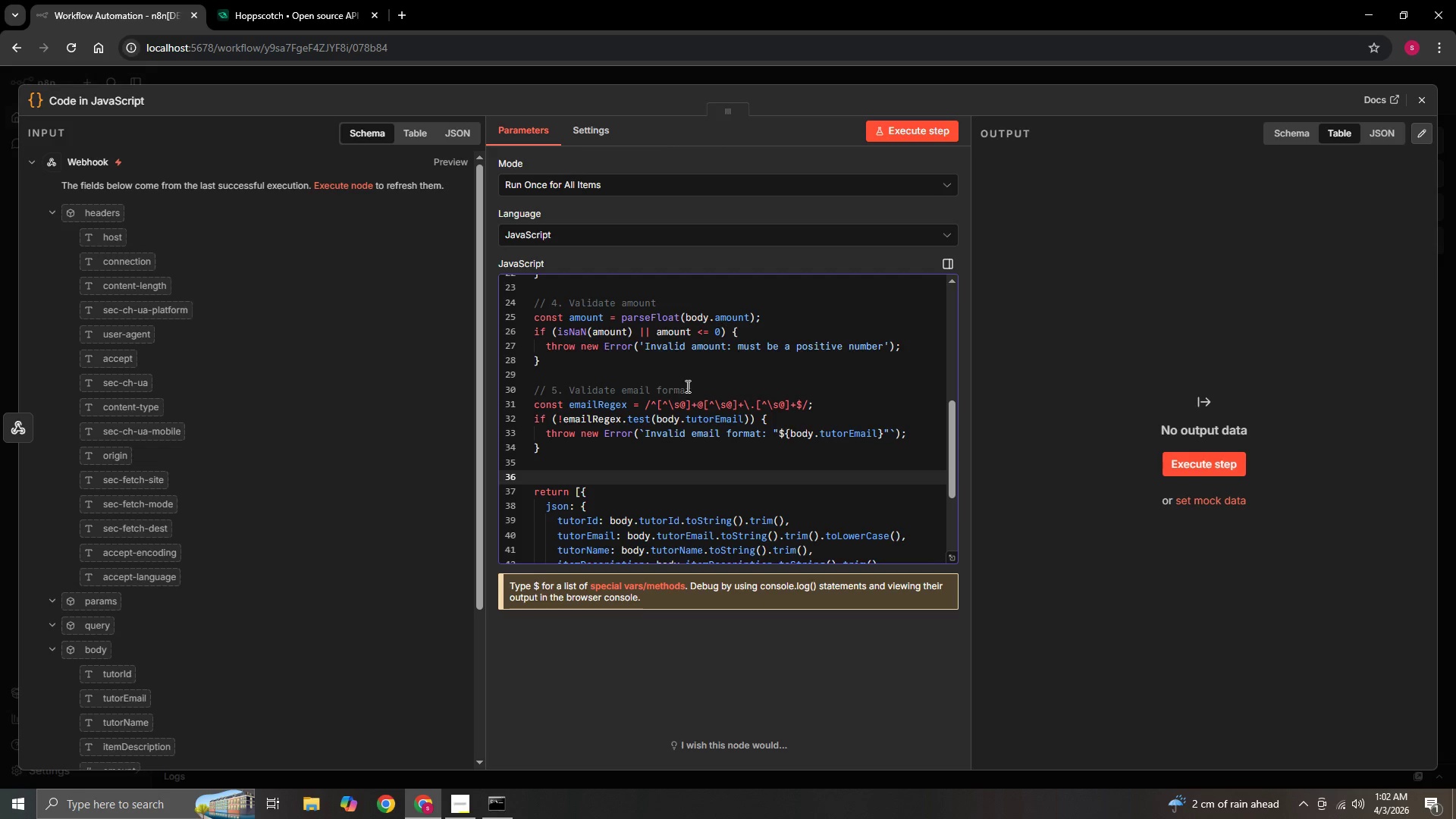 
left_click_drag(start_coordinate=[692, 387], to_coordinate=[479, 381])
 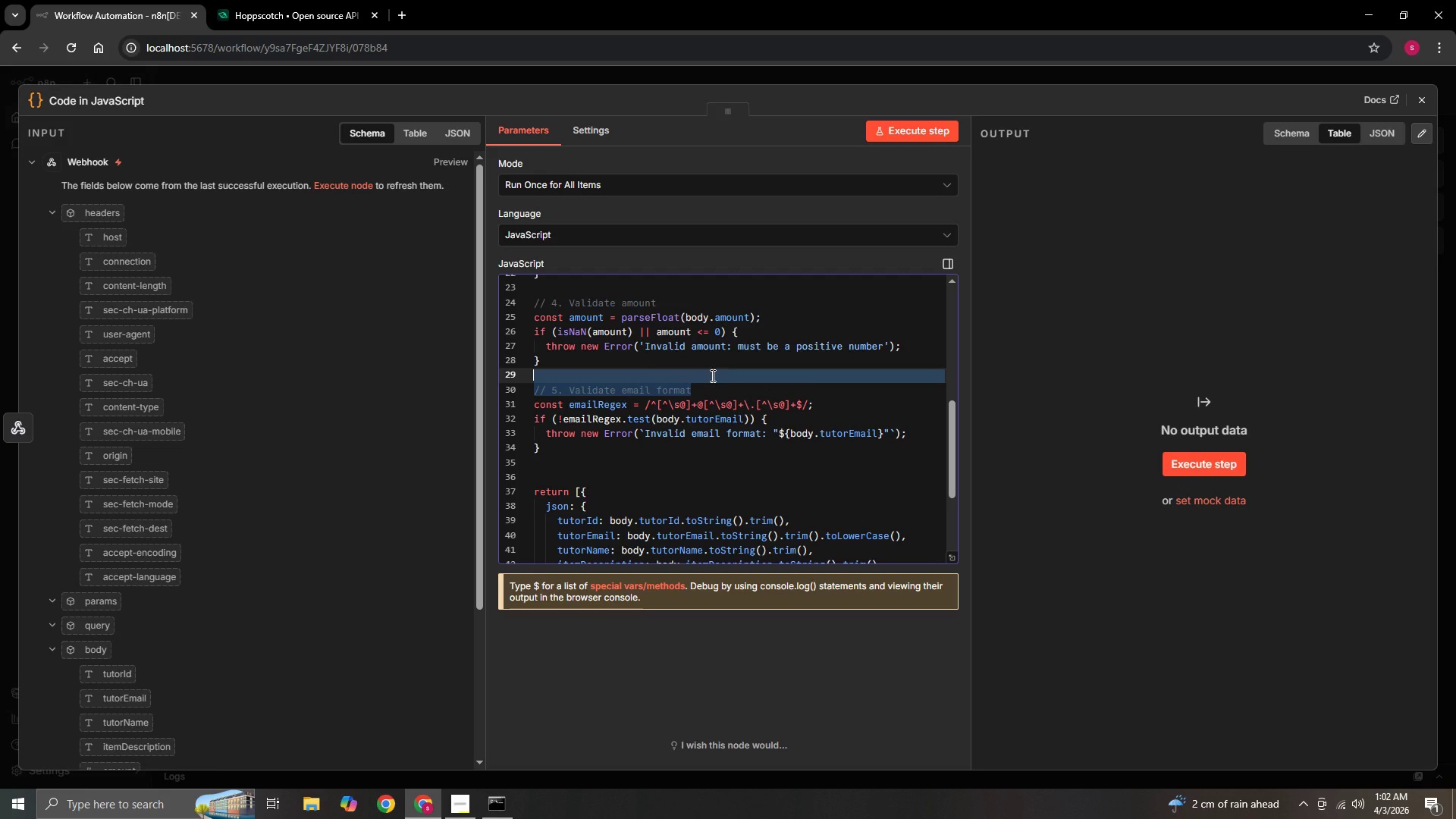 
key(Backspace)
 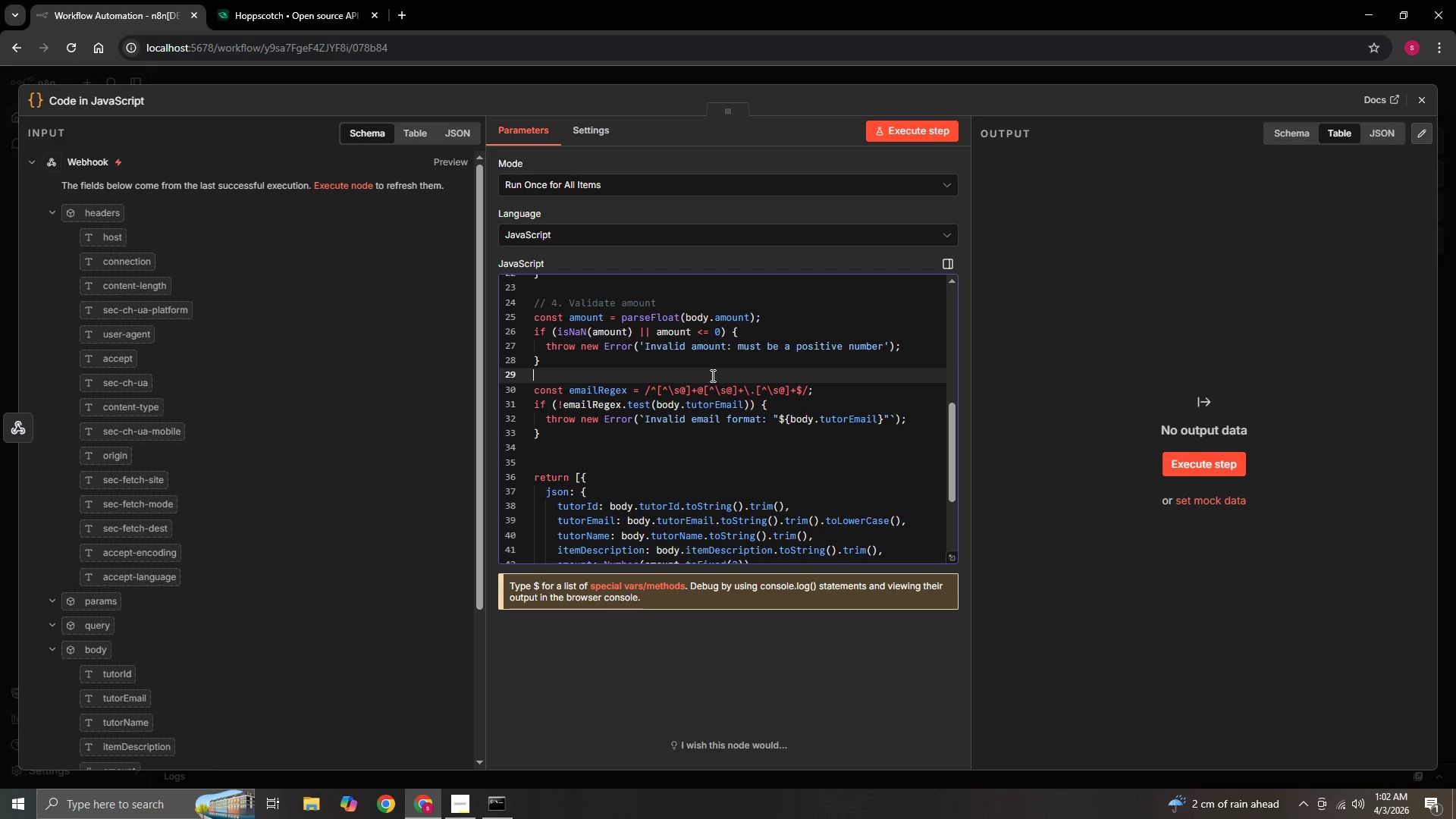 
scroll: coordinate [711, 375], scroll_direction: up, amount: 2.0
 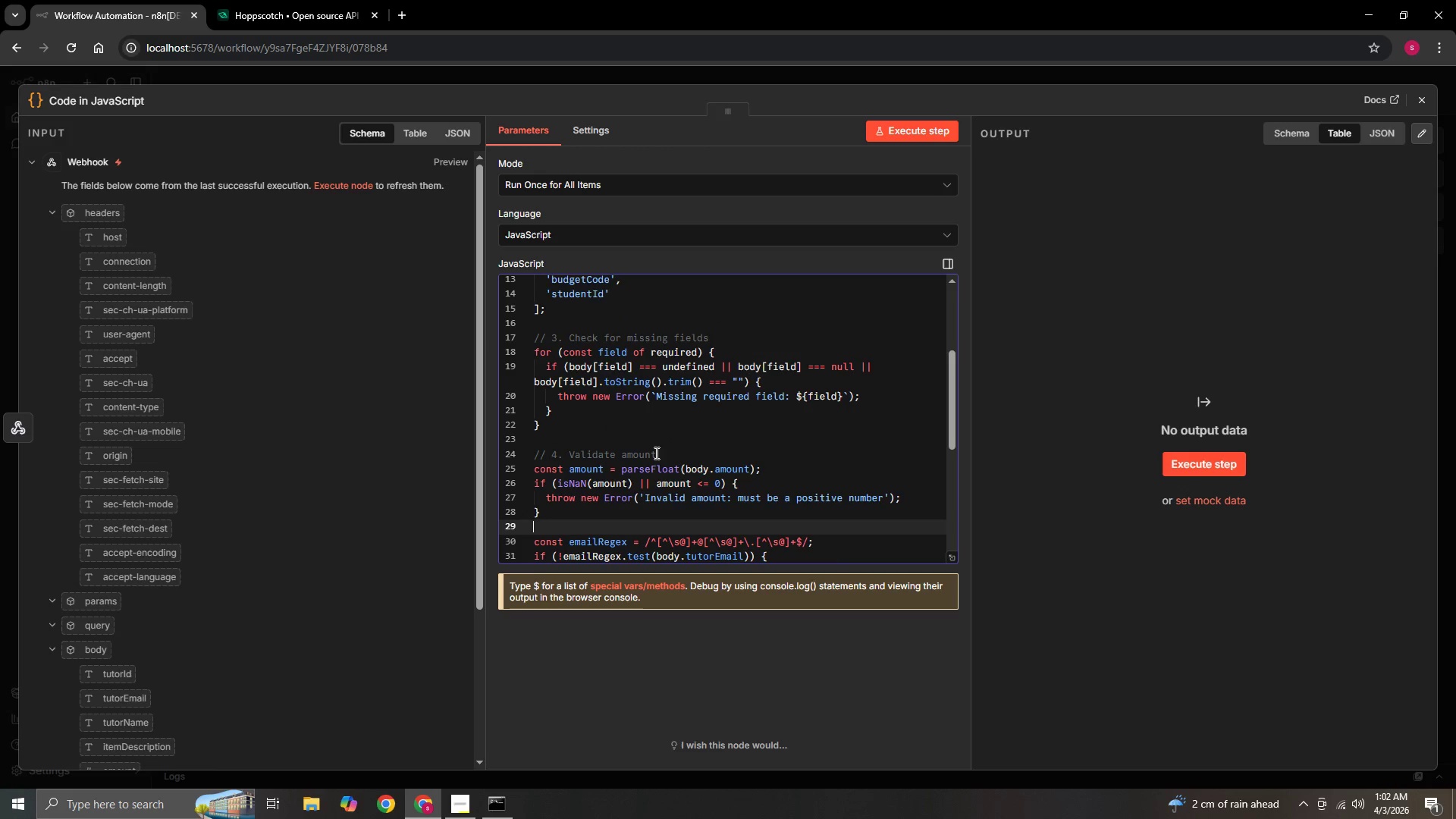 
left_click_drag(start_coordinate=[664, 456], to_coordinate=[532, 459])
 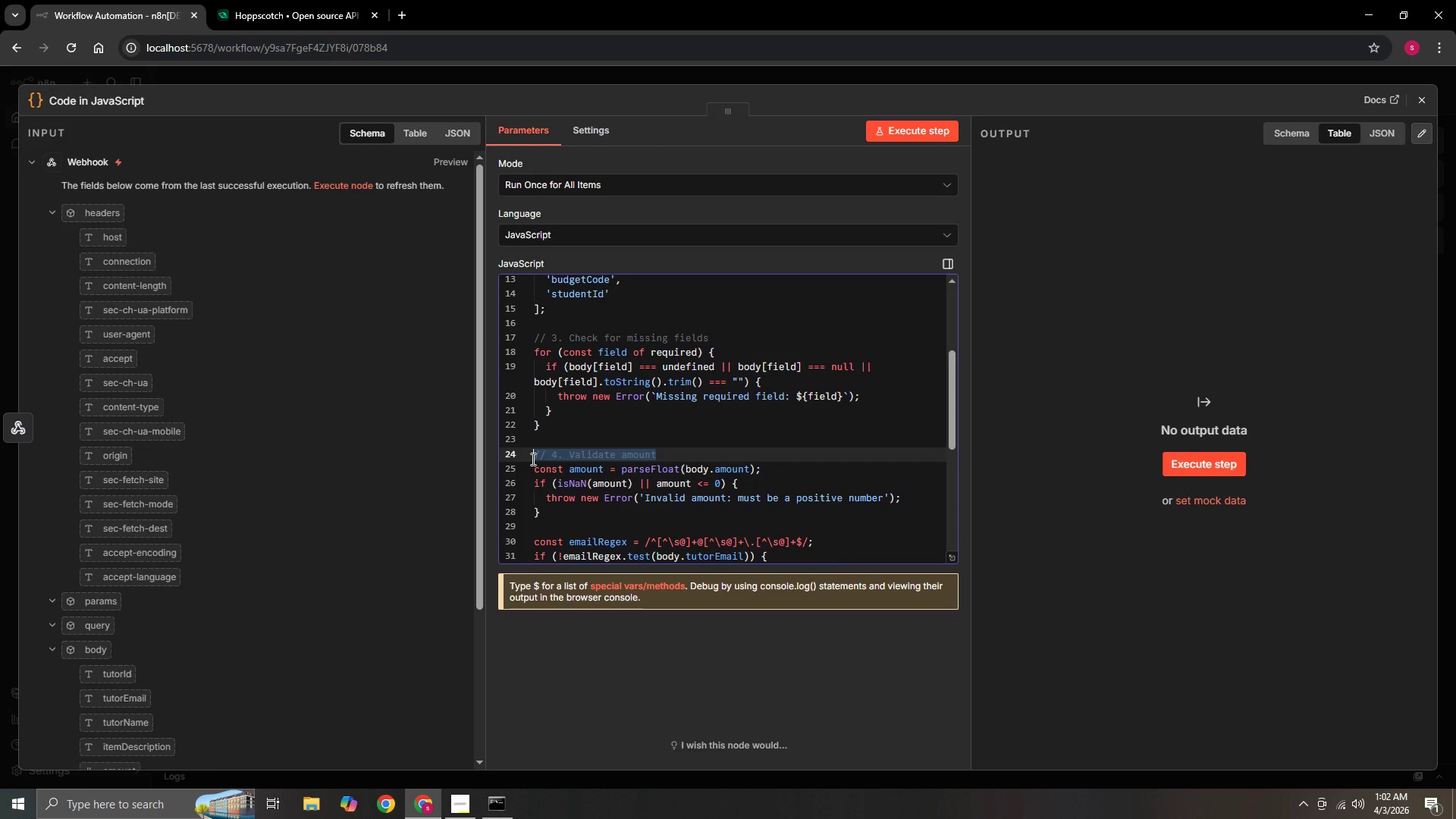 
key(Backspace)
 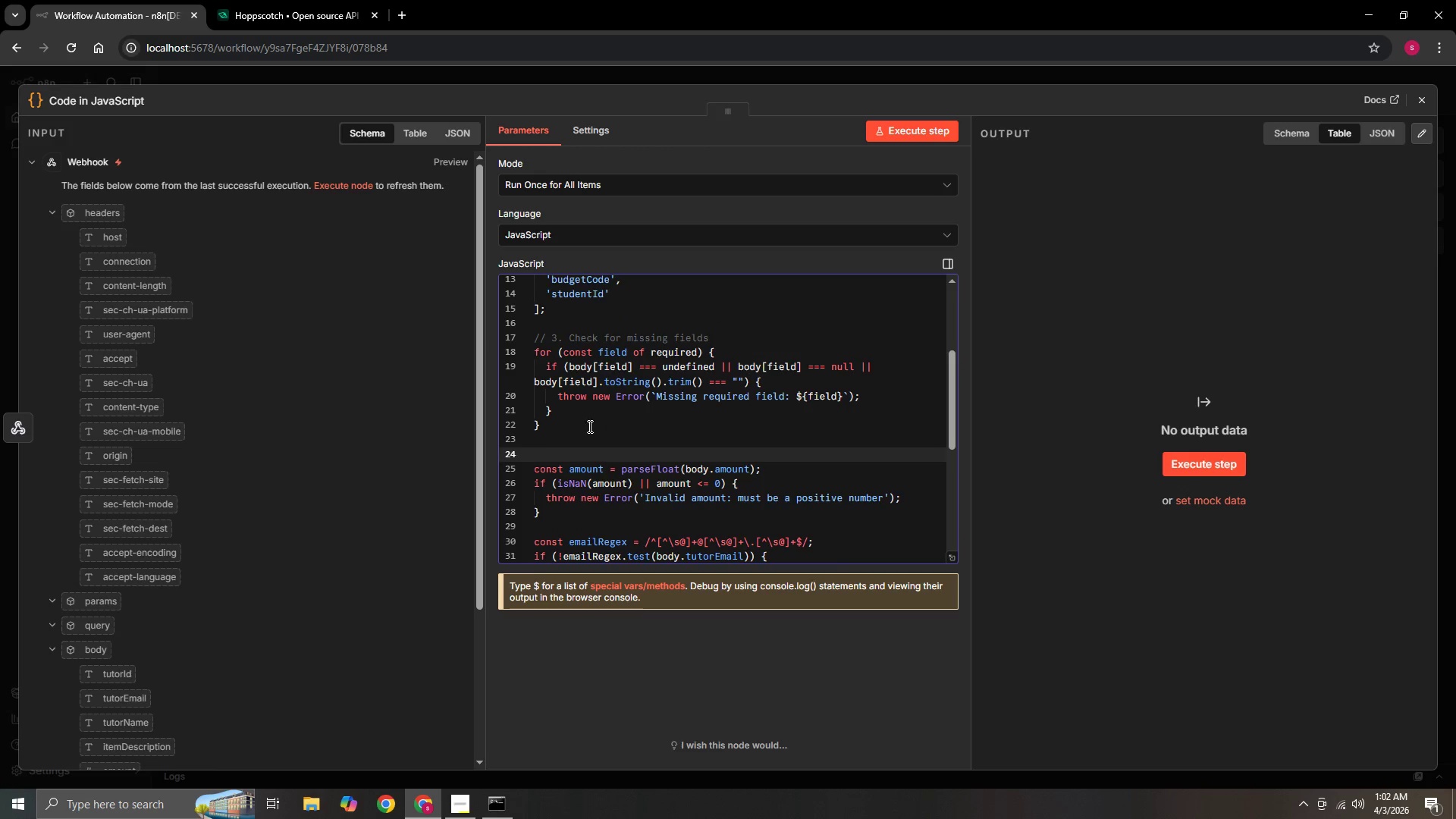 
scroll: coordinate [610, 416], scroll_direction: up, amount: 2.0
 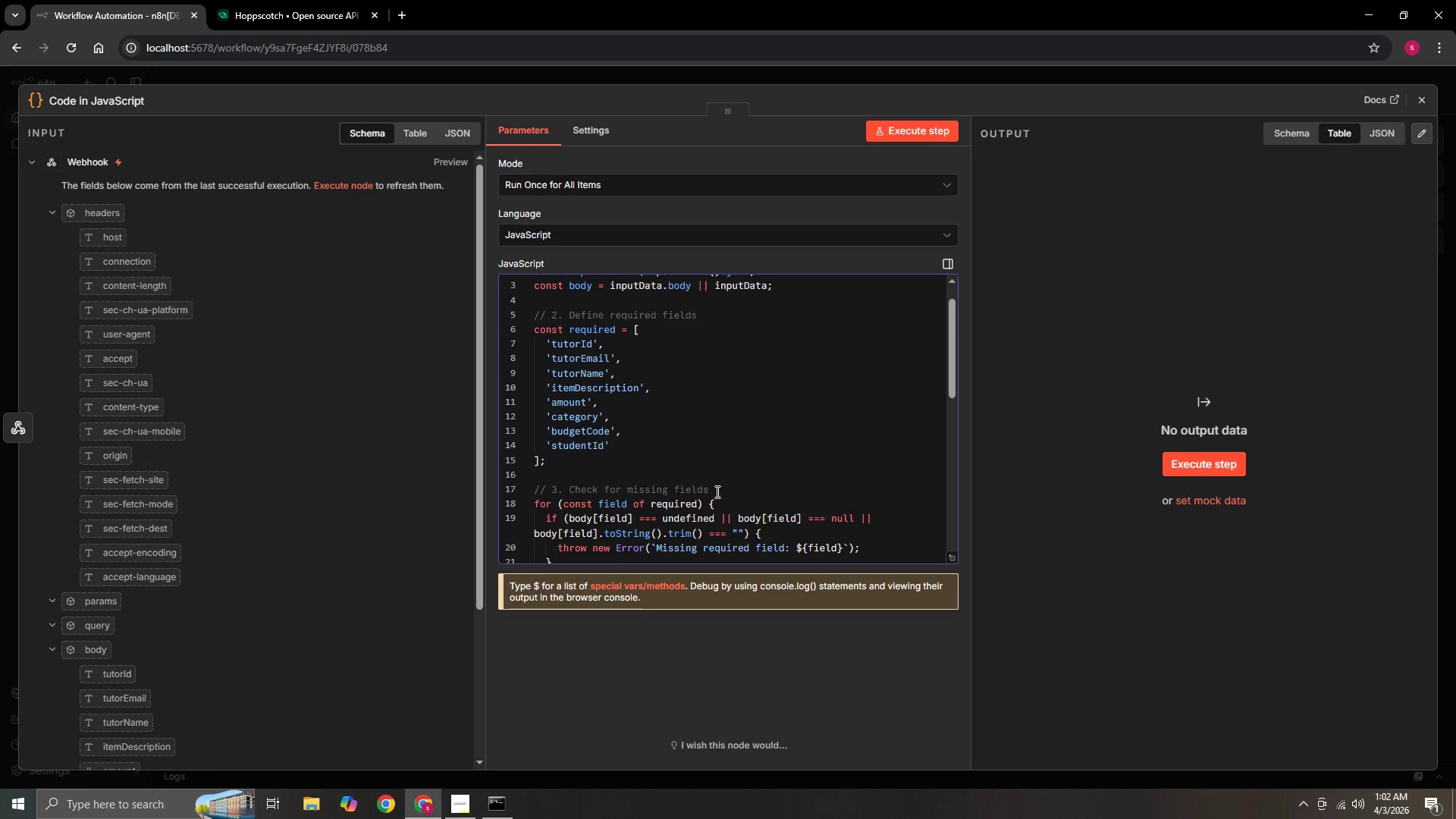 
left_click_drag(start_coordinate=[706, 488], to_coordinate=[529, 492])
 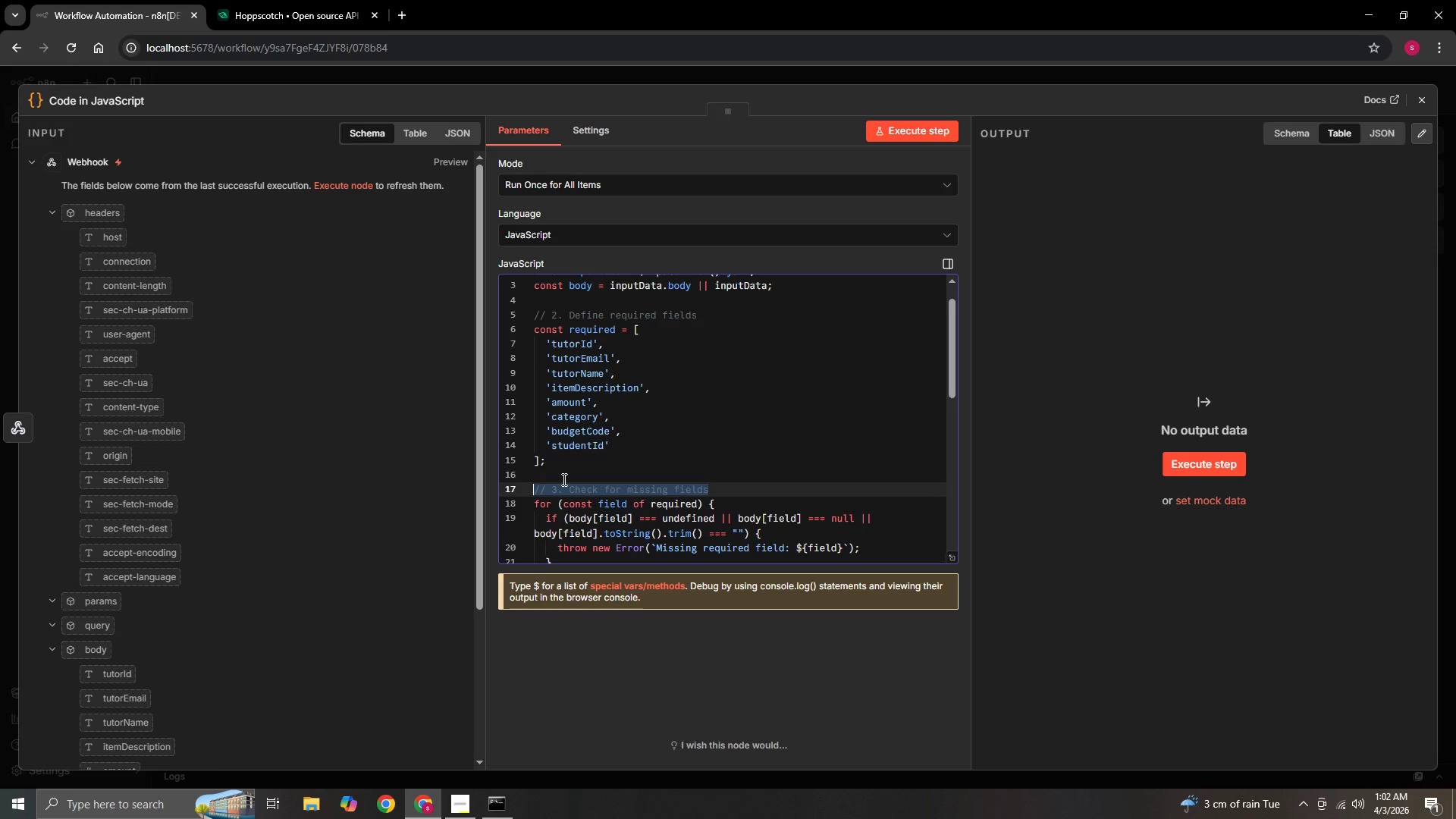 
key(Backspace)
 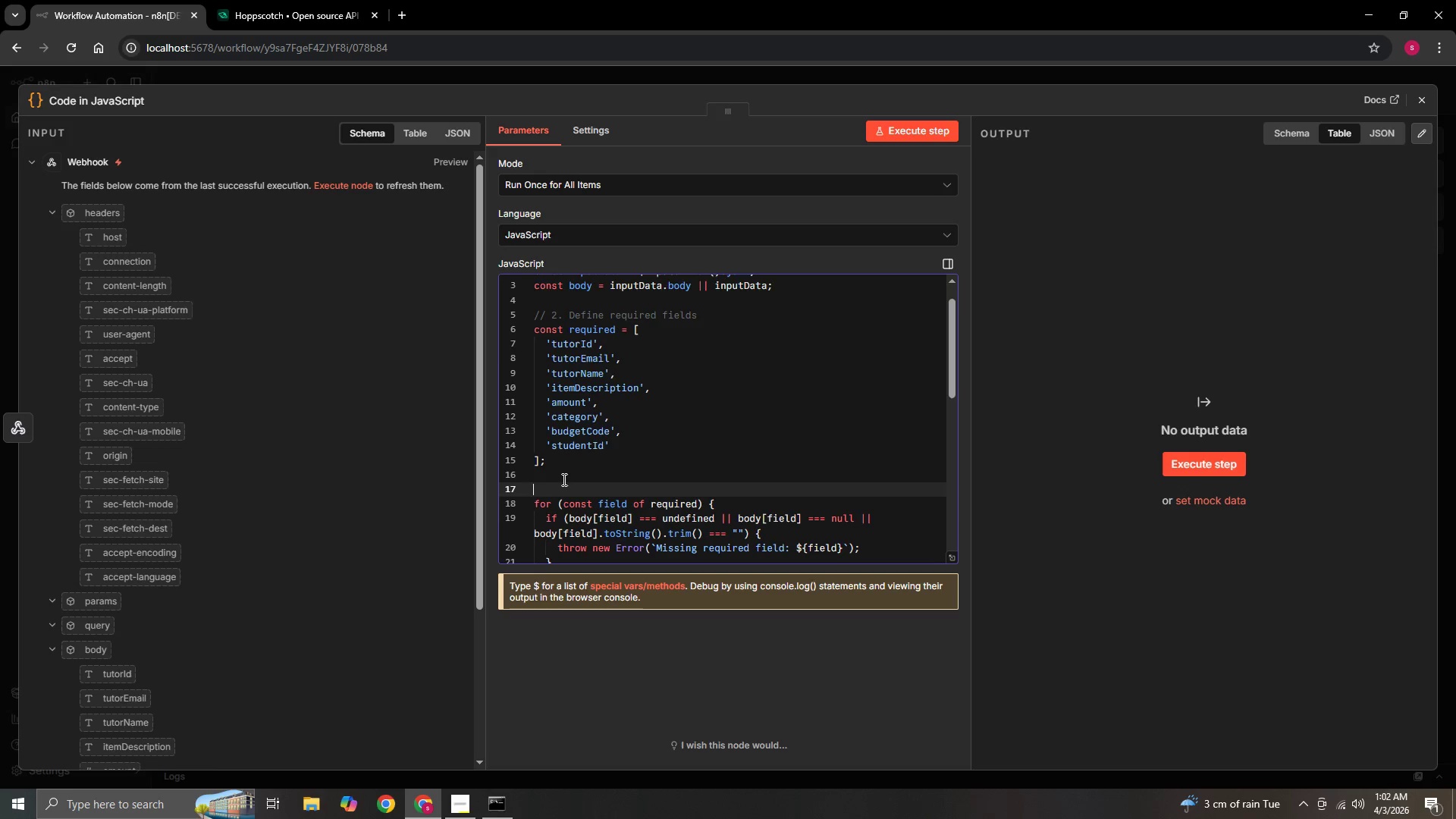 
scroll: coordinate [563, 479], scroll_direction: up, amount: 3.0
 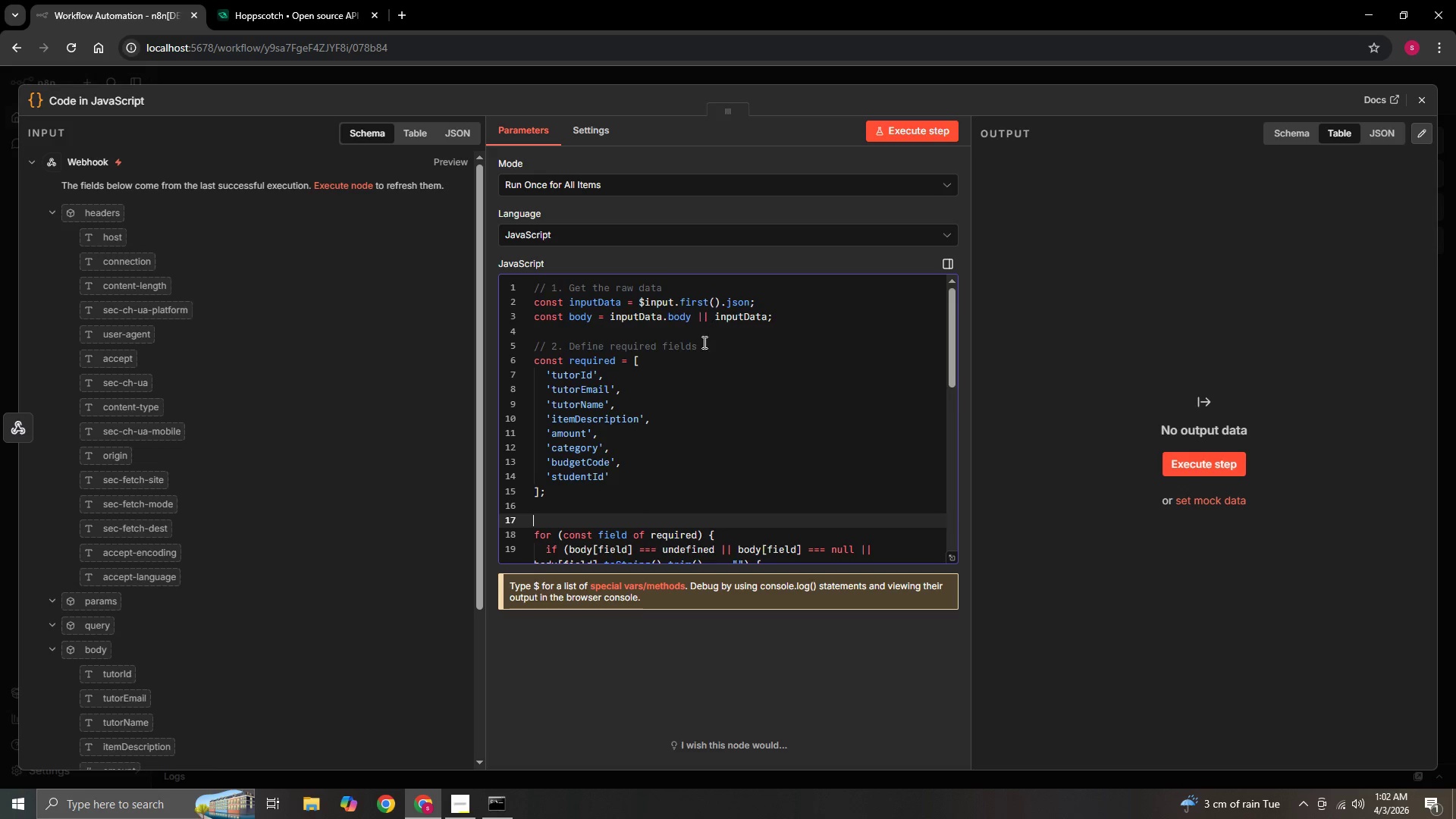 
left_click_drag(start_coordinate=[701, 344], to_coordinate=[535, 350])
 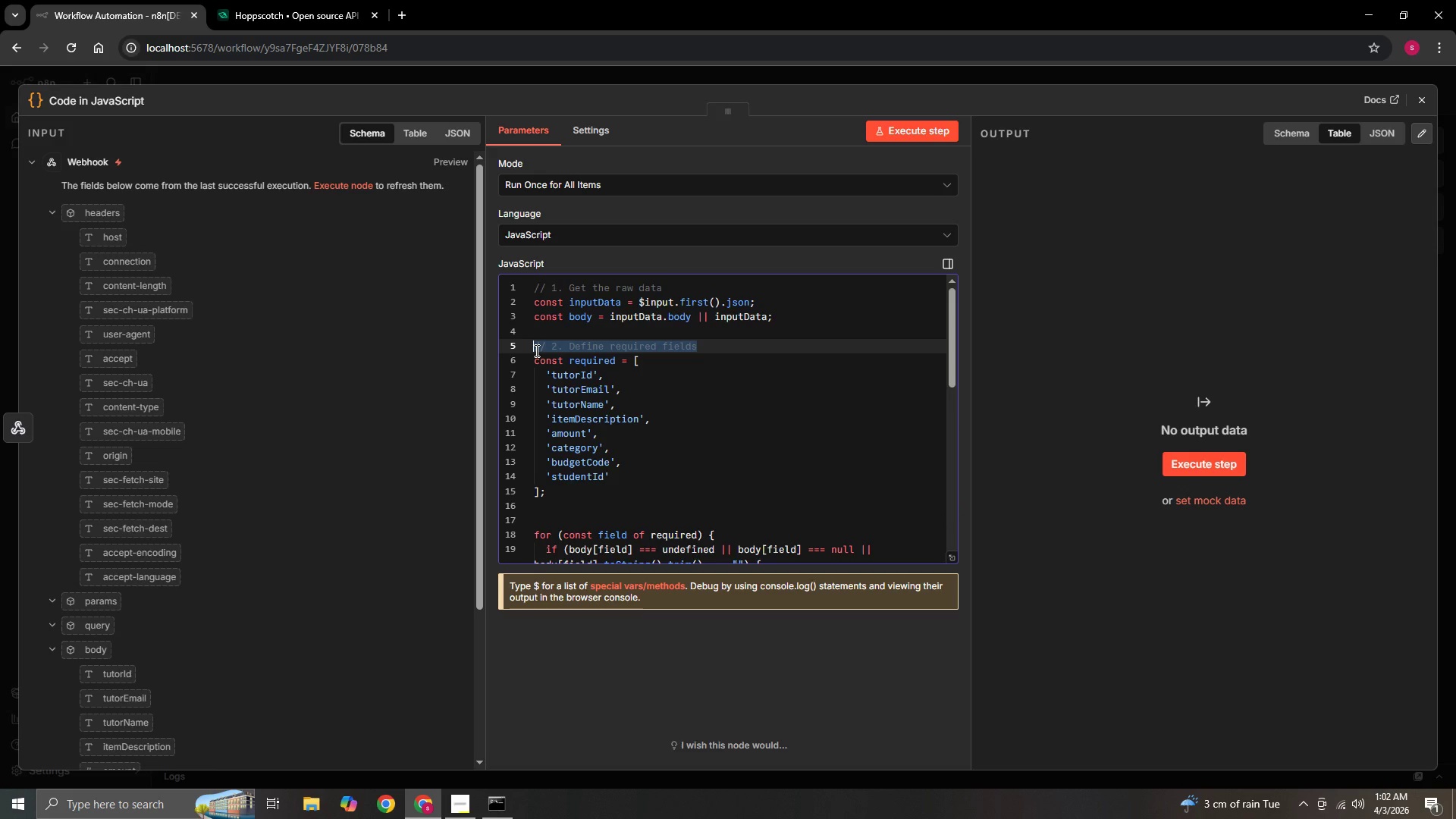 
key(Backspace)
 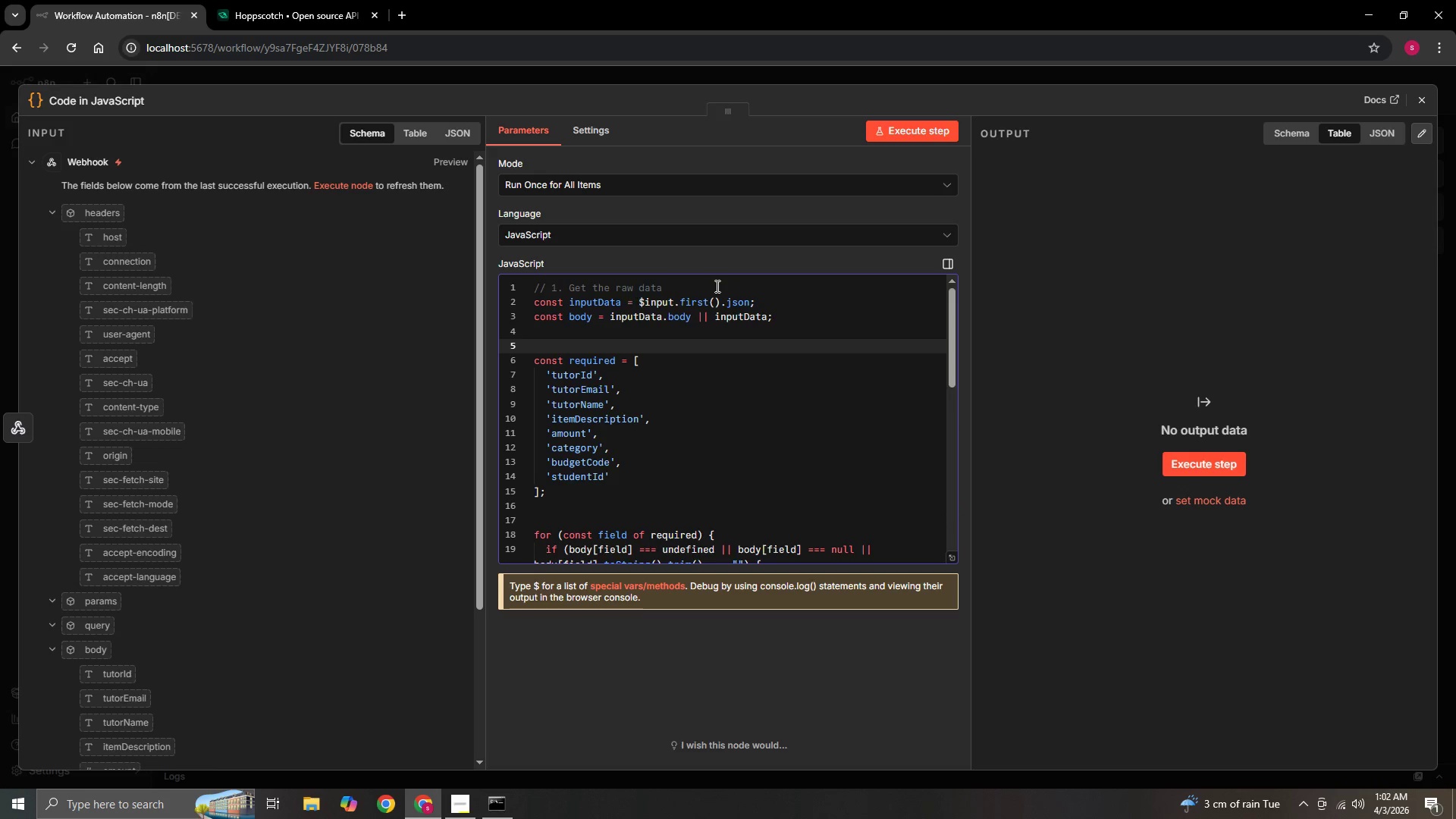 
left_click_drag(start_coordinate=[685, 287], to_coordinate=[501, 290])
 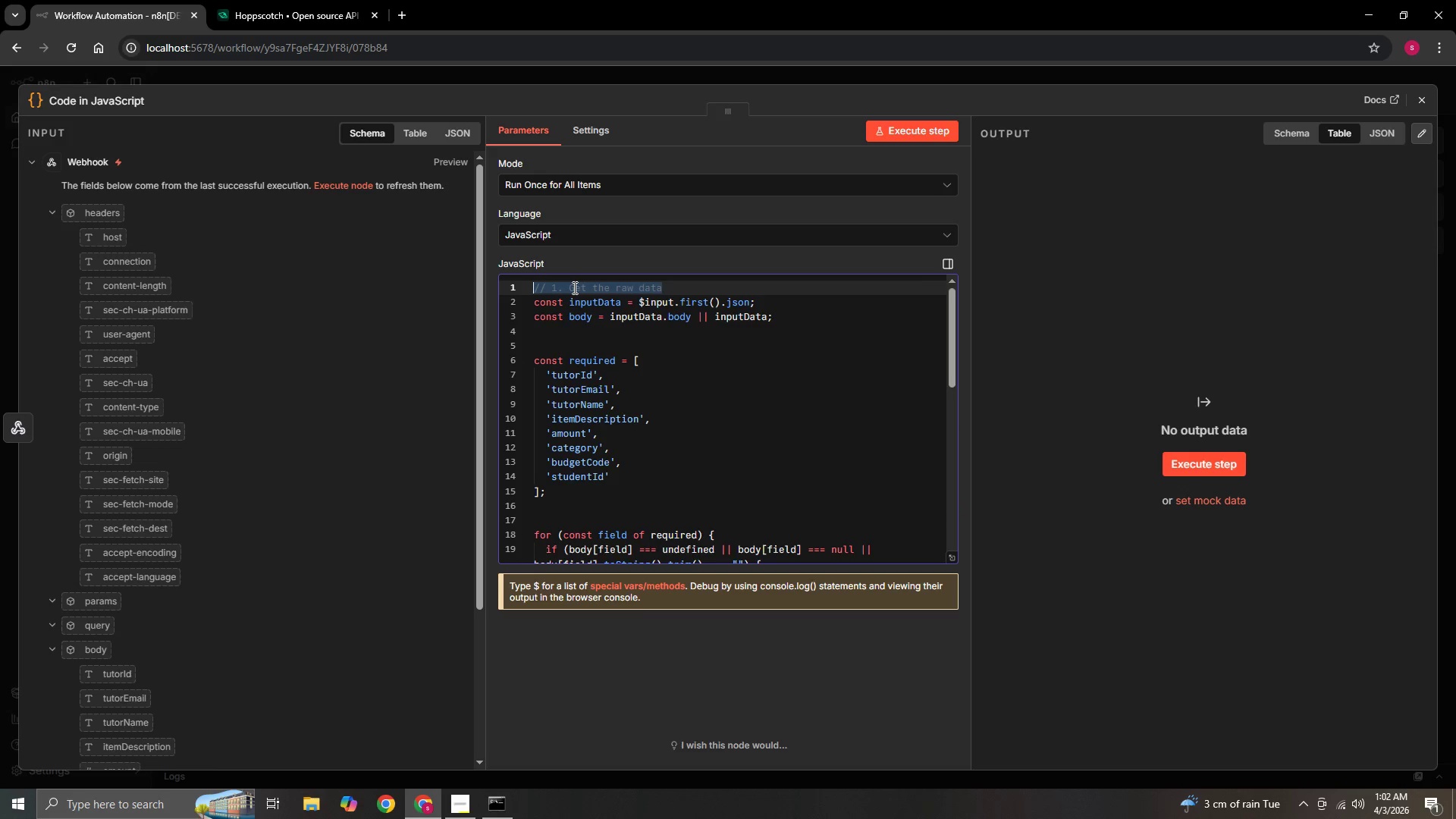 
key(Backspace)
 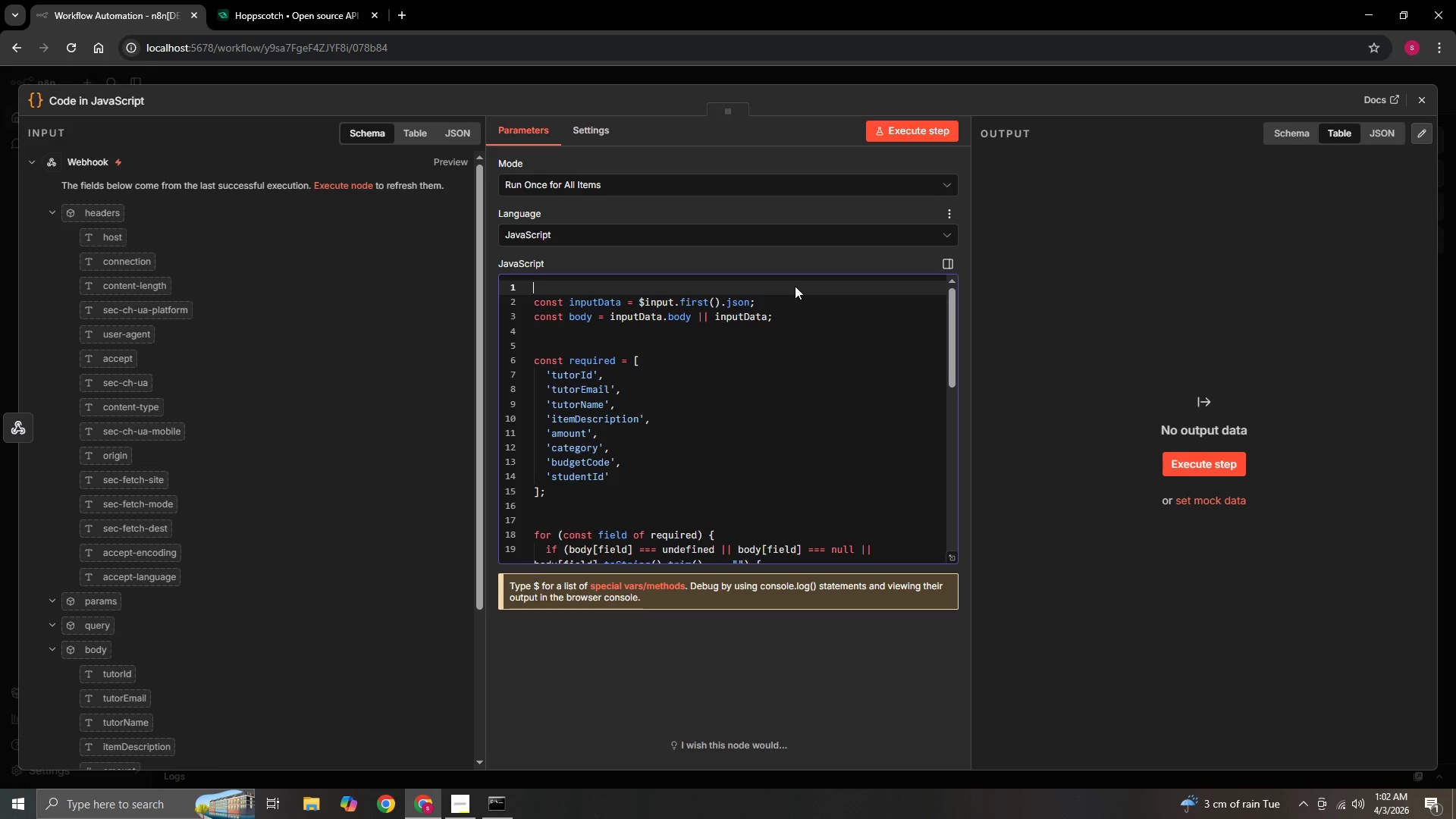 
left_click([910, 136])
 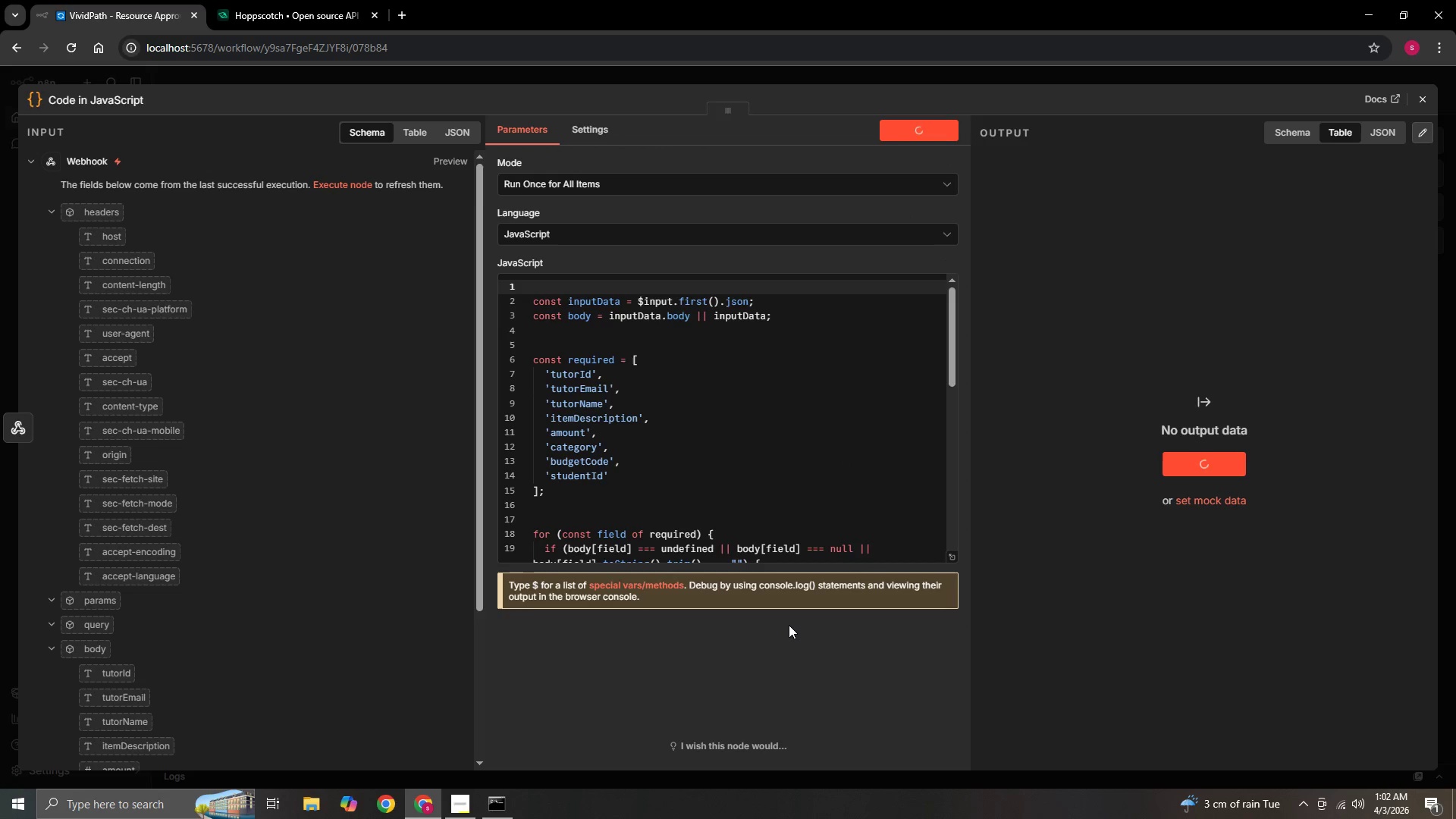 
wait(14.23)
 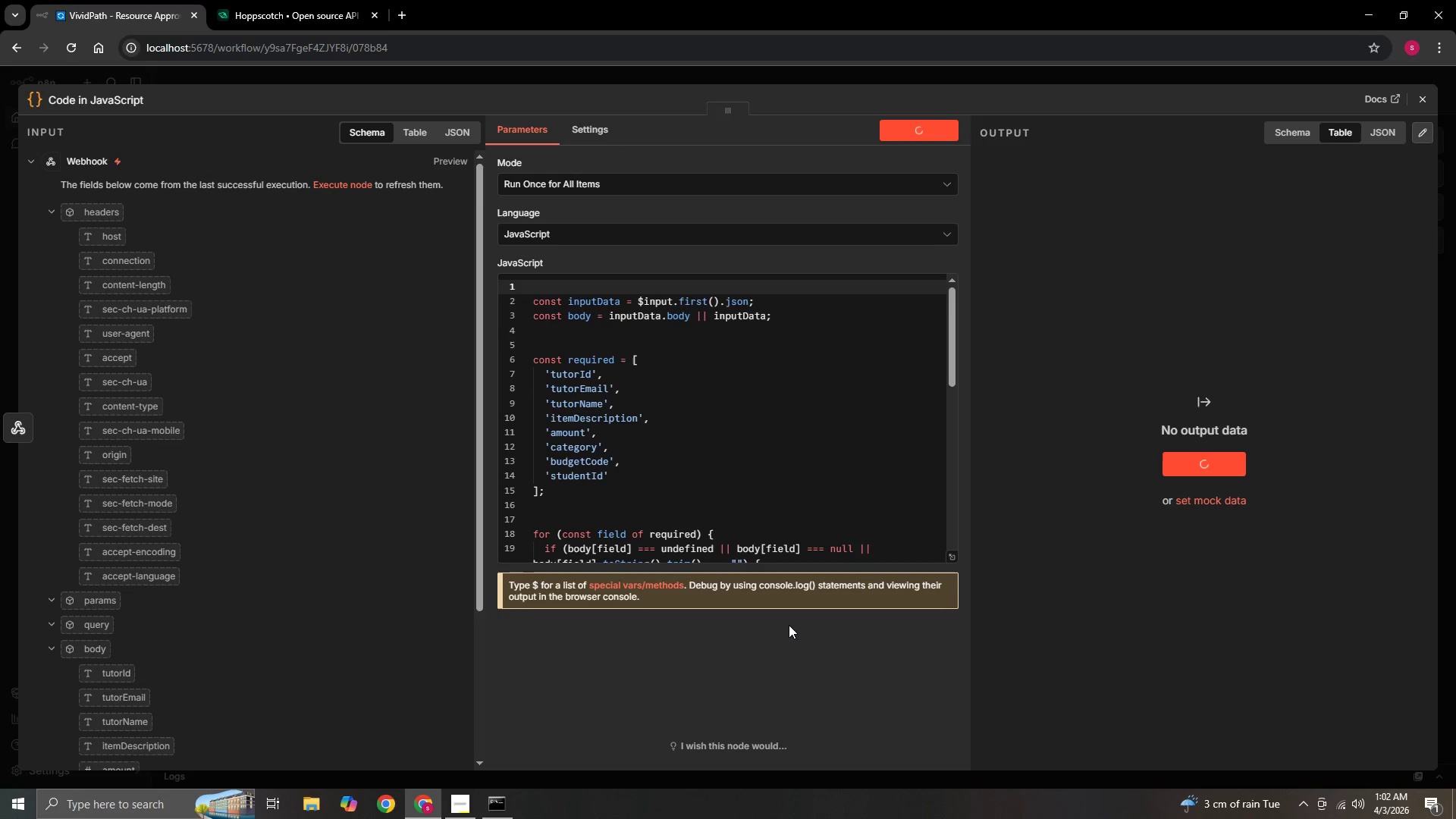 
left_click([1430, 96])
 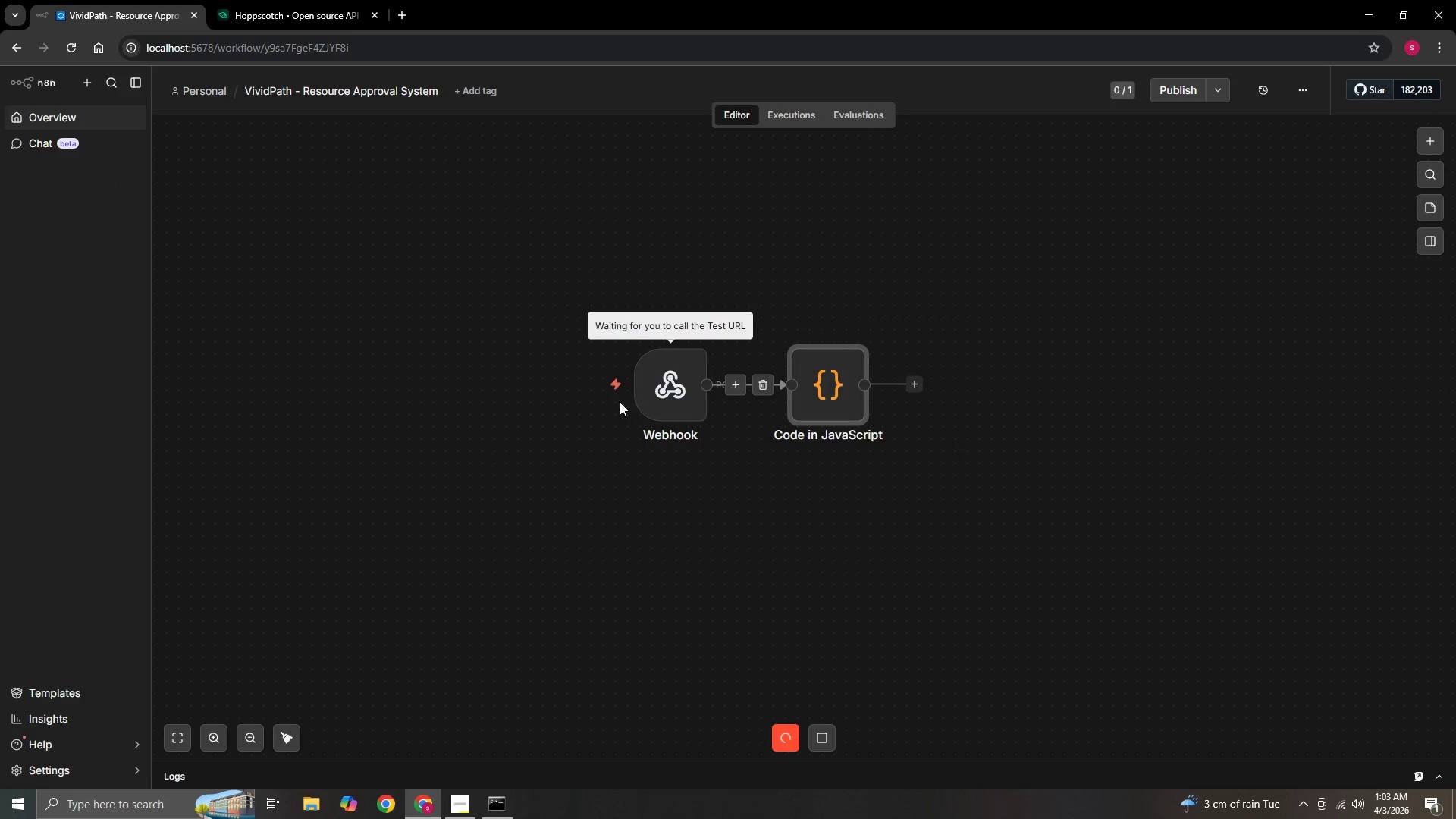 
left_click([670, 383])
 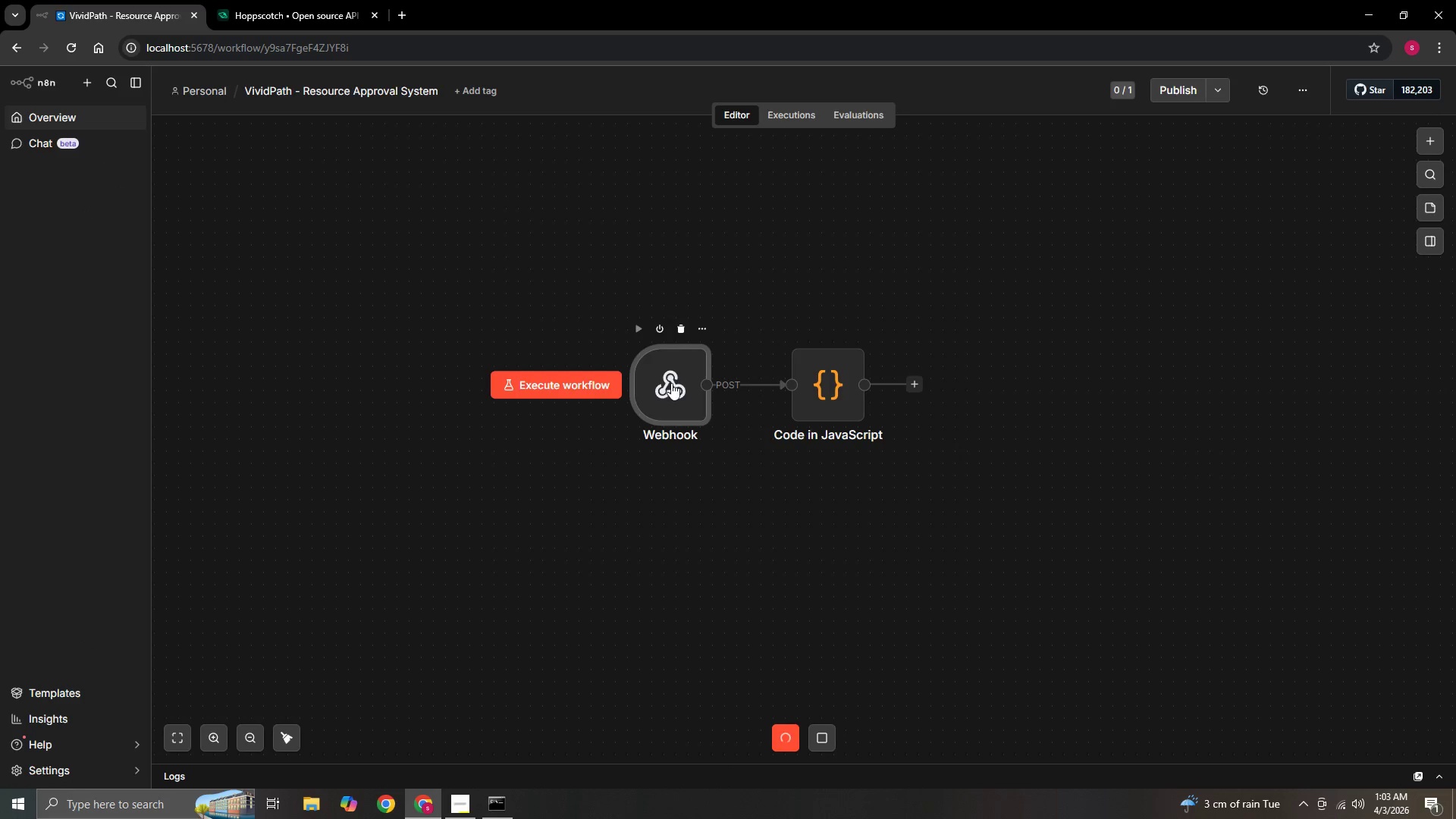 
left_click([685, 384])
 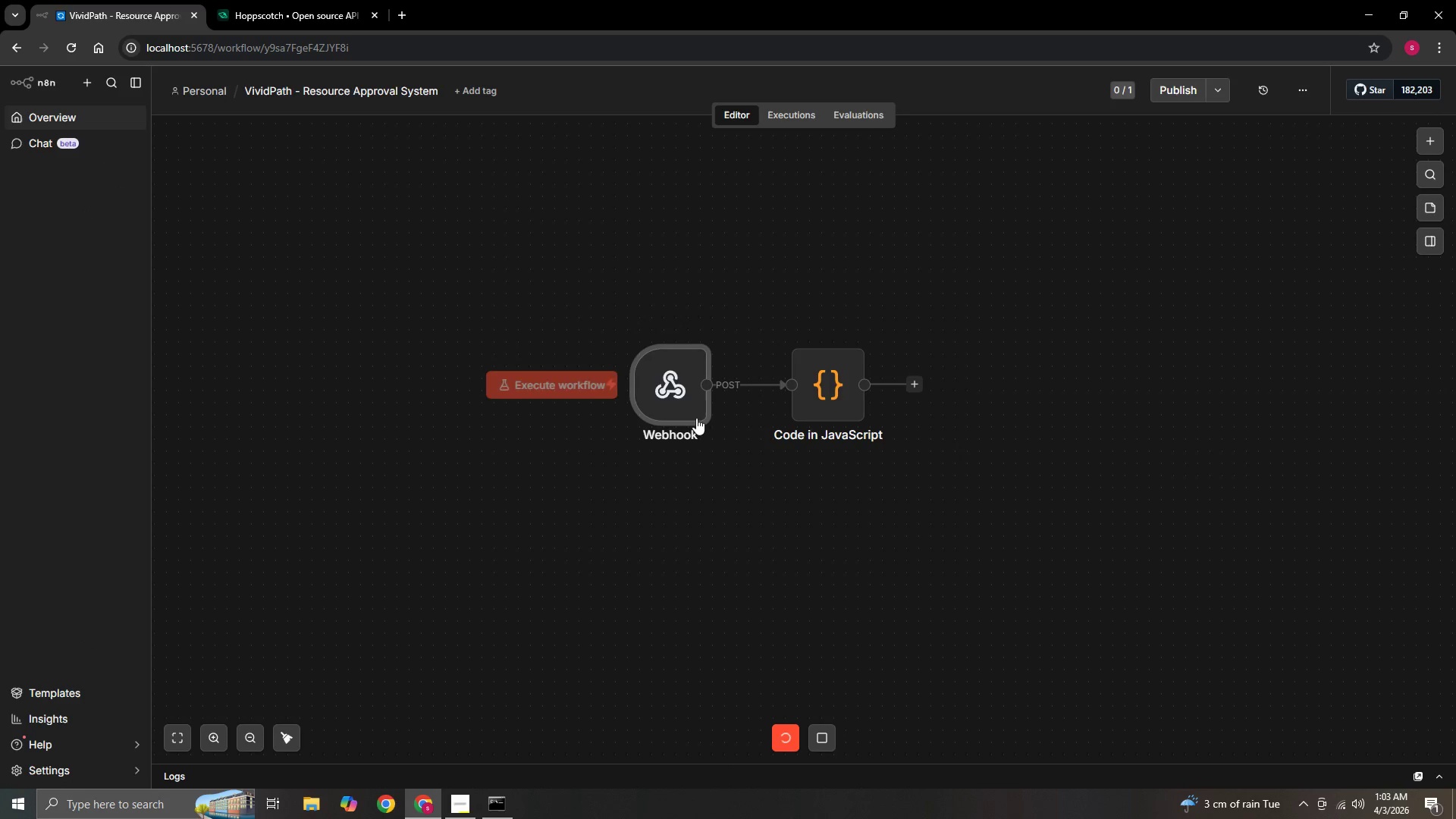 
double_click([666, 389])
 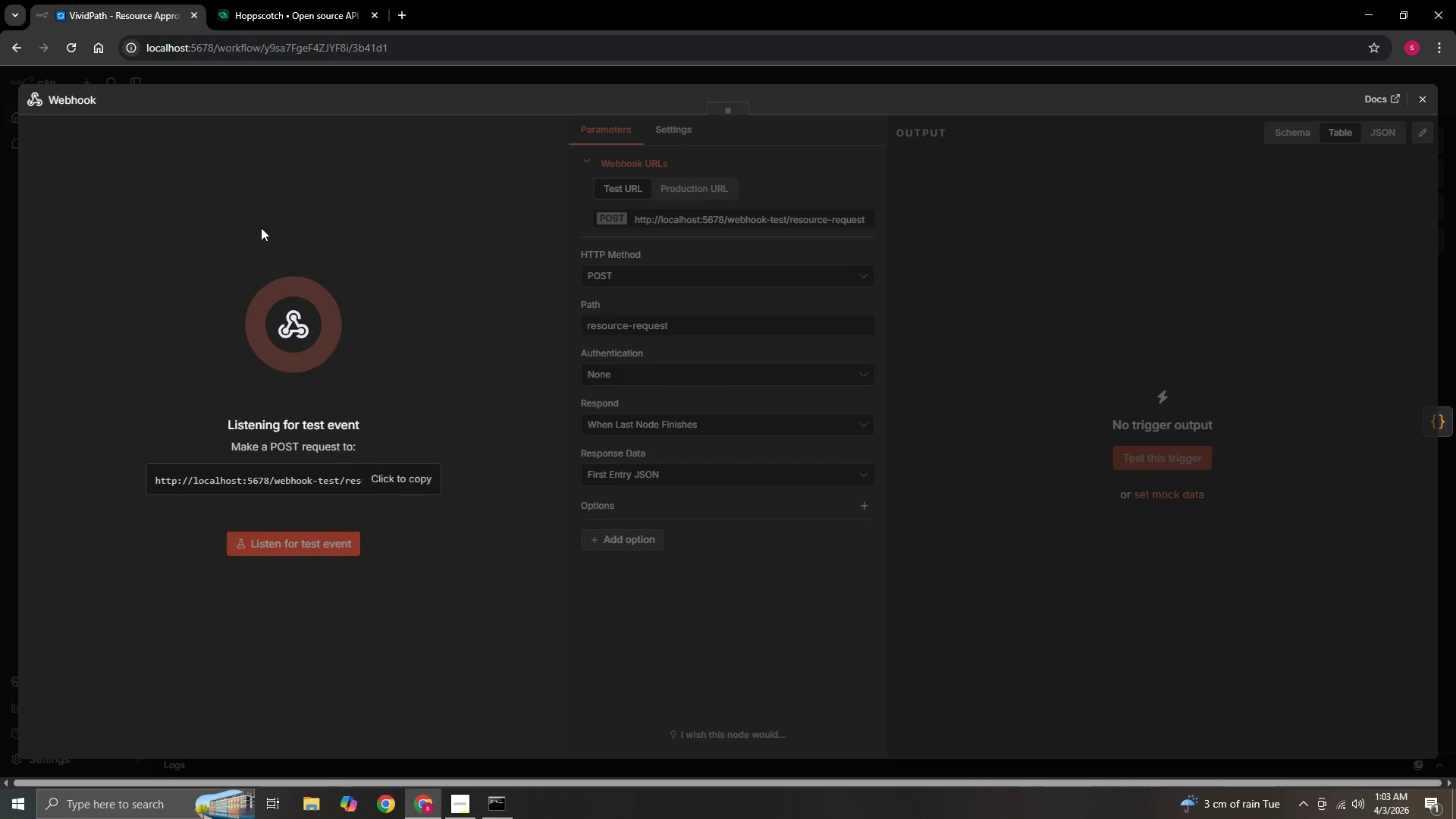 
left_click([279, 14])
 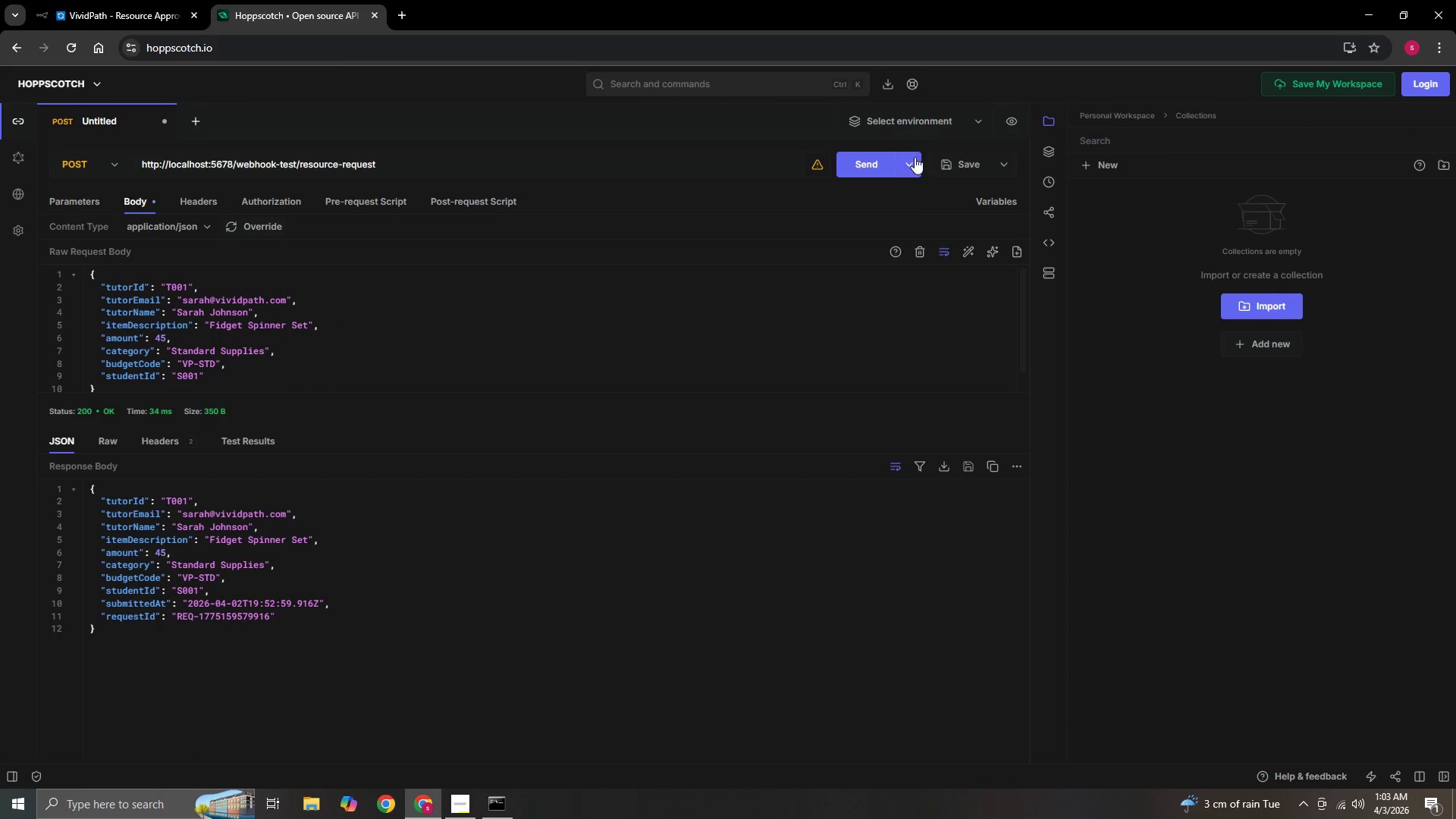 
left_click([880, 164])
 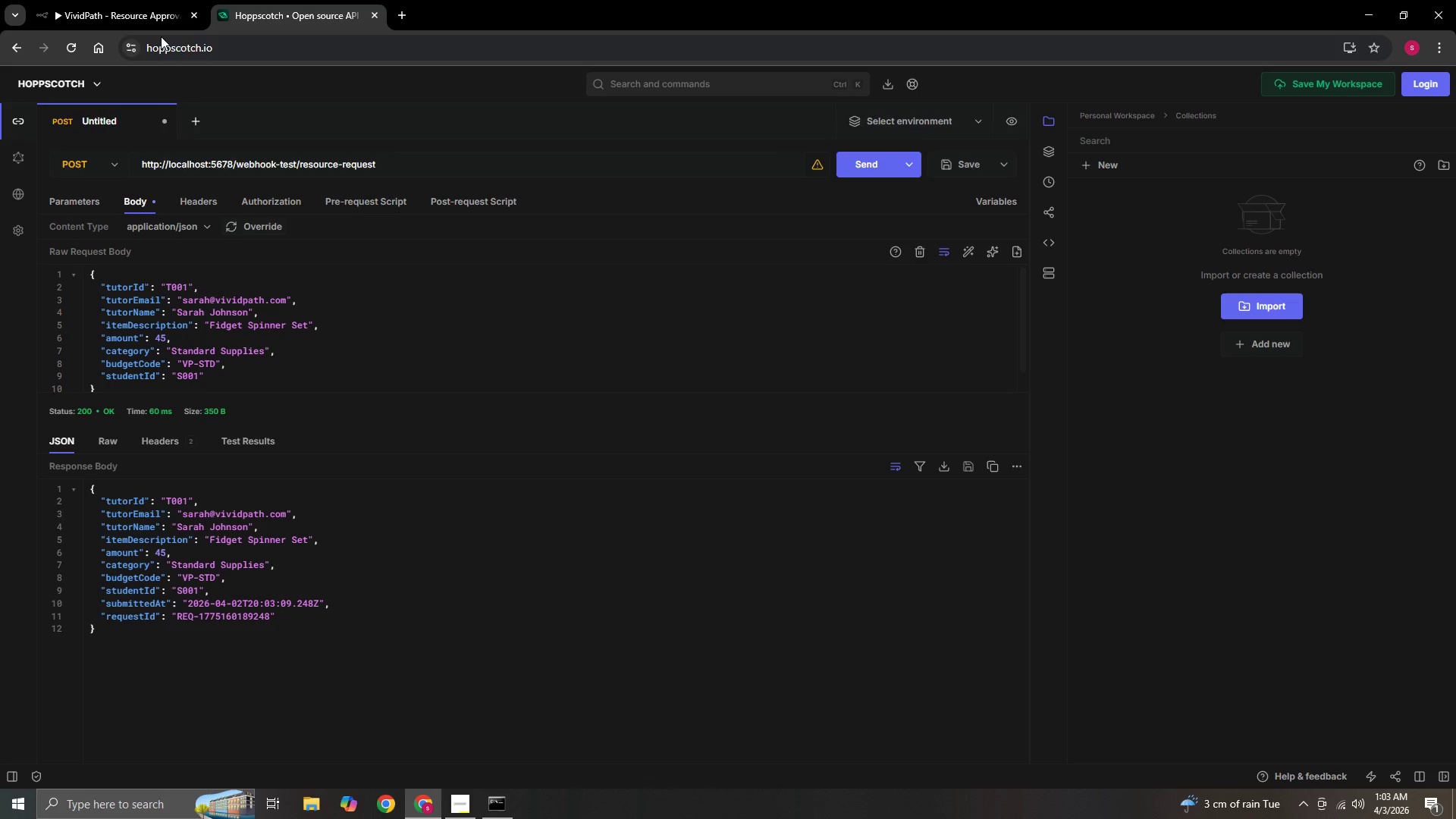 
left_click([149, 17])
 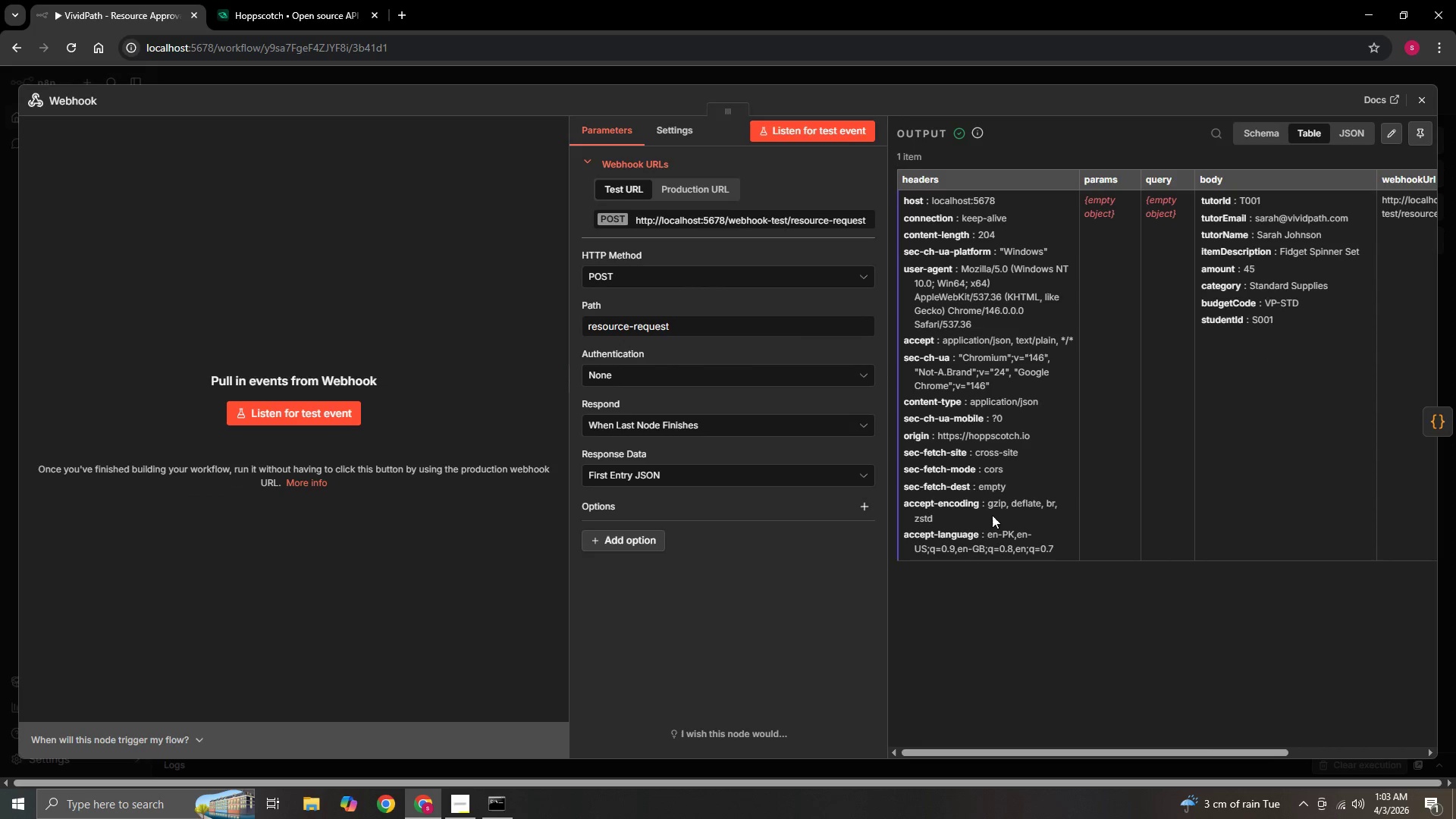 
wait(5.76)
 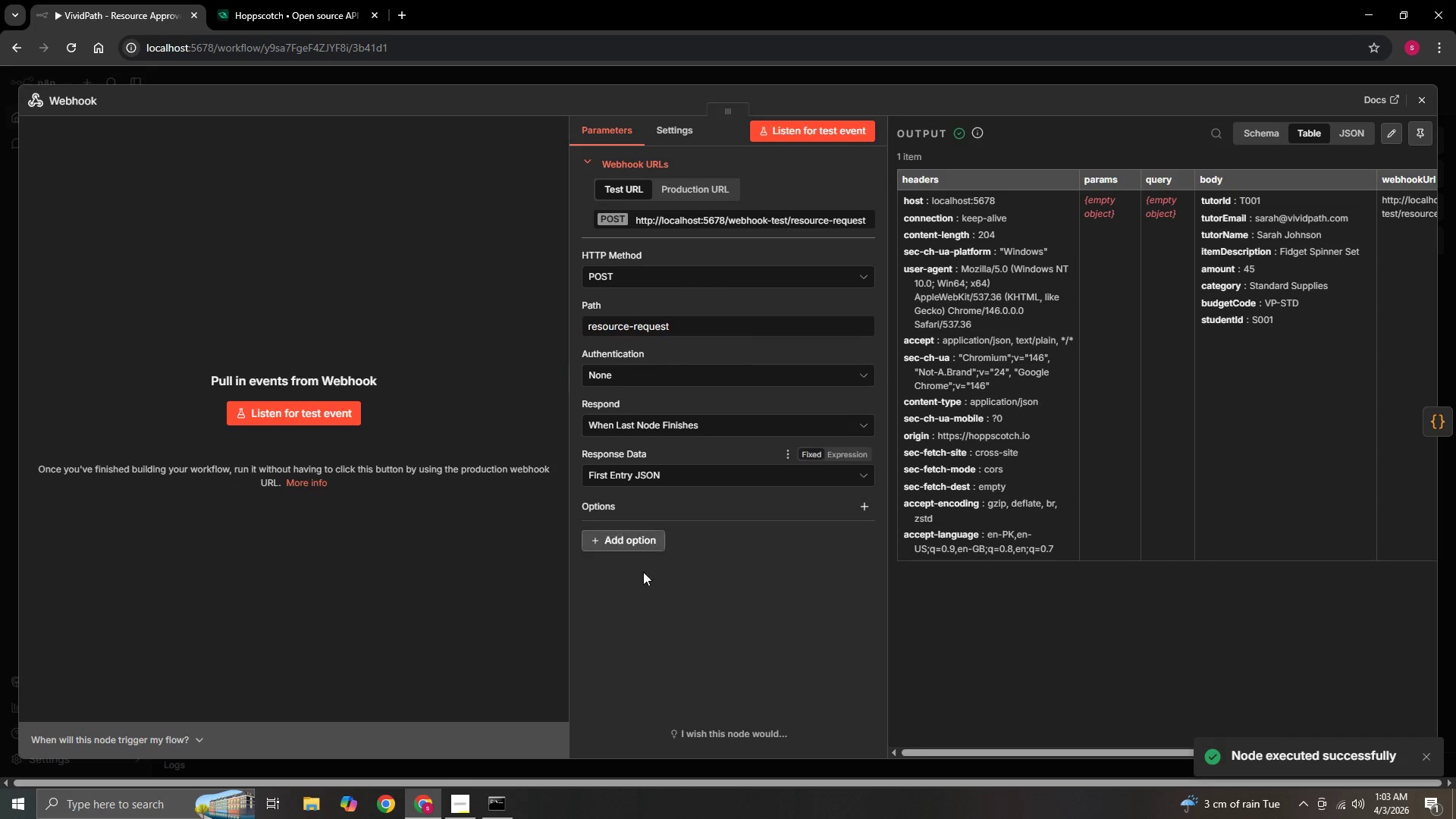 
left_click_drag(start_coordinate=[1057, 742], to_coordinate=[1165, 743])
 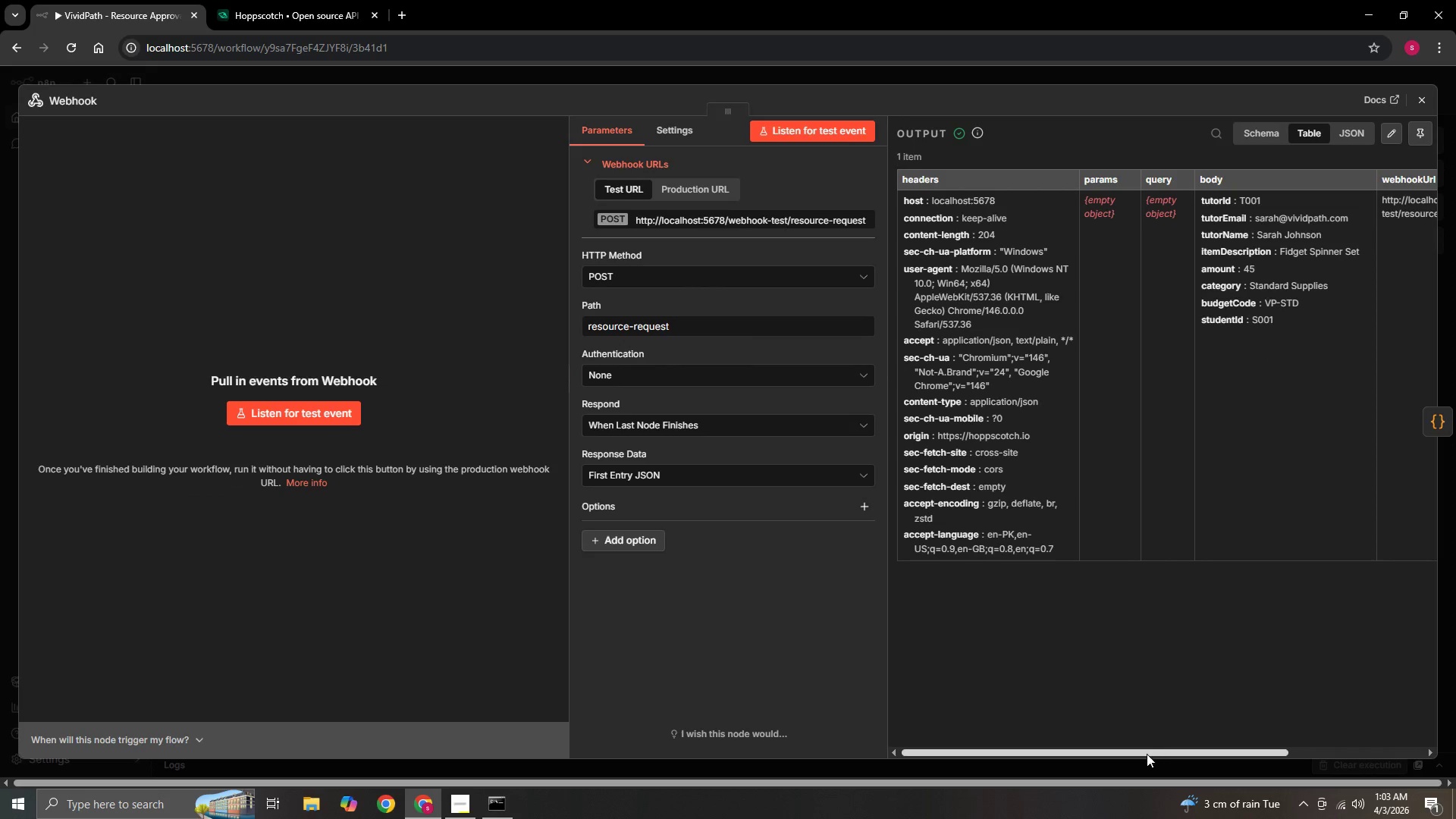 
left_click_drag(start_coordinate=[1147, 754], to_coordinate=[1096, 726])
 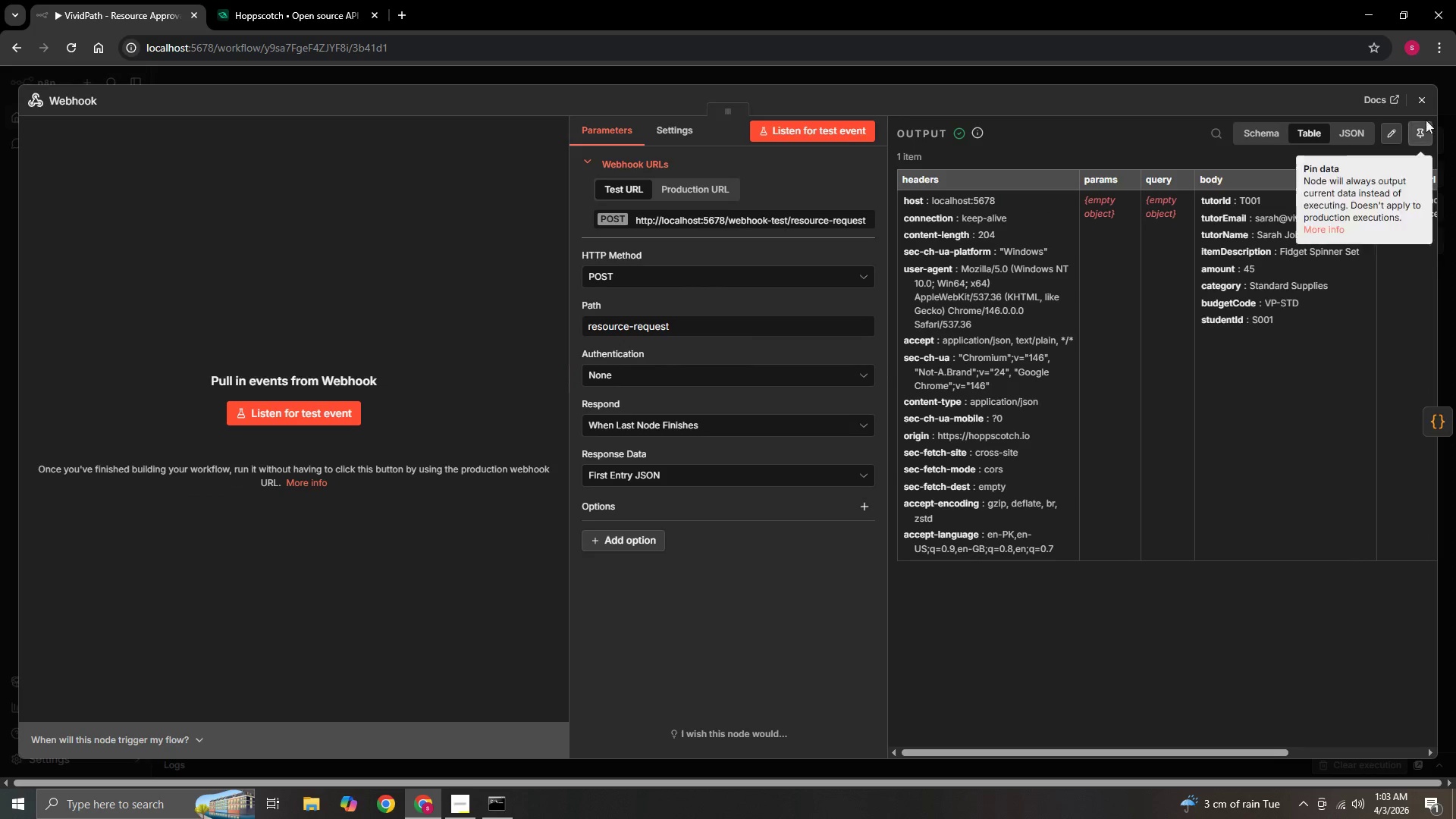 
left_click([1421, 107])
 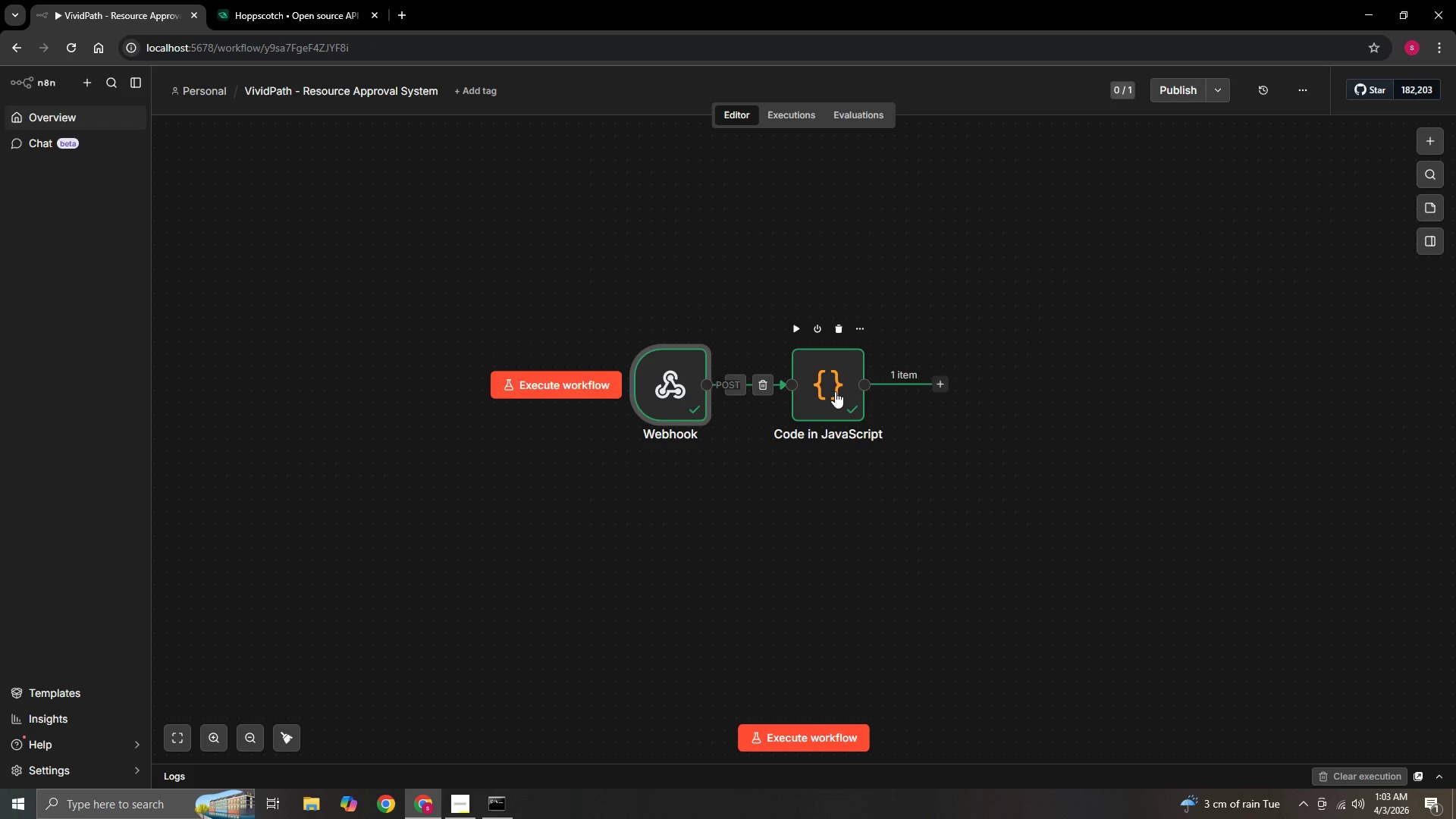 
double_click([841, 389])
 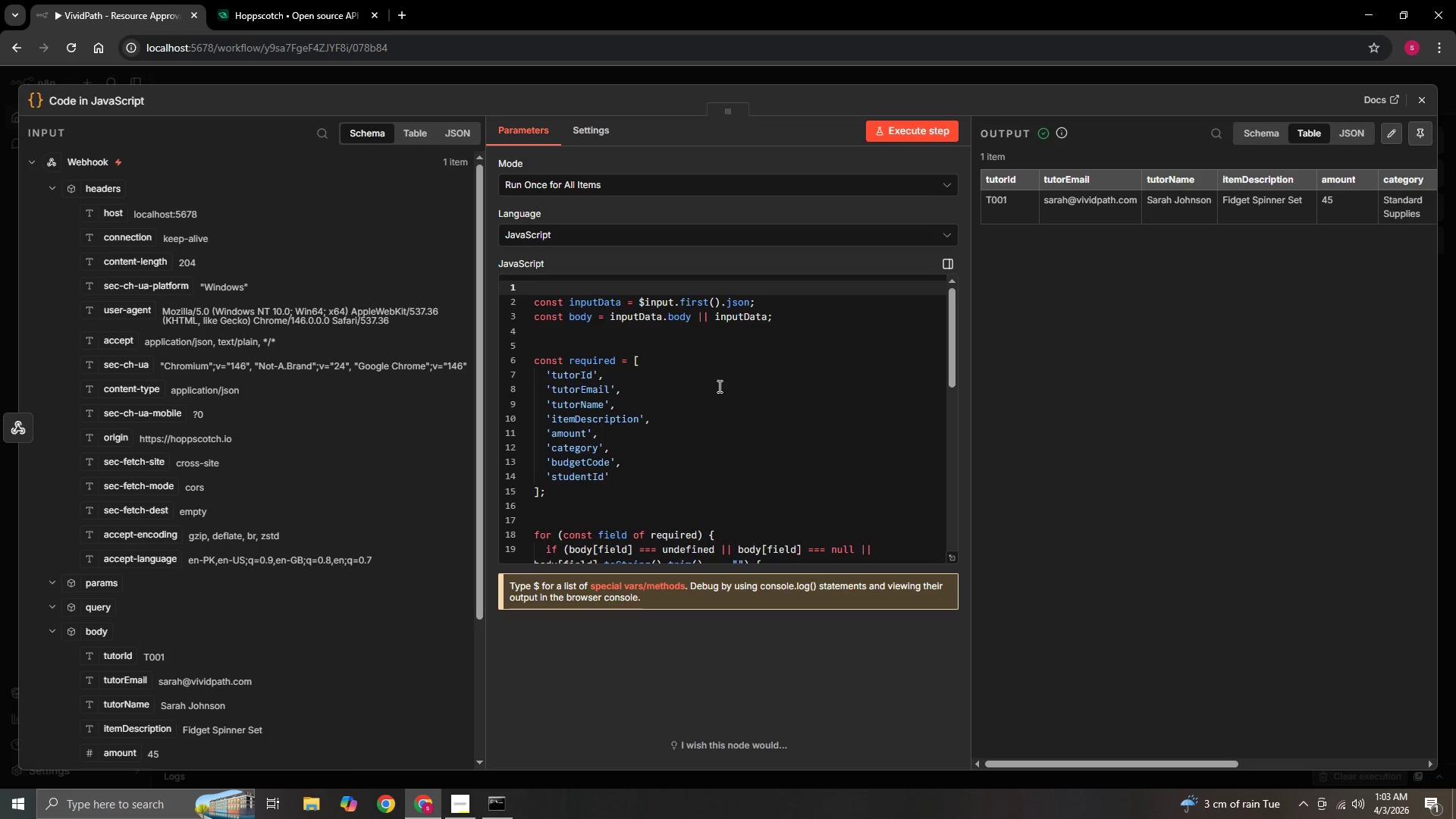 
scroll: coordinate [767, 526], scroll_direction: down, amount: 10.0
 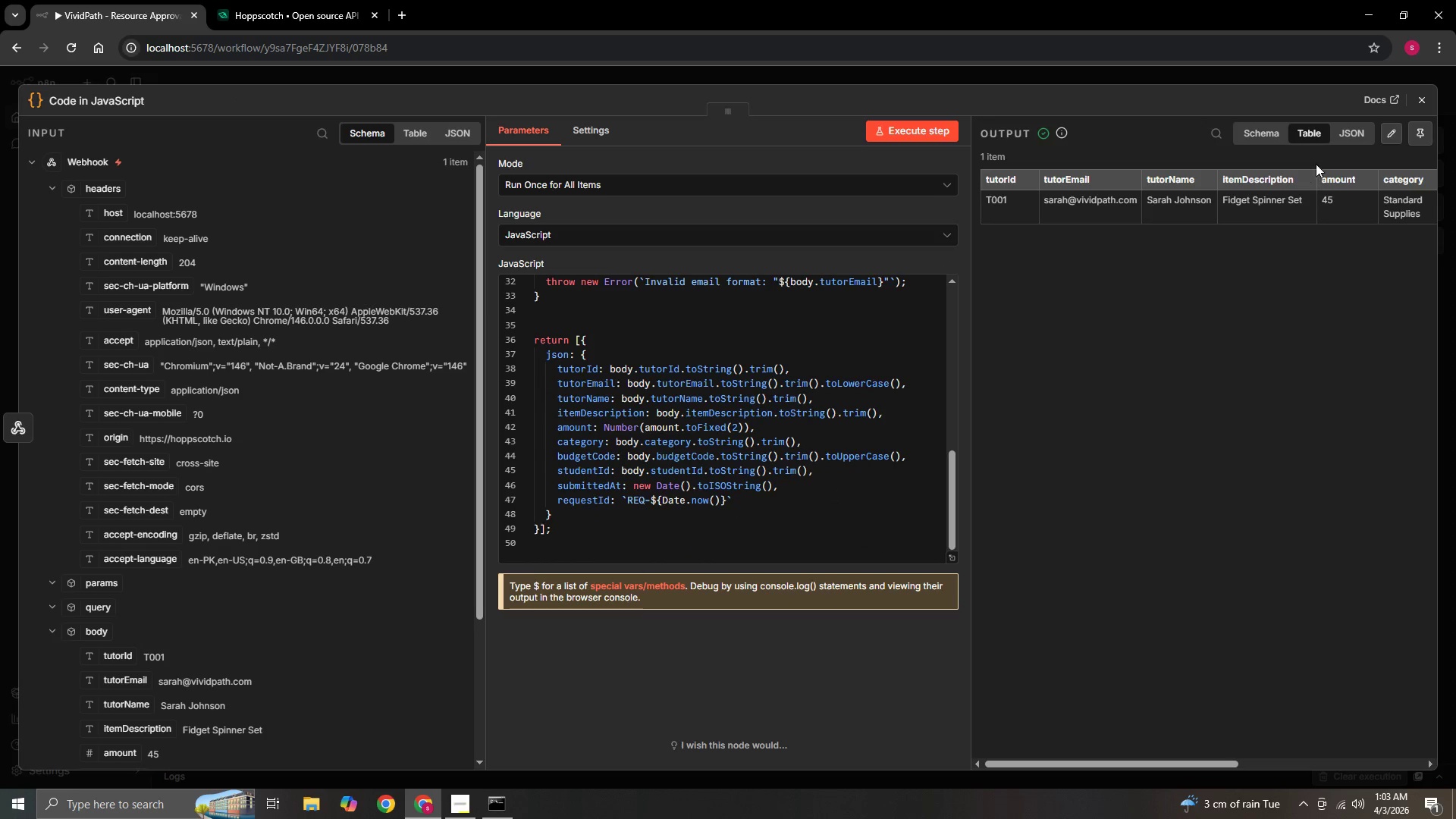 
left_click([1360, 135])
 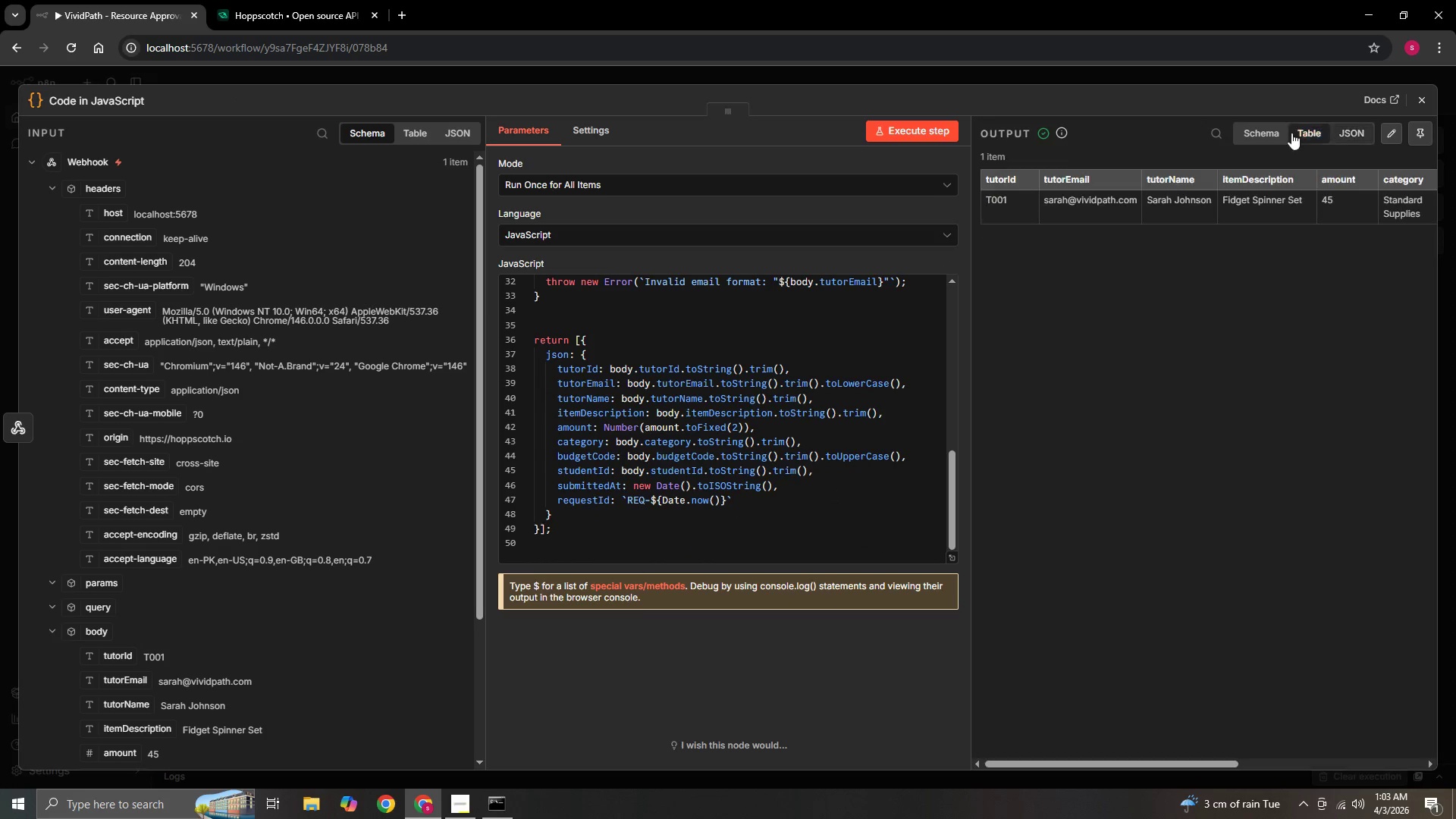 
double_click([1263, 133])
 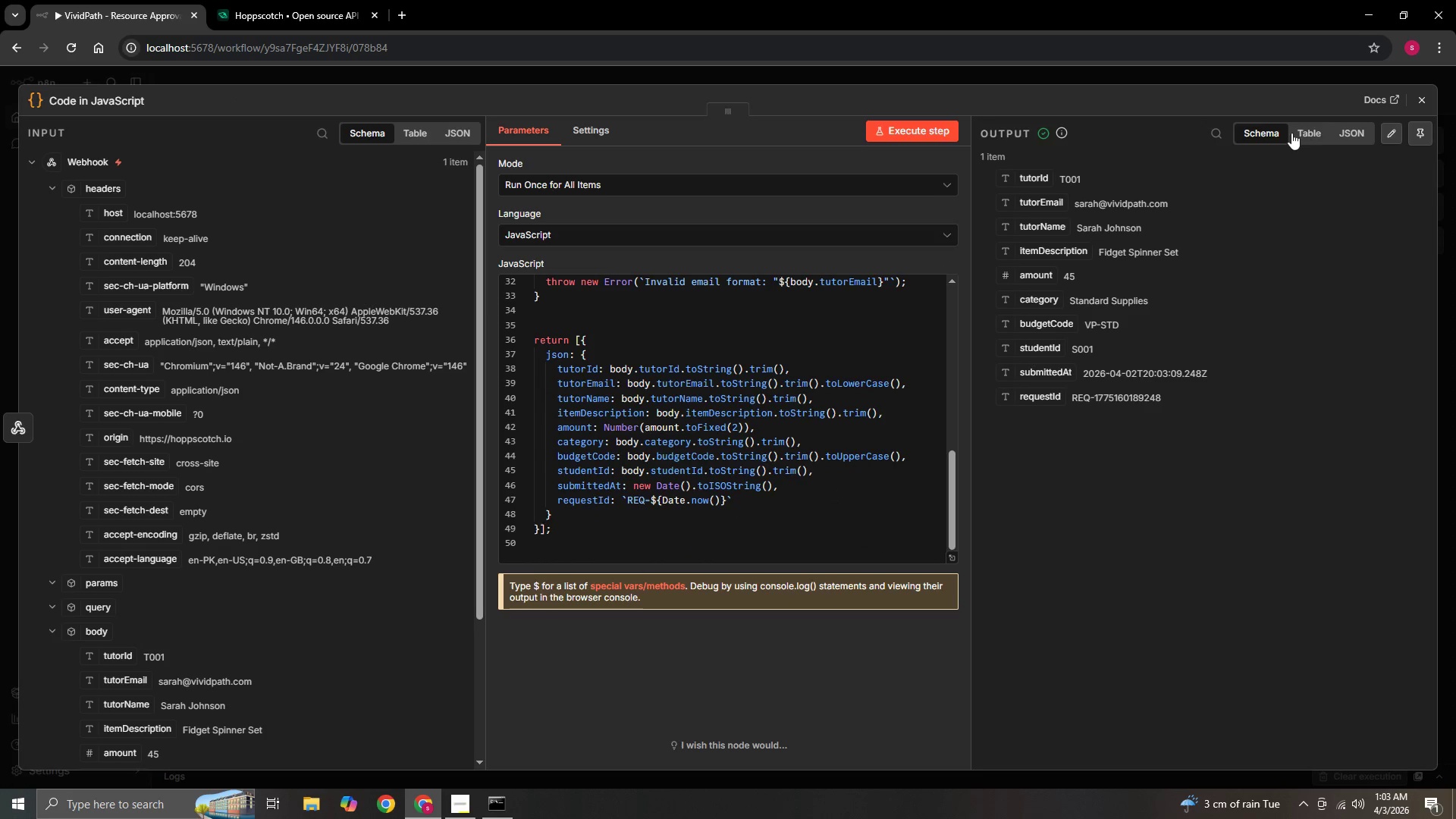 
left_click([1300, 133])
 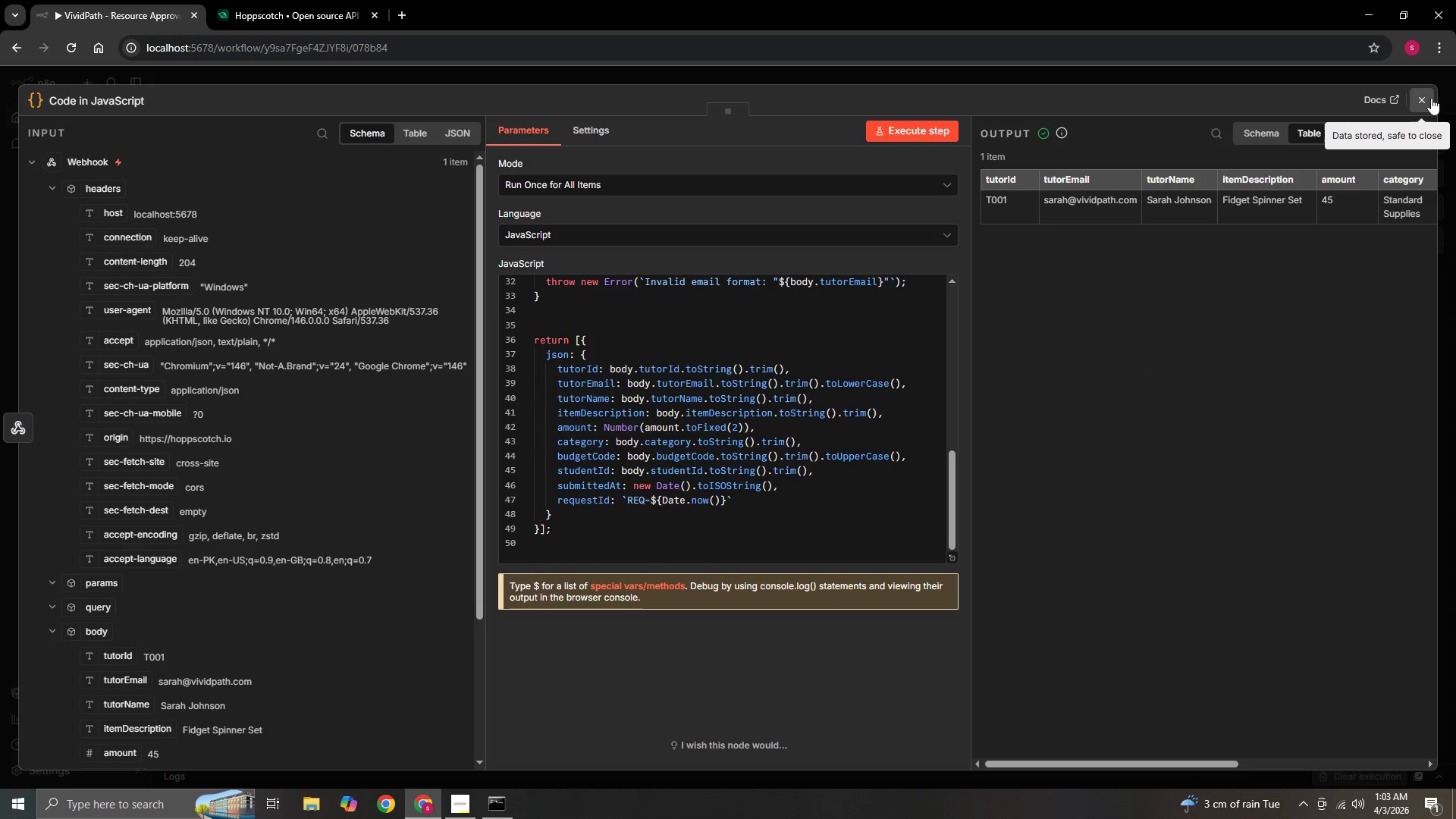 
left_click([1431, 98])
 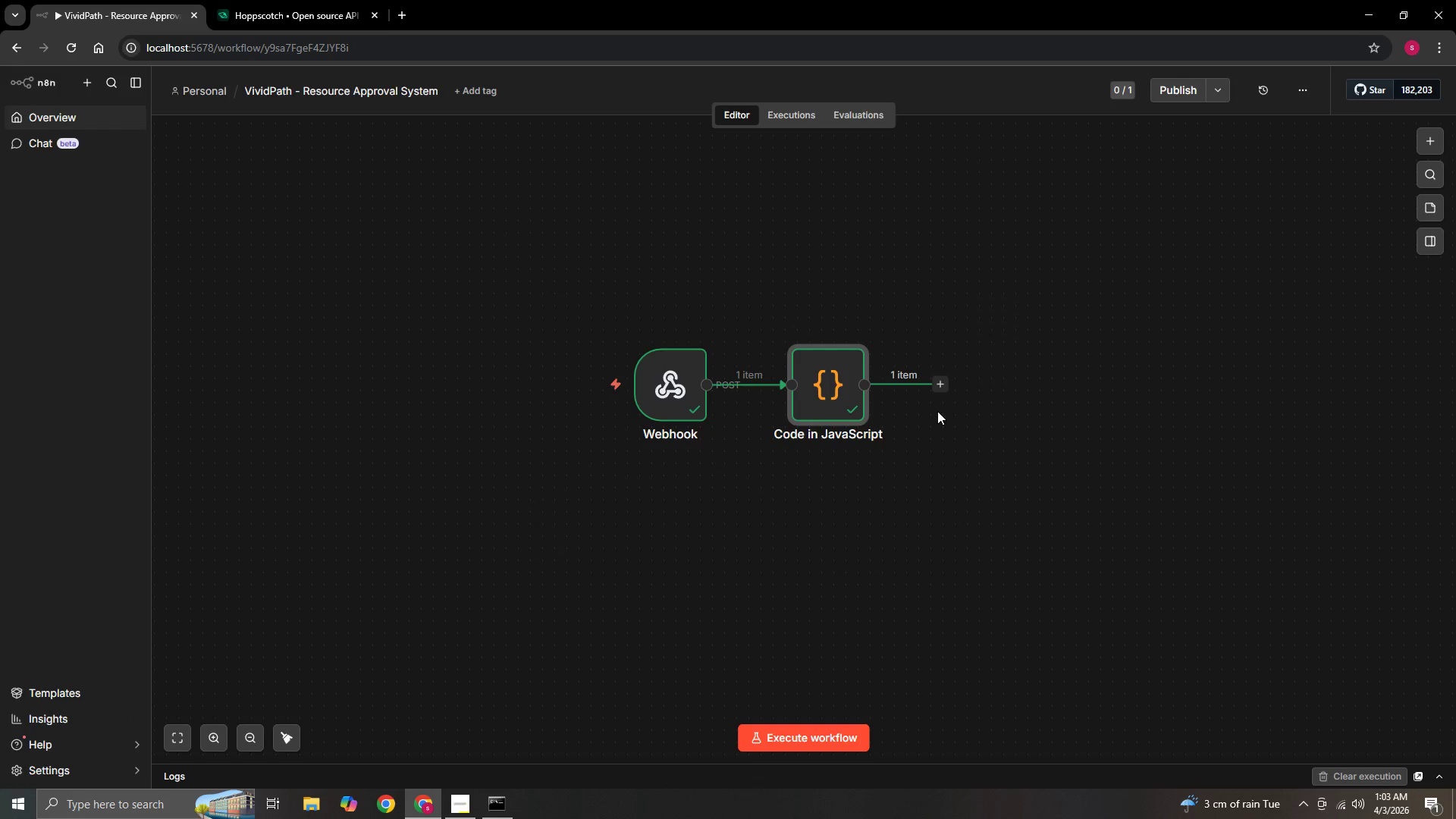 
mouse_move([969, 384])
 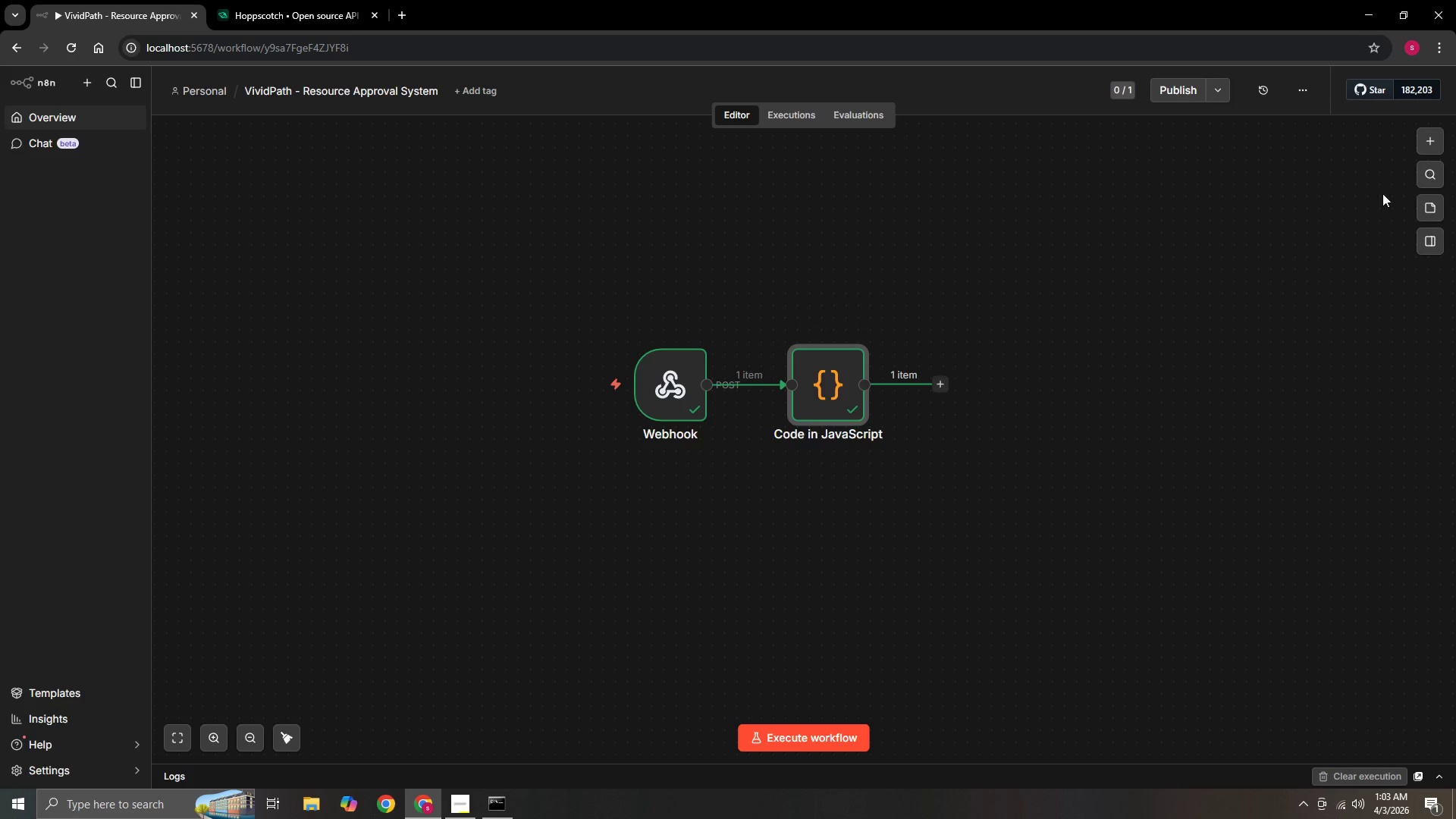 
left_click([687, 372])
 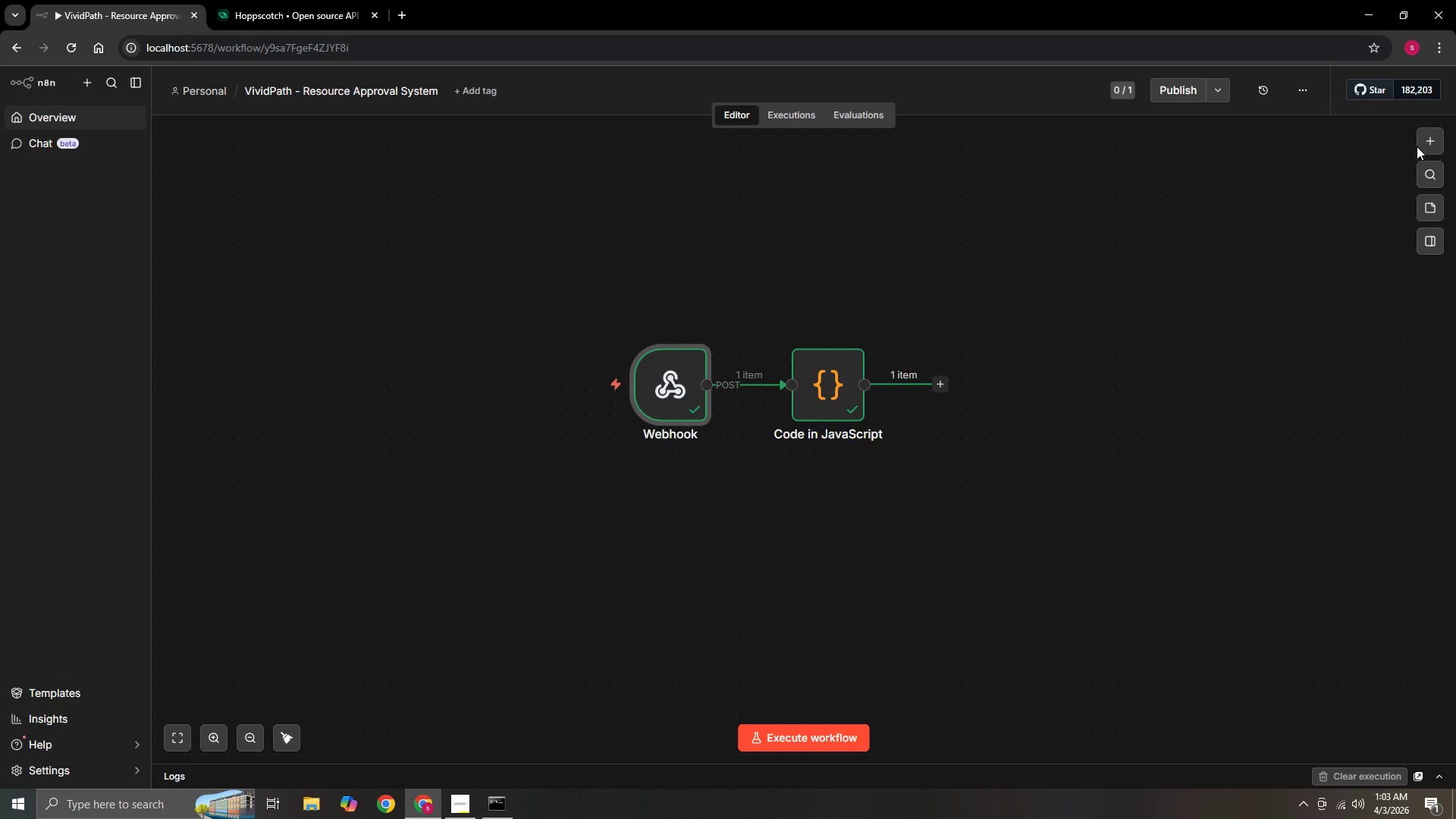 
left_click([1433, 140])
 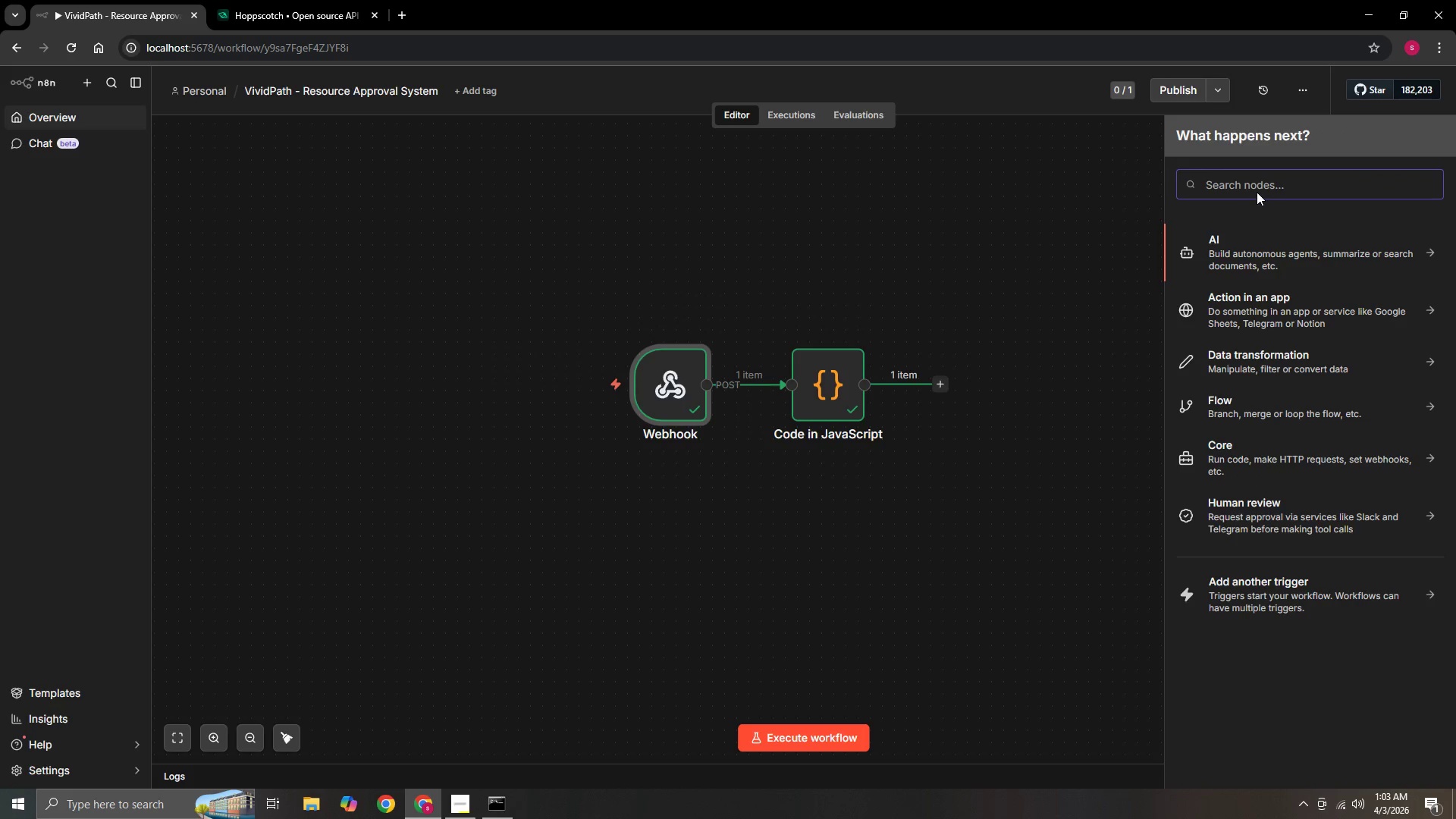 
left_click([1257, 188])
 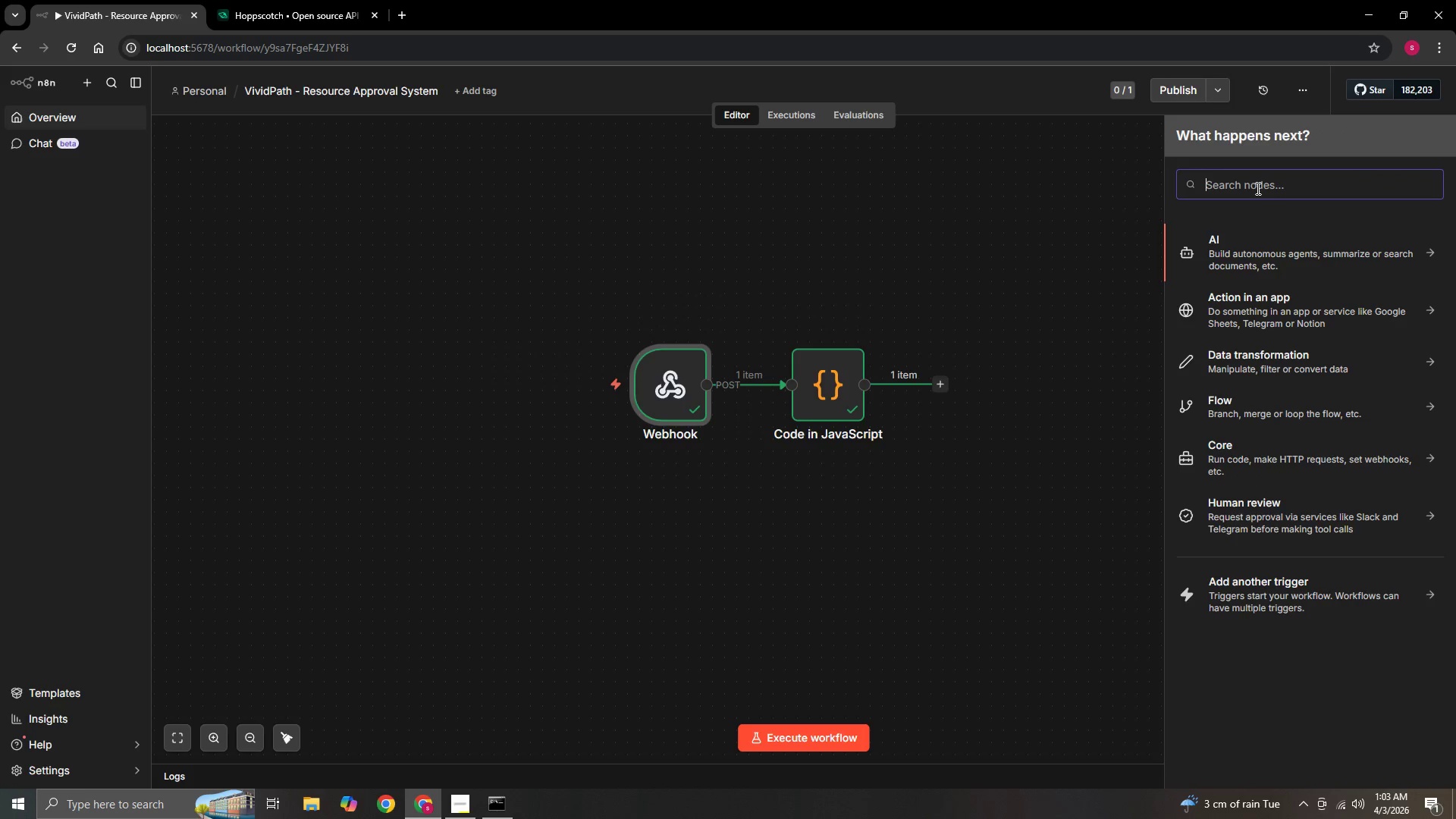 
type(goog)
 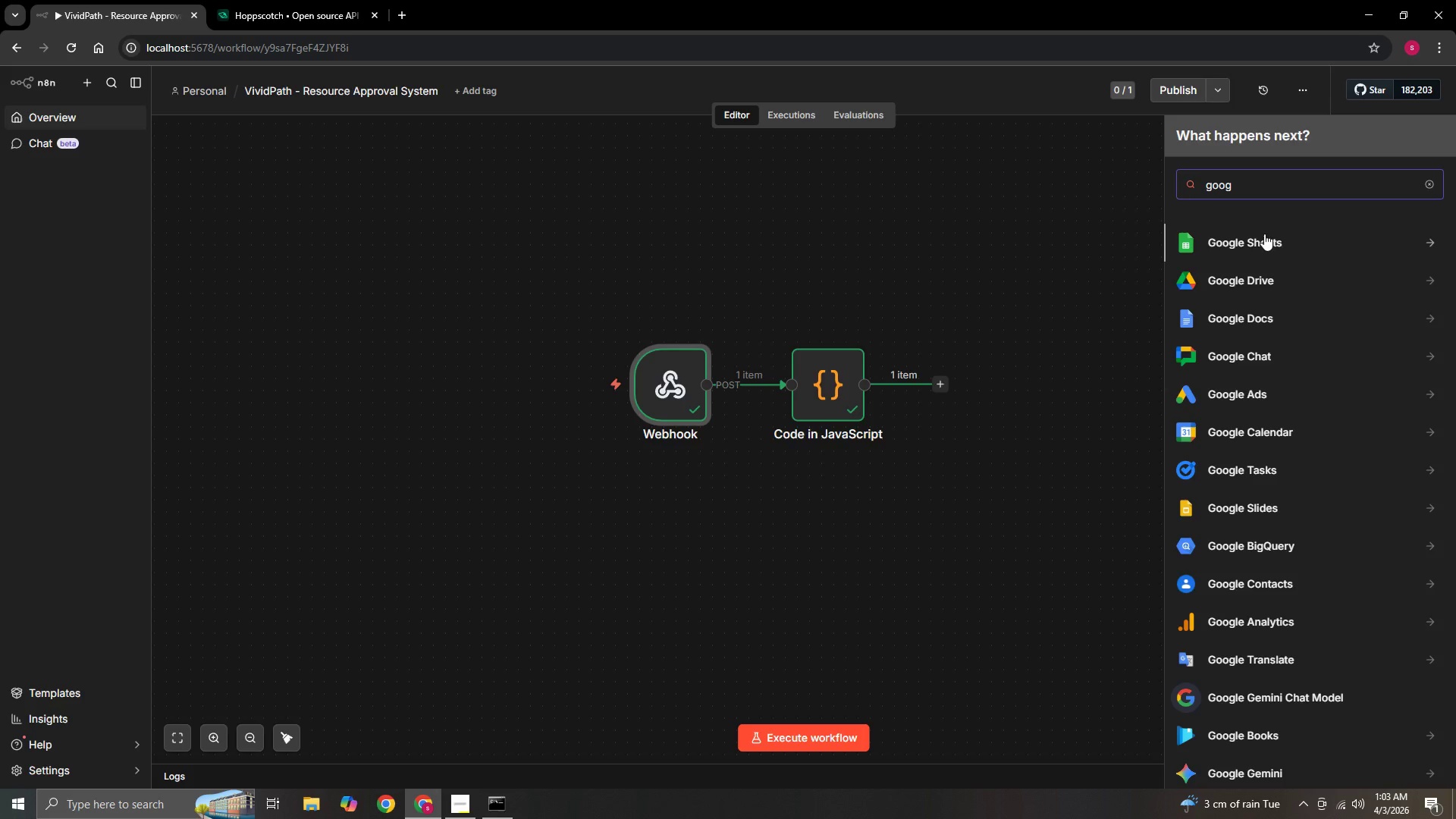 
left_click([1264, 240])
 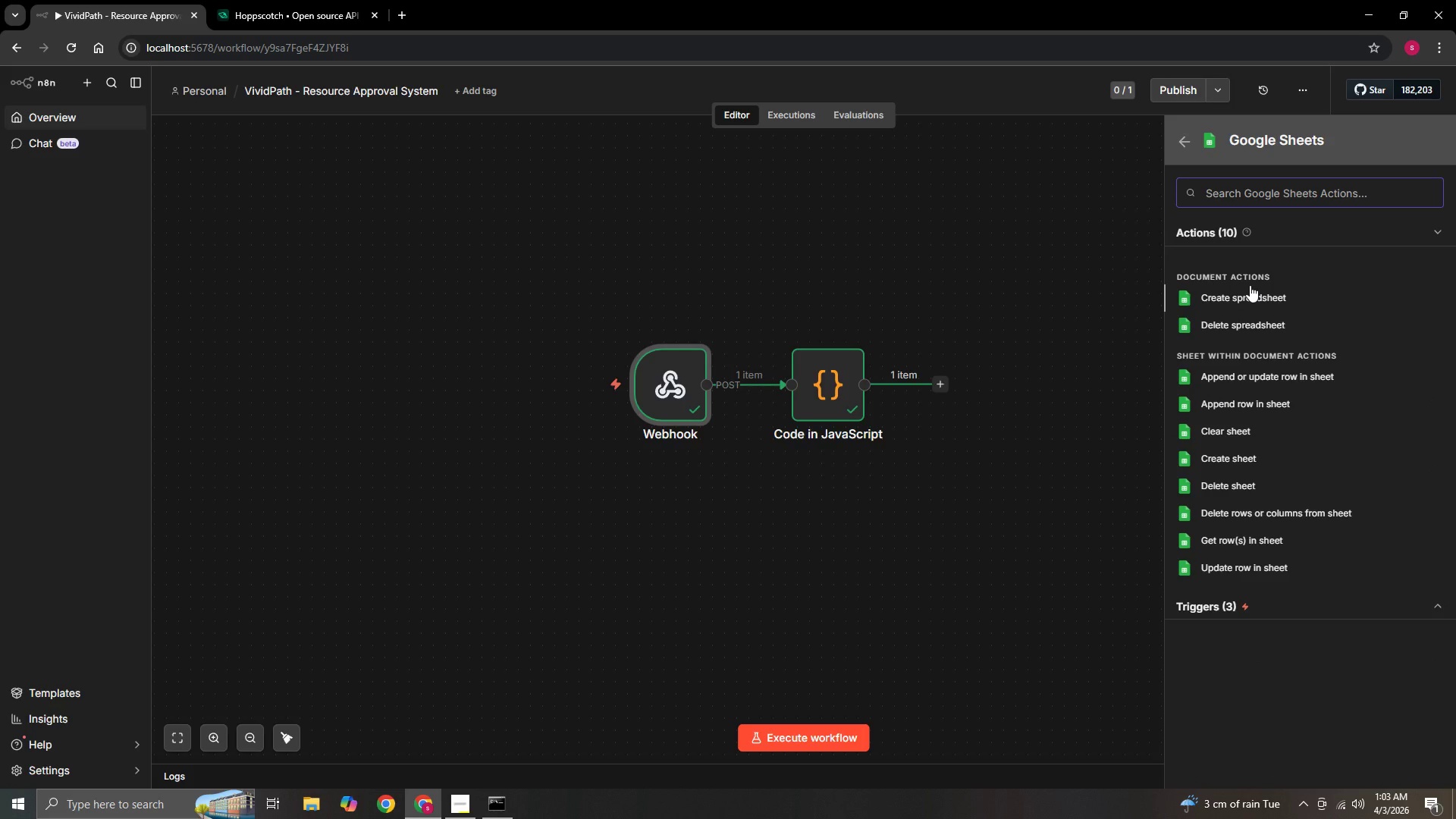 
wait(10.28)
 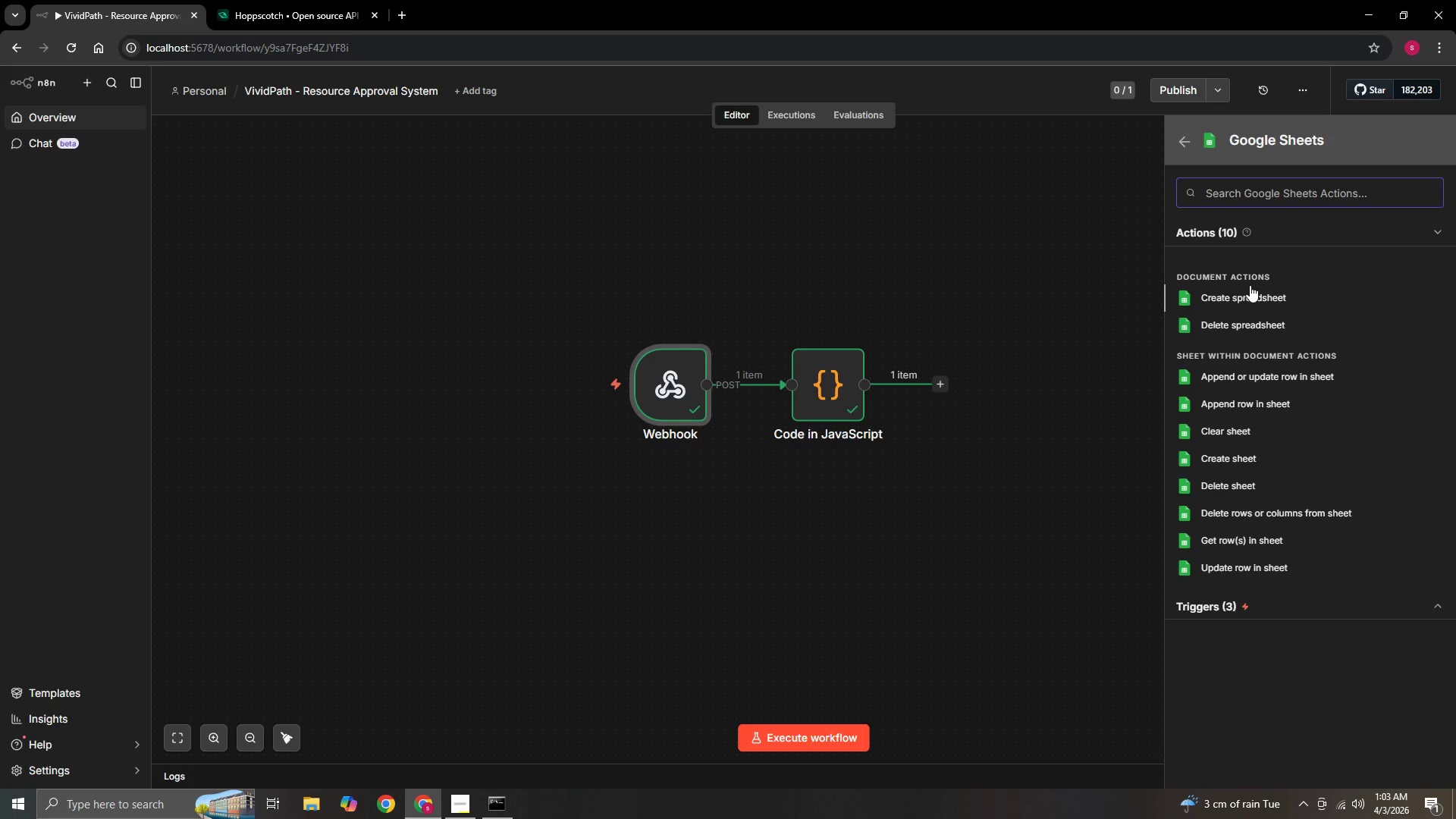 
left_click([1260, 543])
 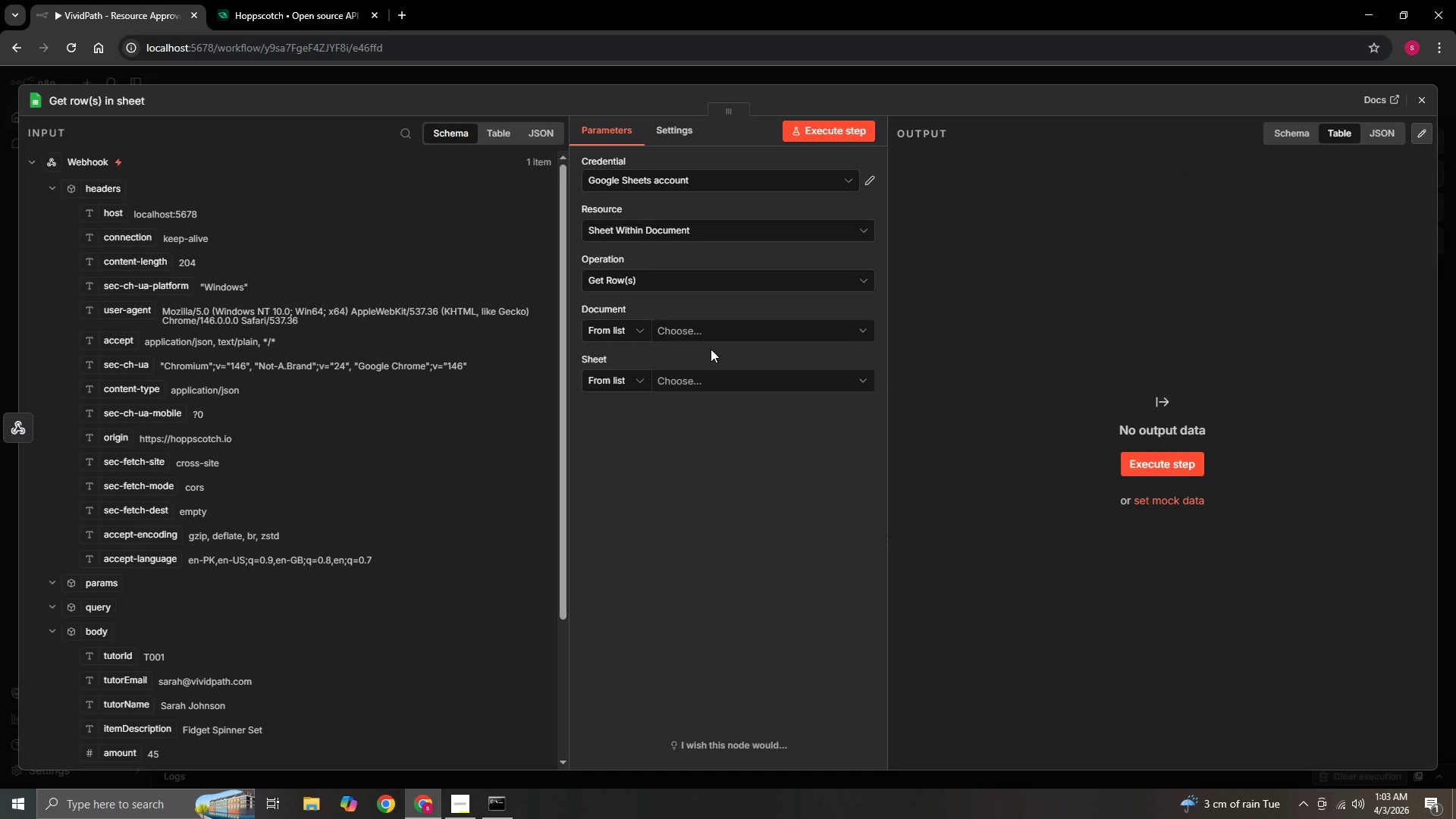 
wait(5.16)
 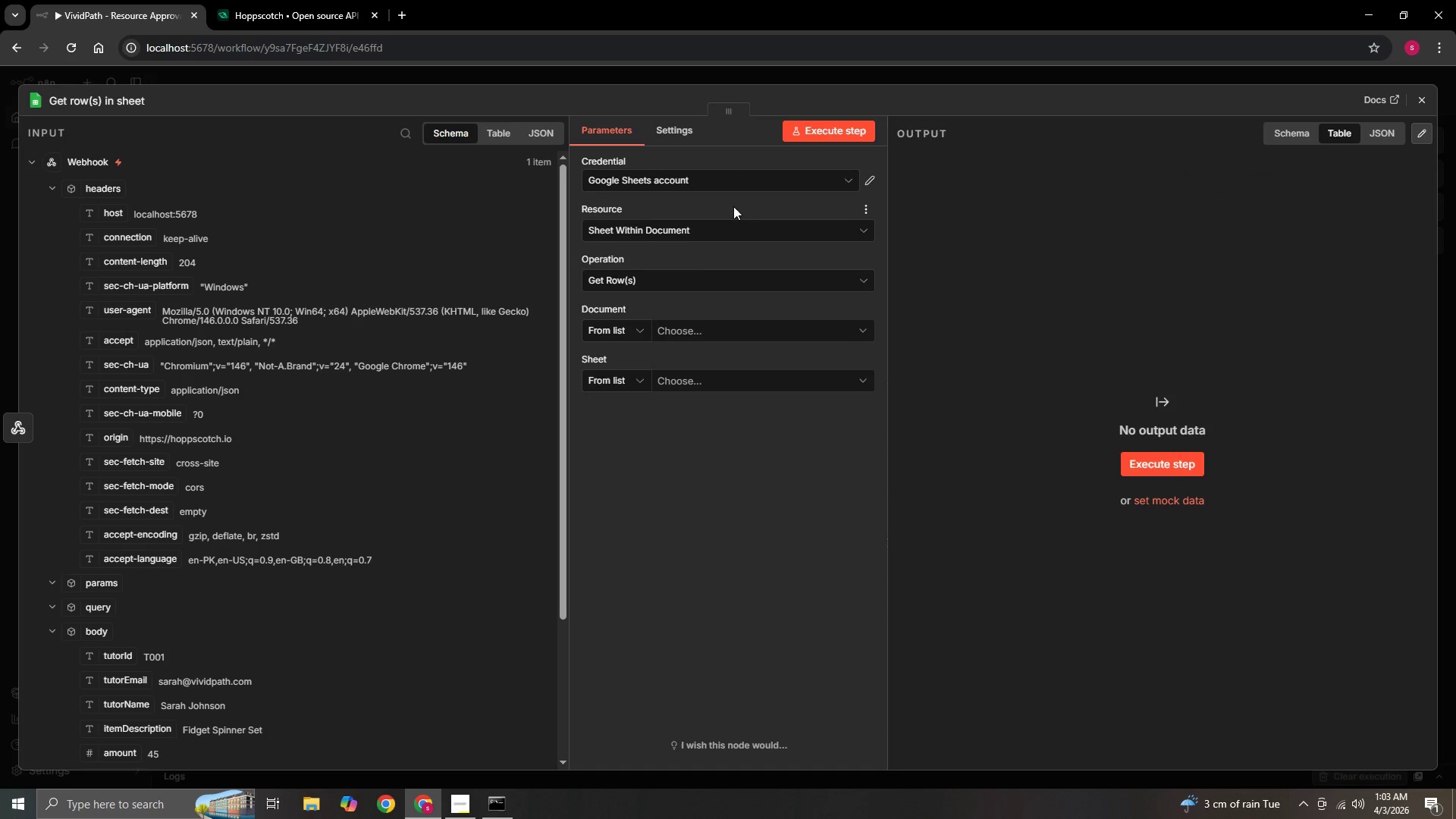 
mouse_move([720, 376])
 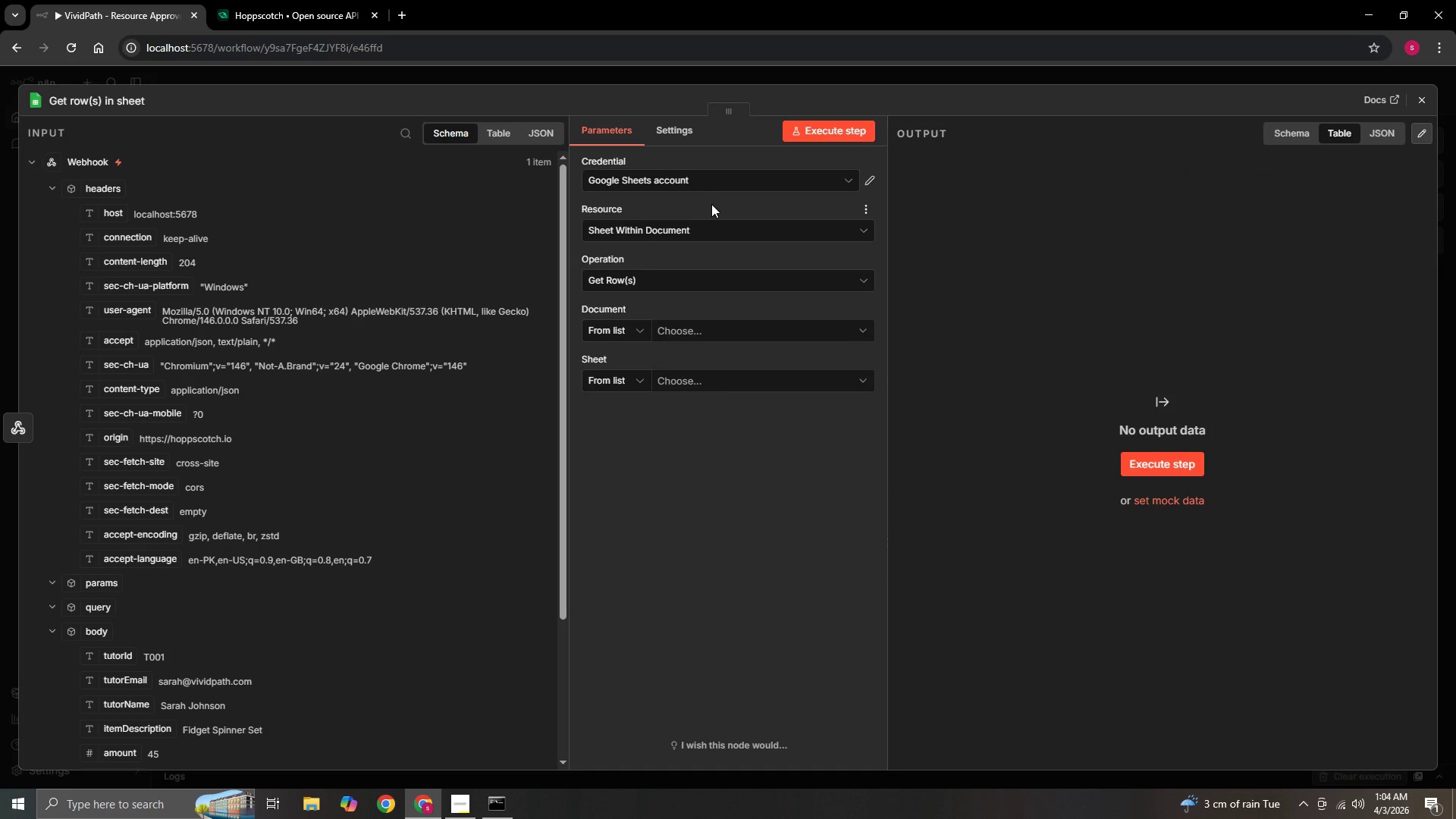 
mouse_move([686, 234])
 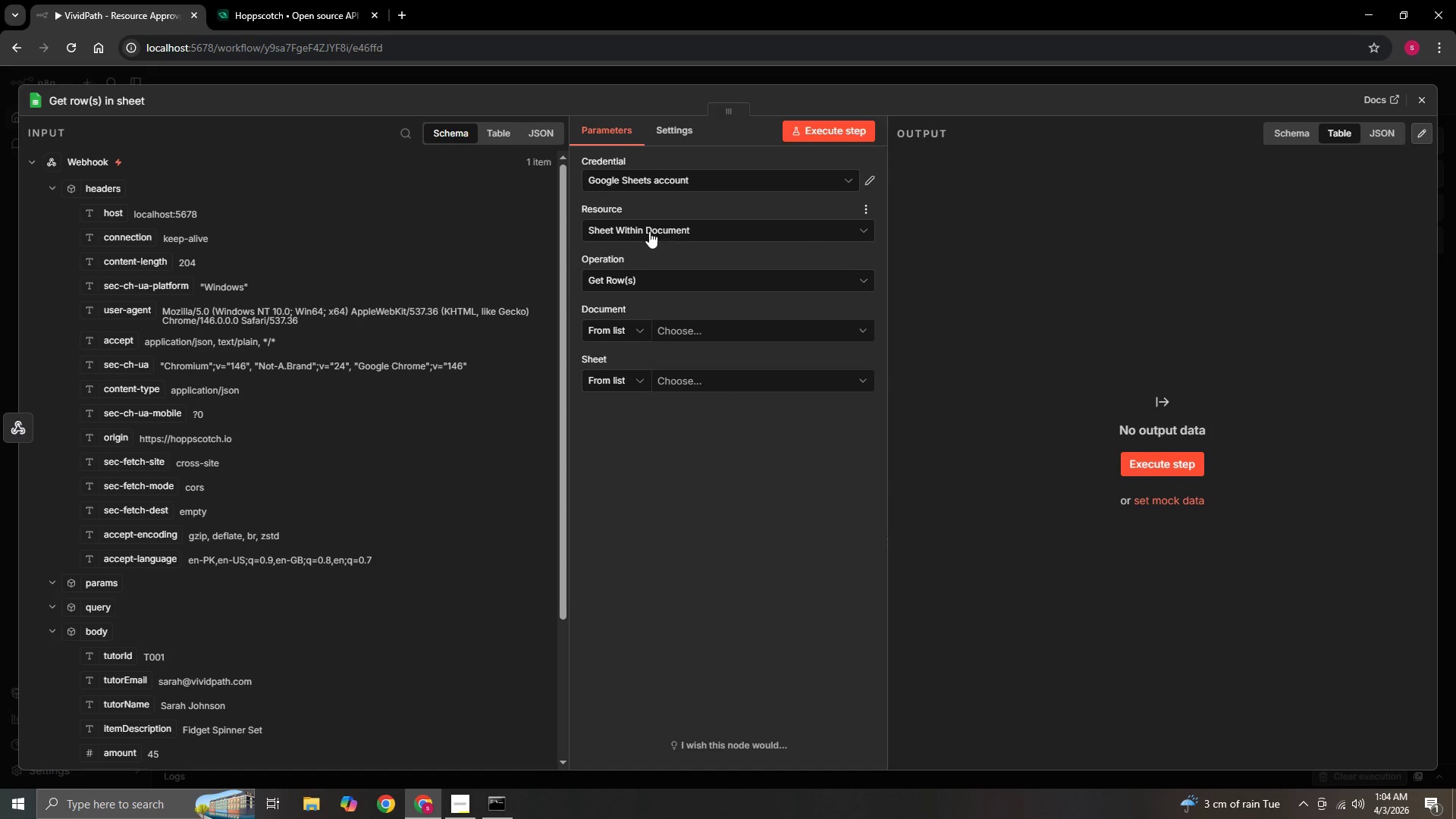 
wait(6.09)
 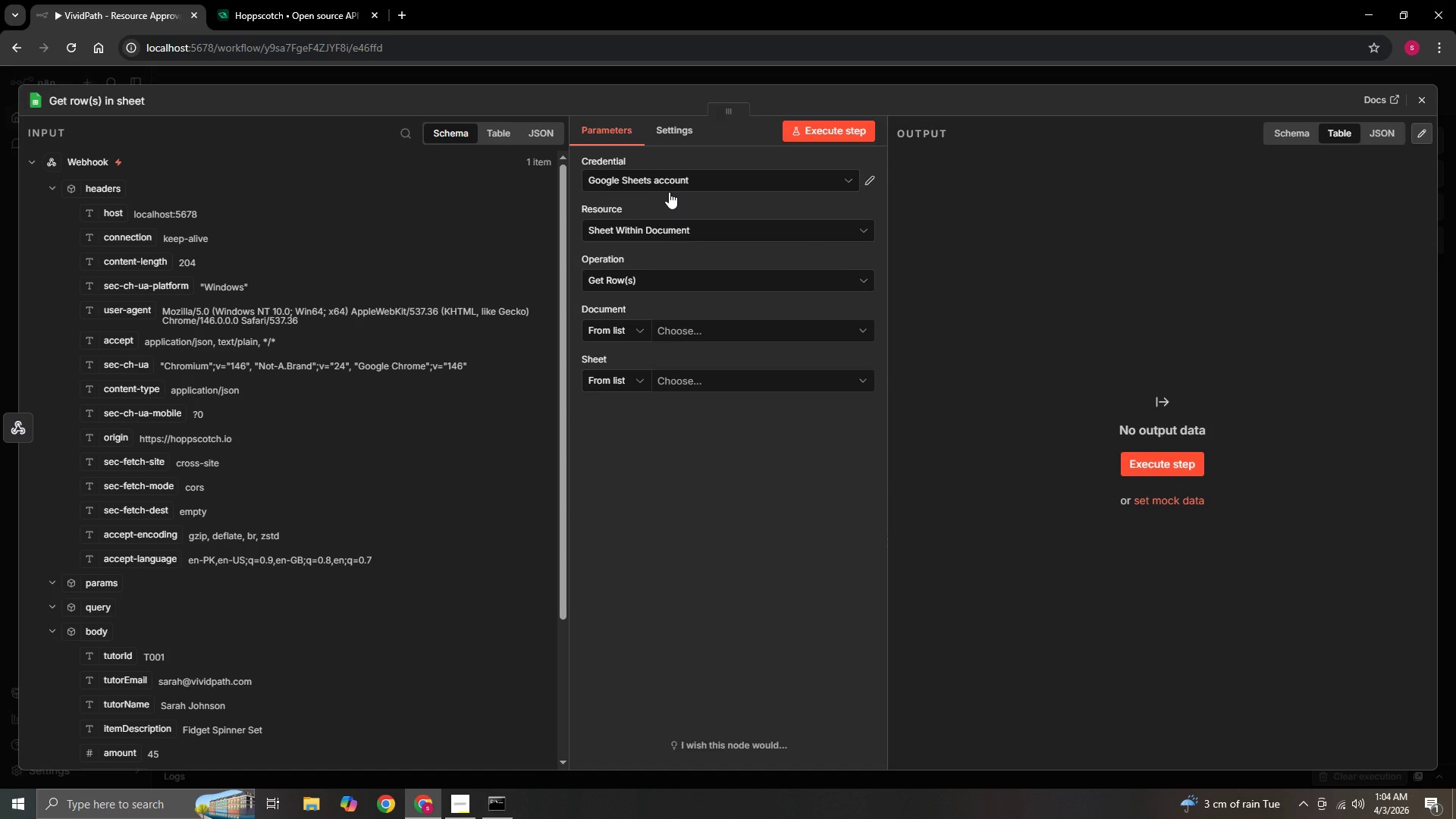 
mouse_move([620, 287])
 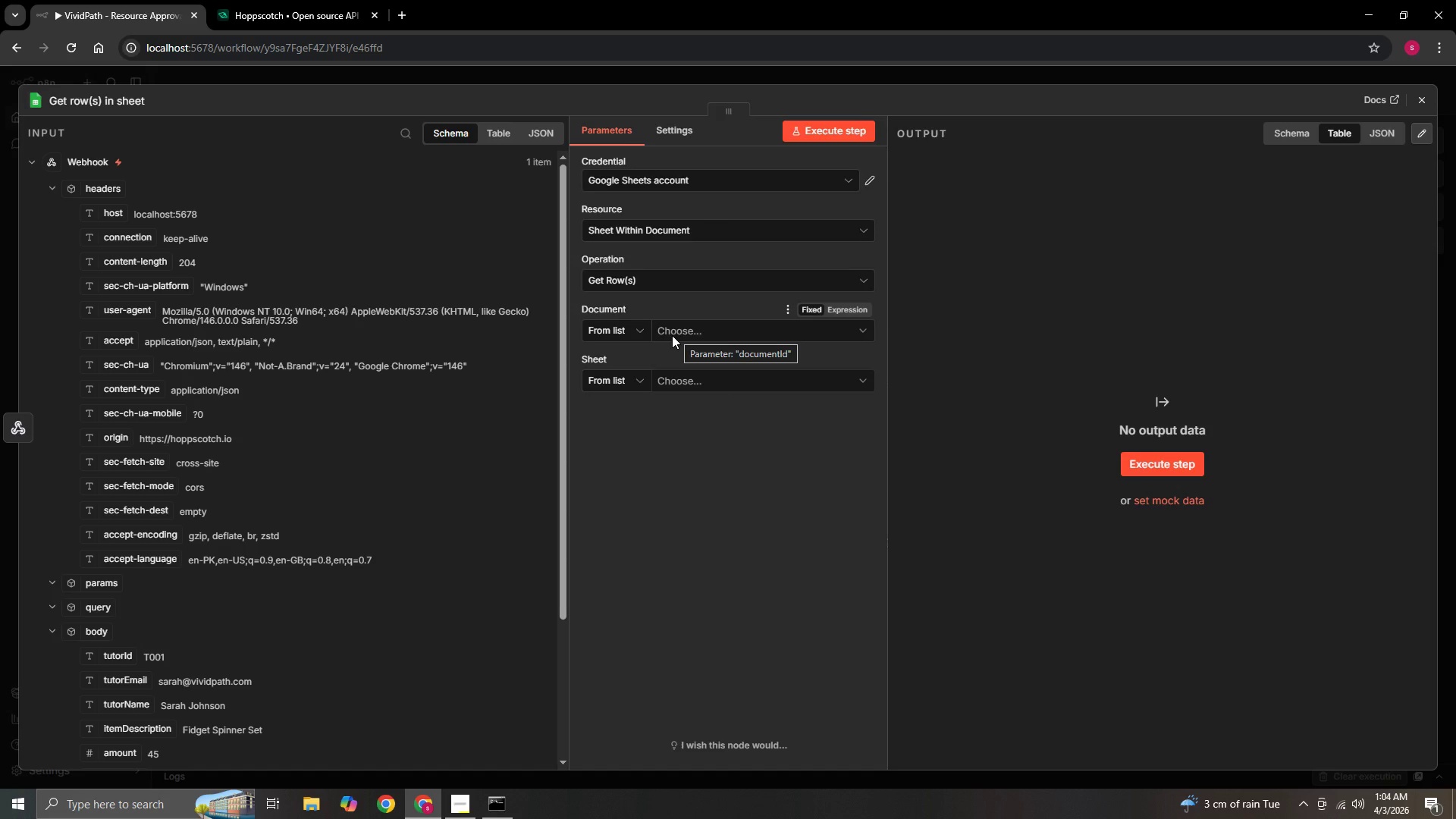 
wait(13.74)
 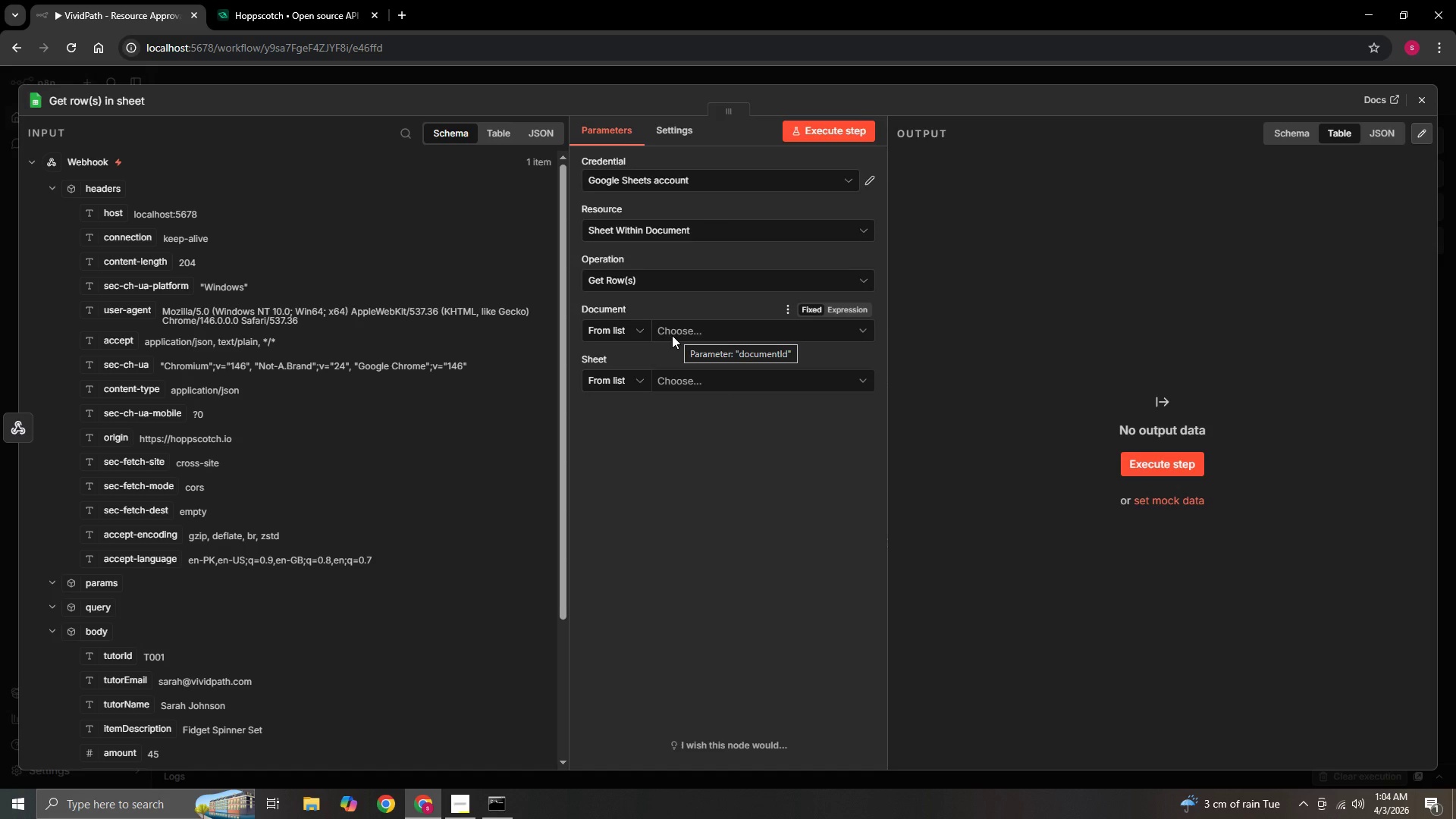 
left_click([395, 14])
 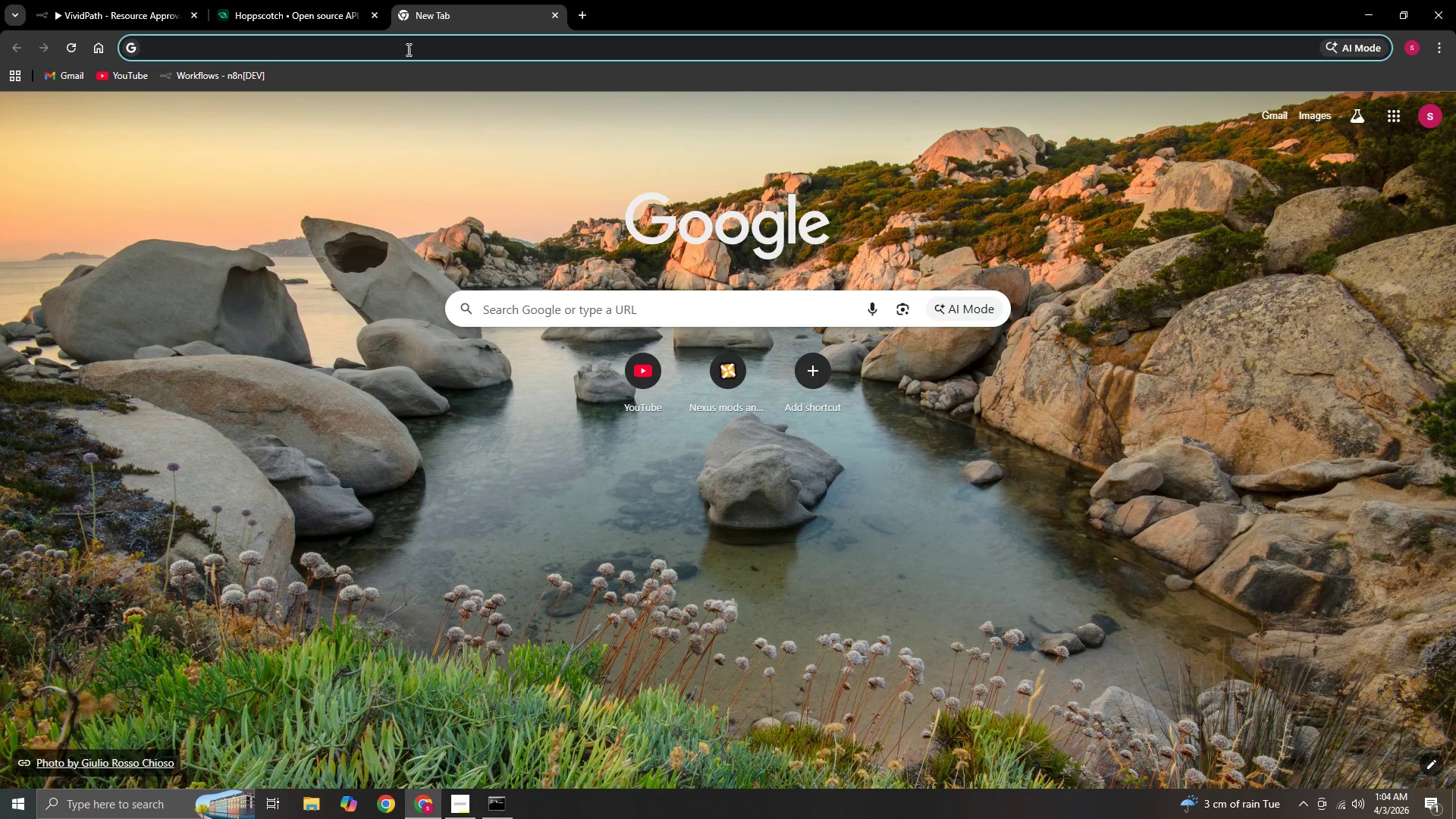 
type(google.)
 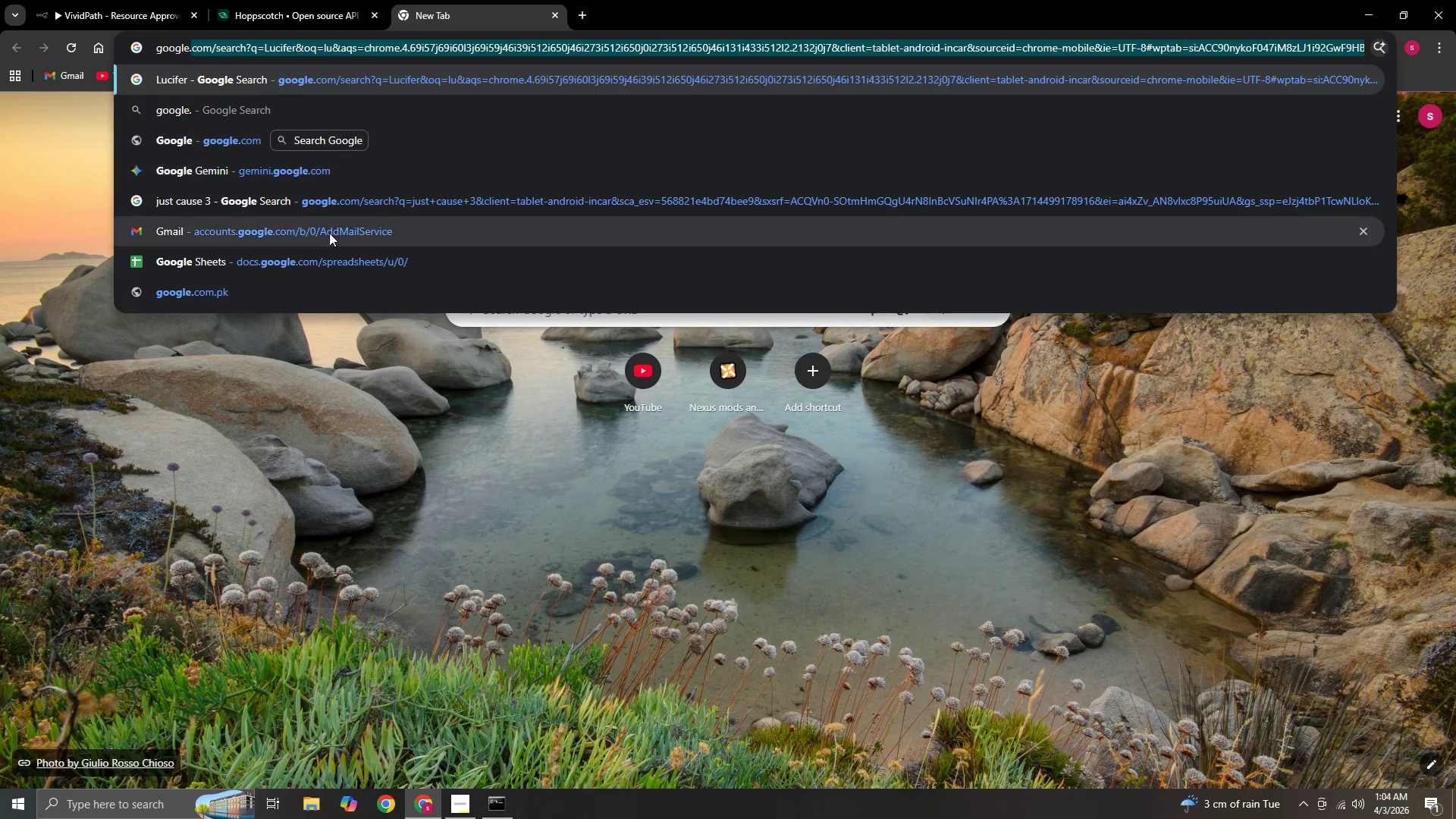 
left_click([337, 273])
 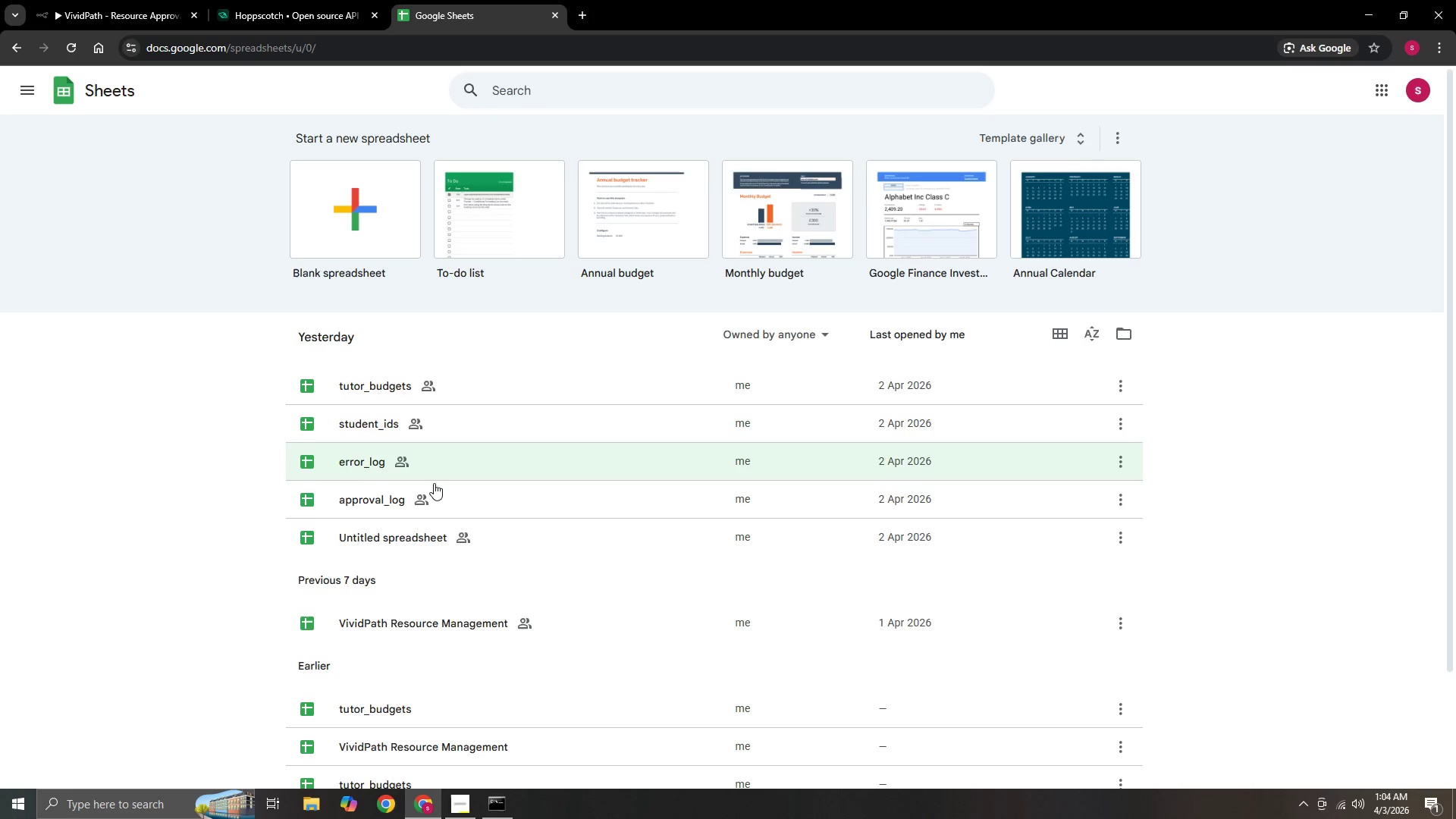 
wait(5.27)
 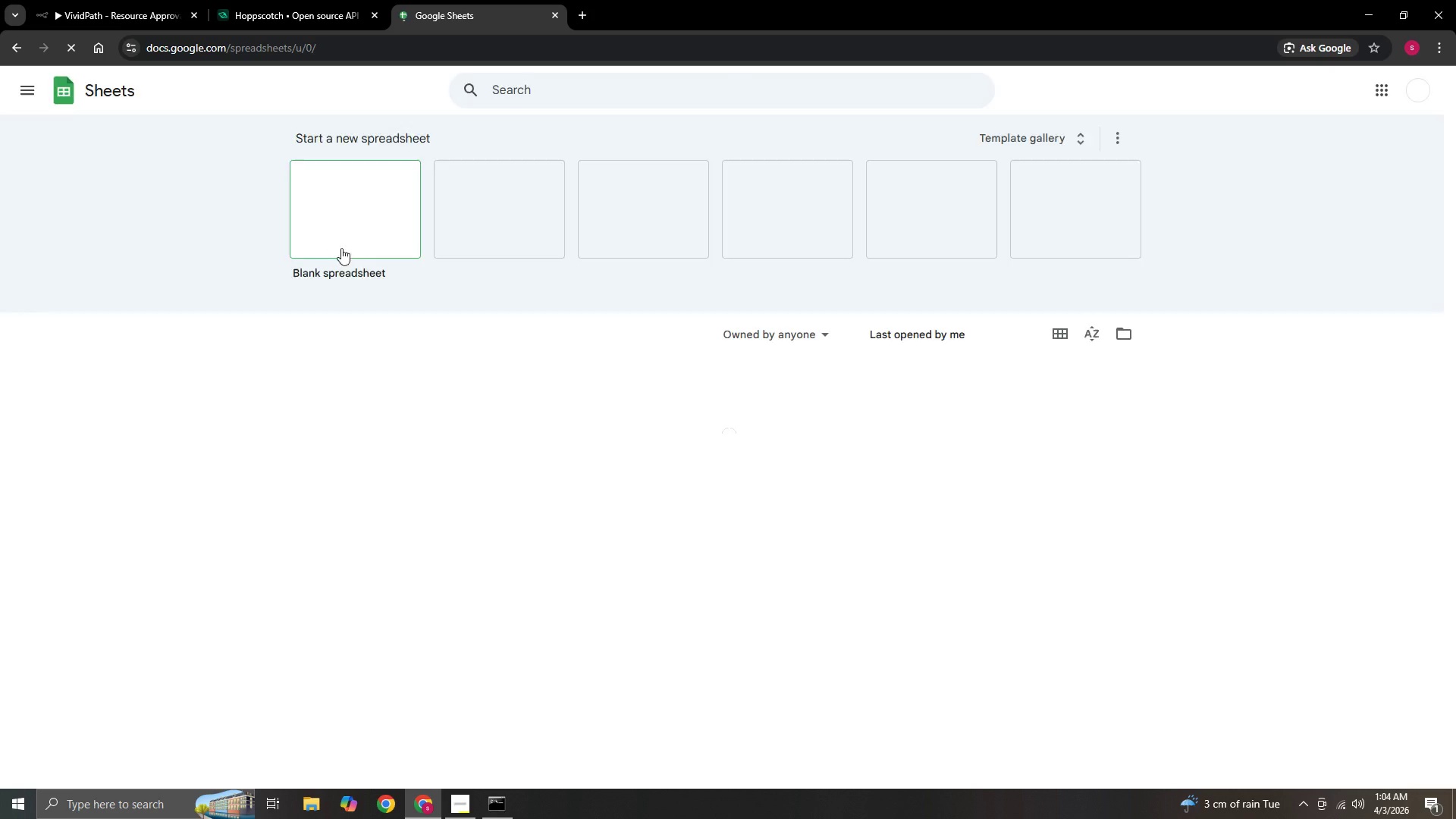 
left_click([387, 386])
 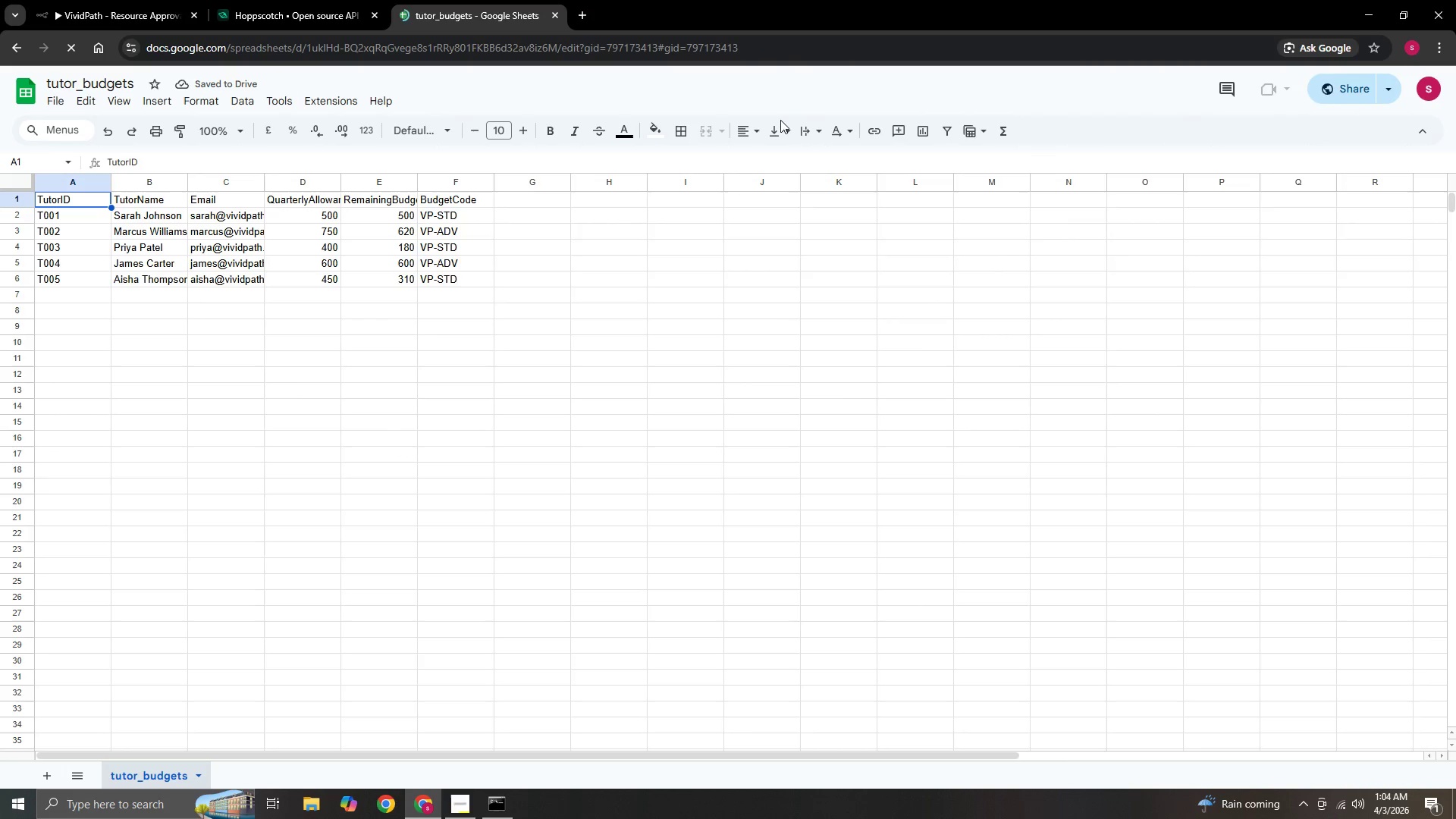 
left_click([1348, 87])
 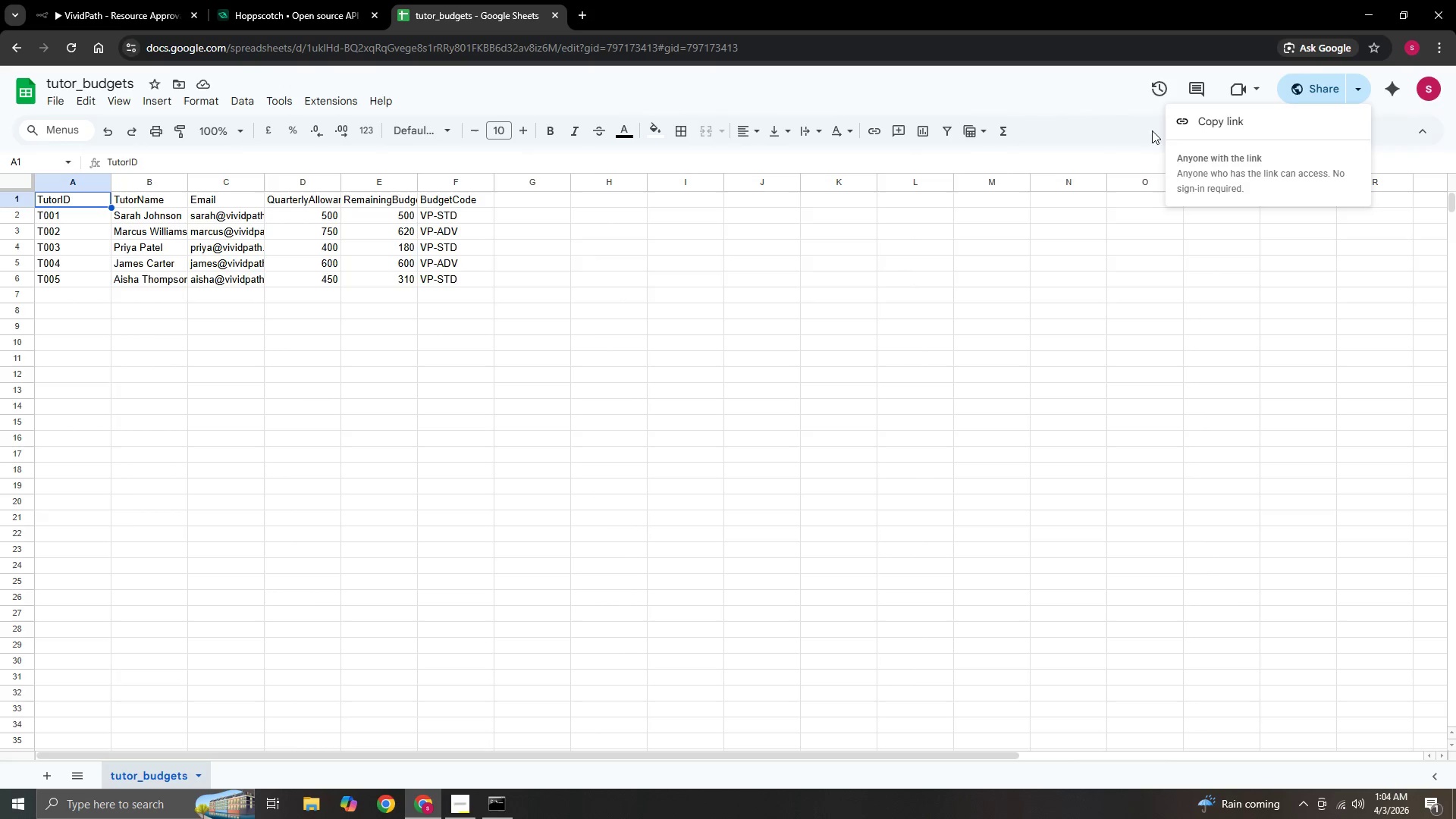 
left_click([1184, 123])
 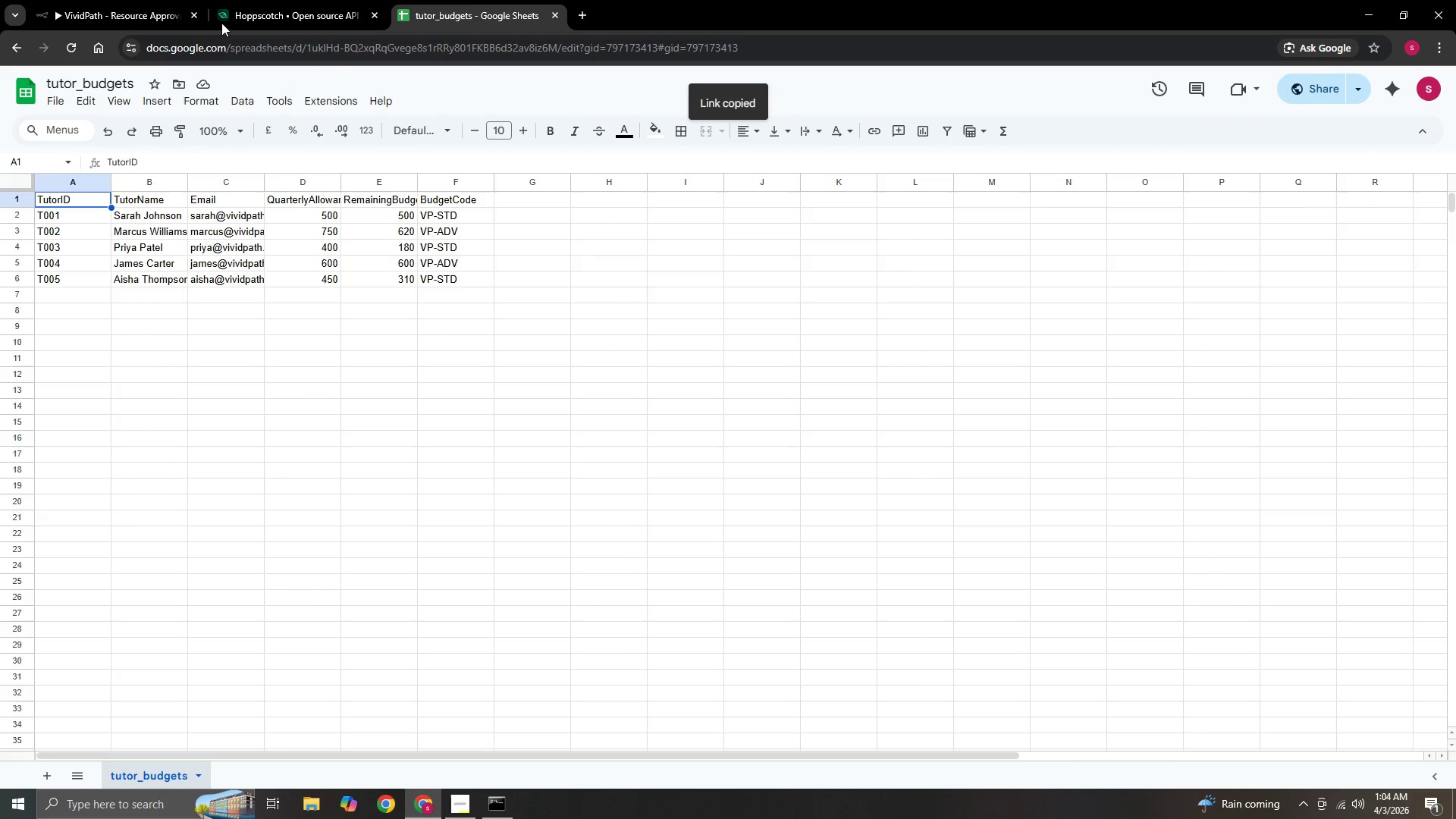 
left_click([153, 2])
 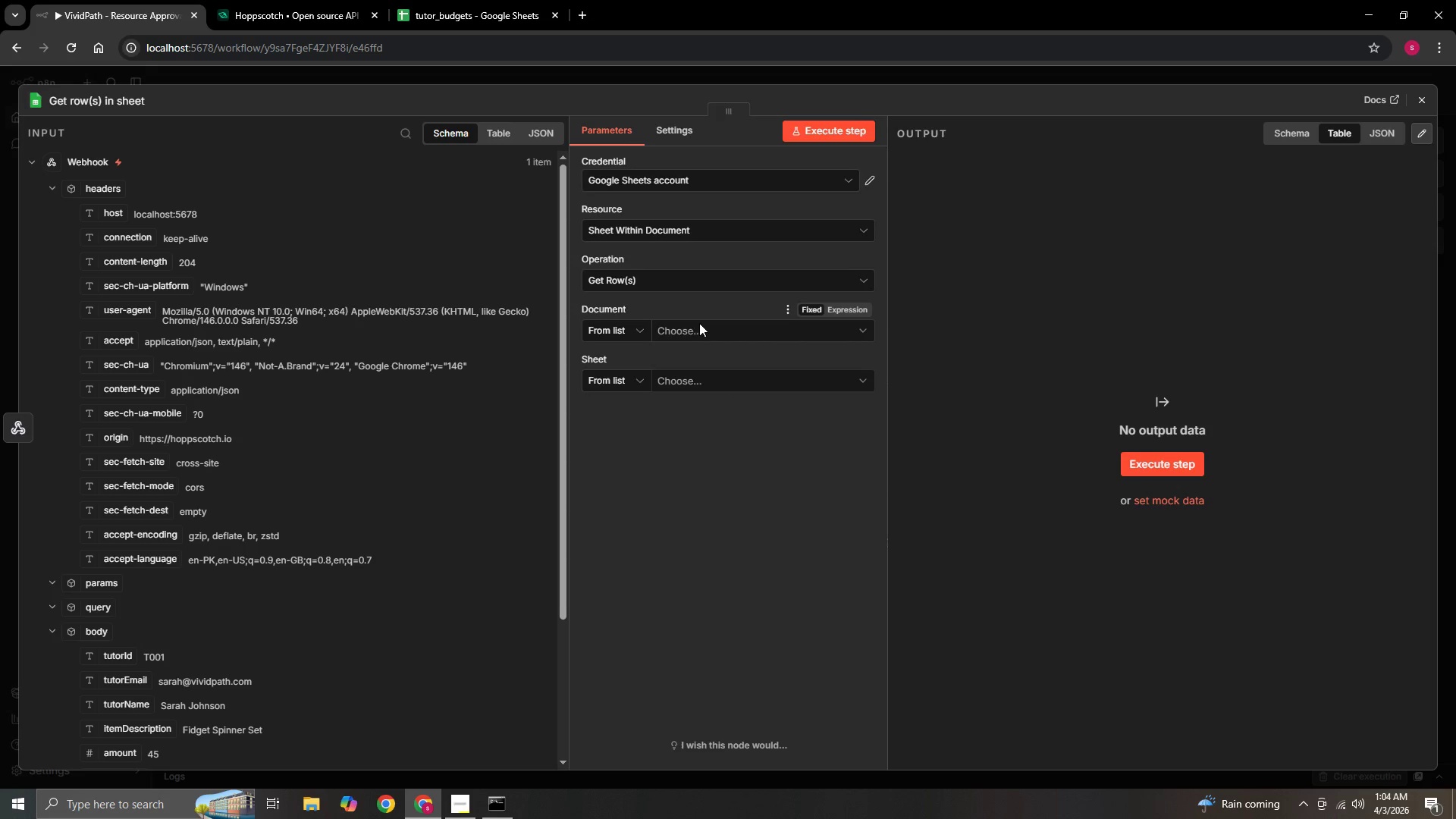 
left_click([683, 330])
 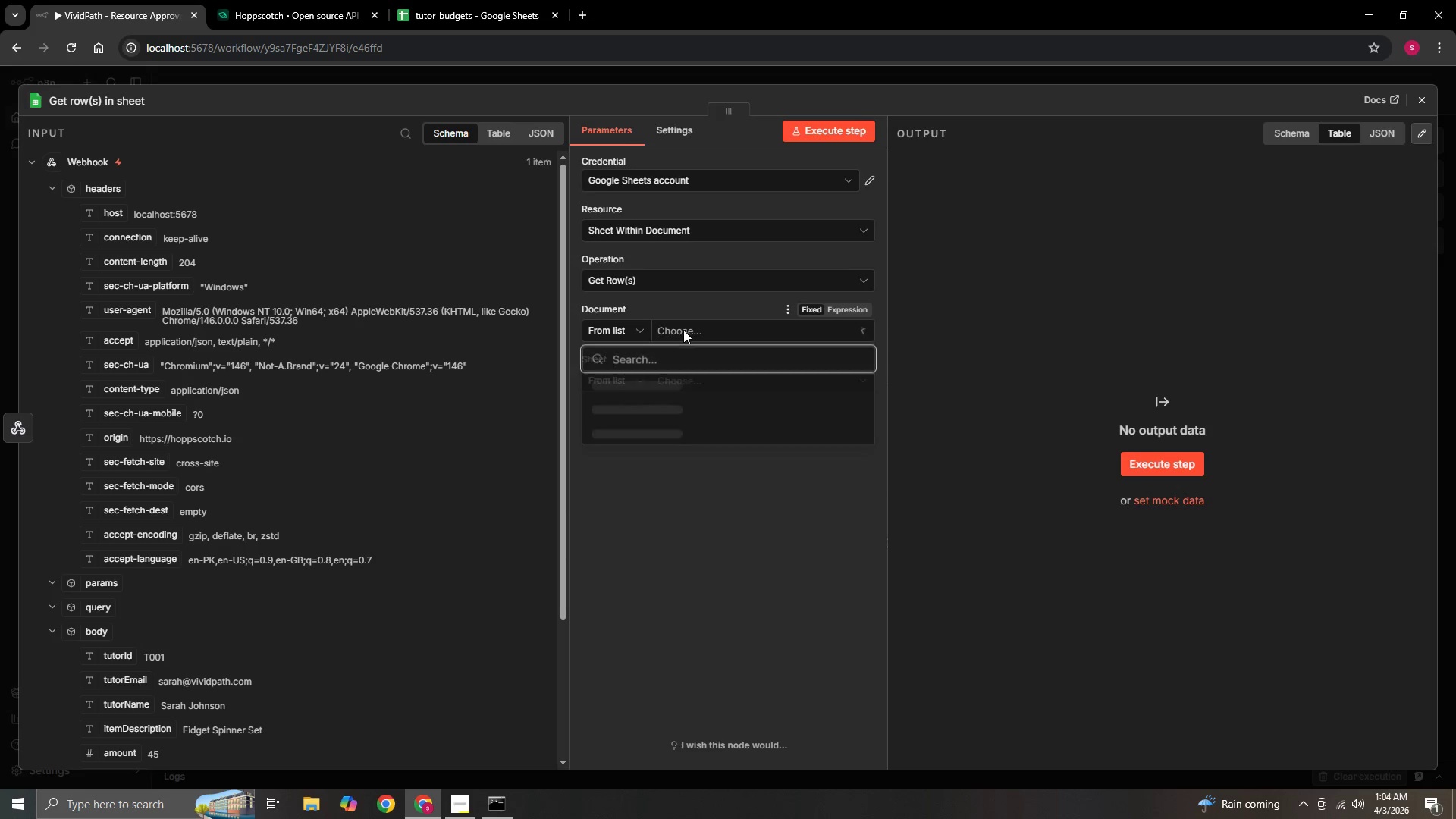 
right_click([683, 330])
 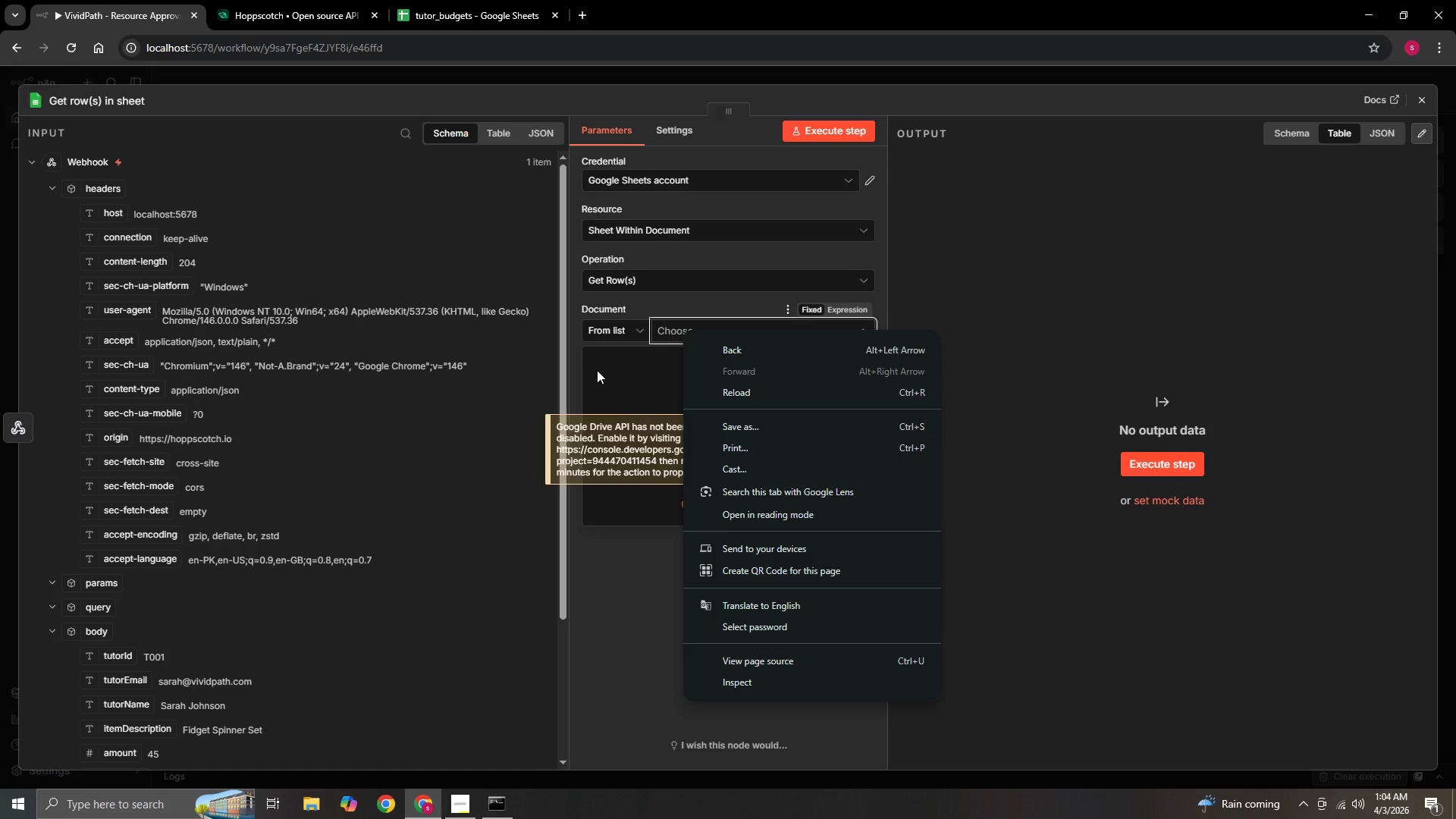 
left_click([637, 353])
 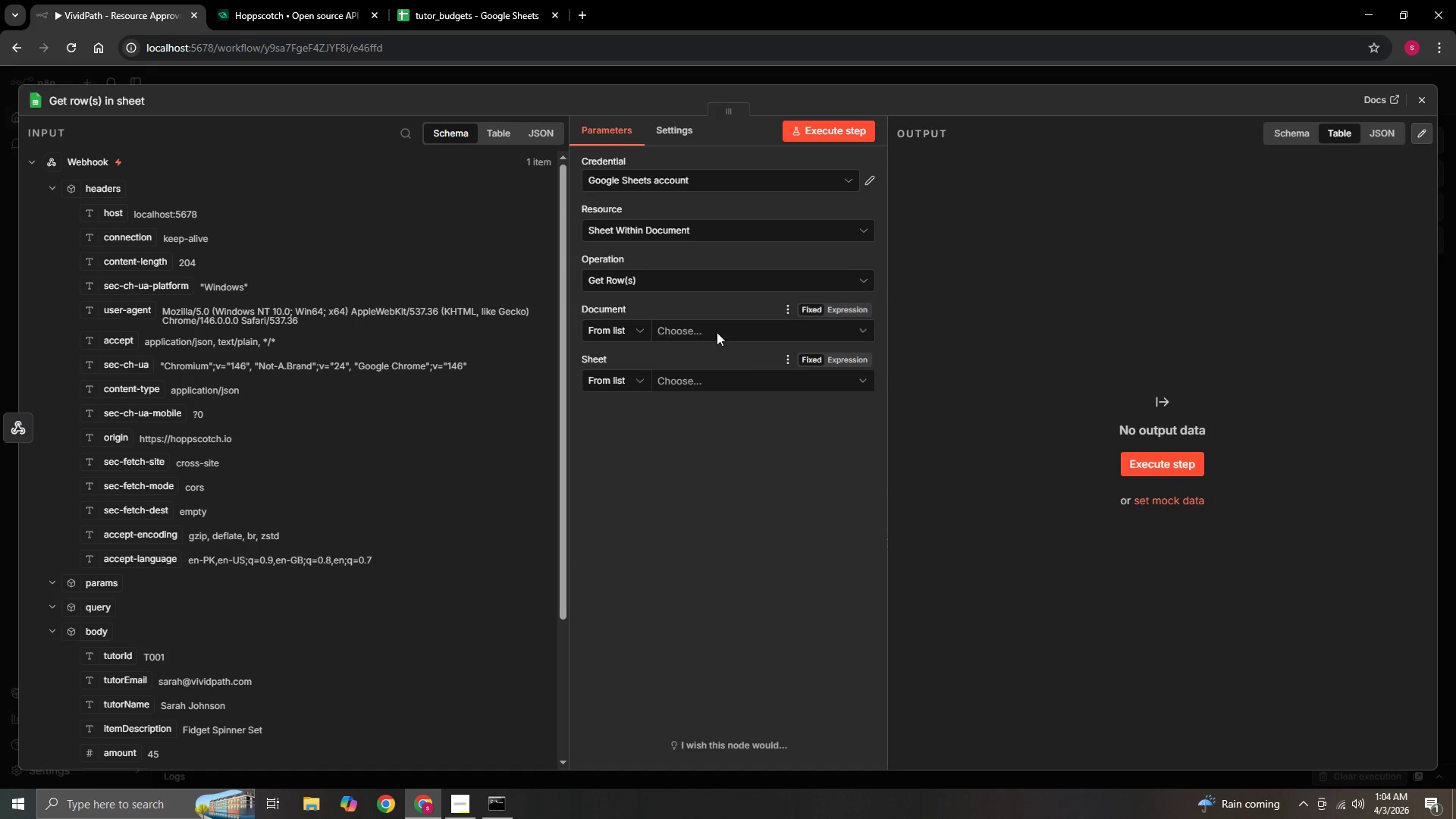 
left_click([720, 329])
 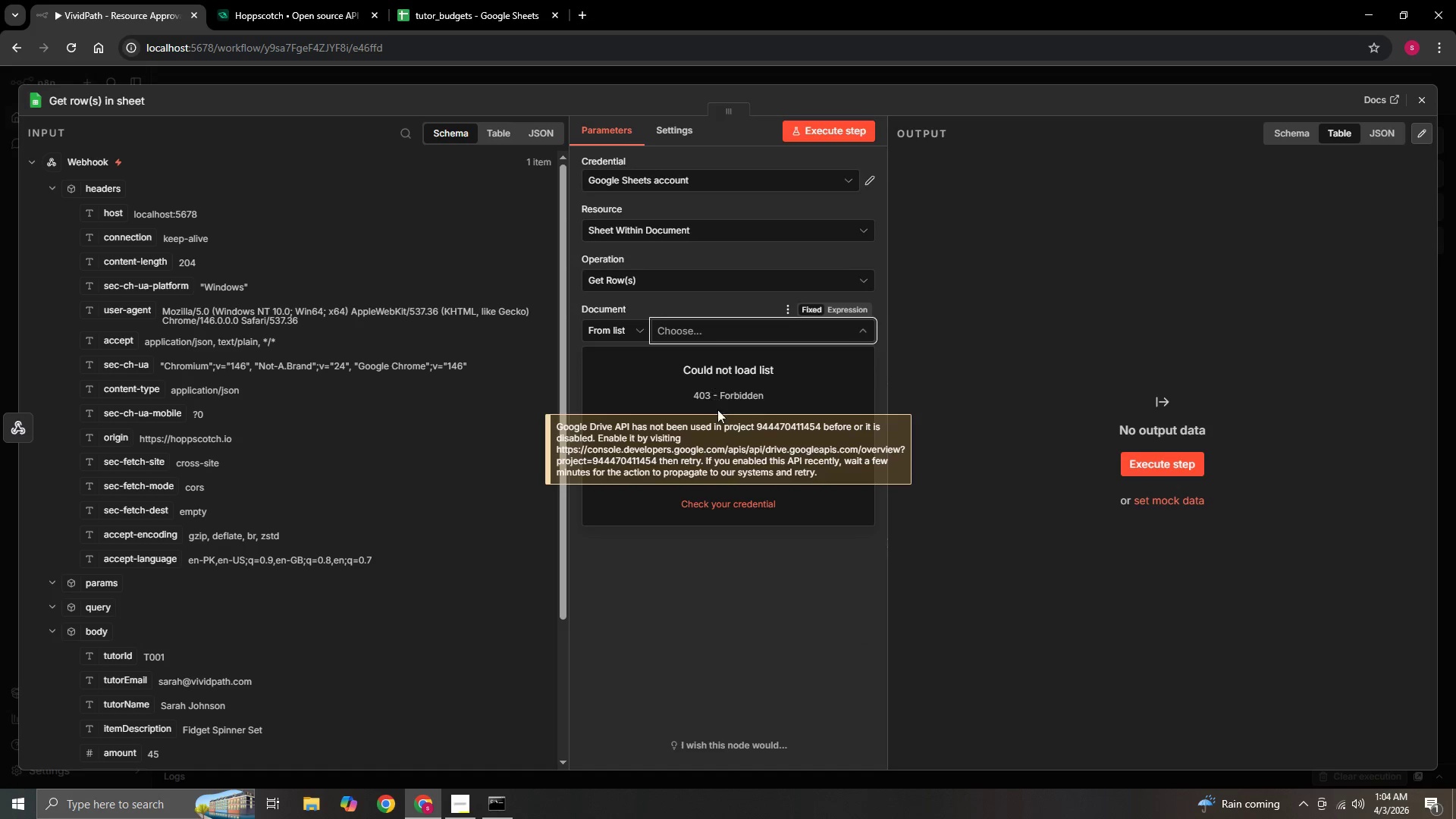 
left_click([736, 557])
 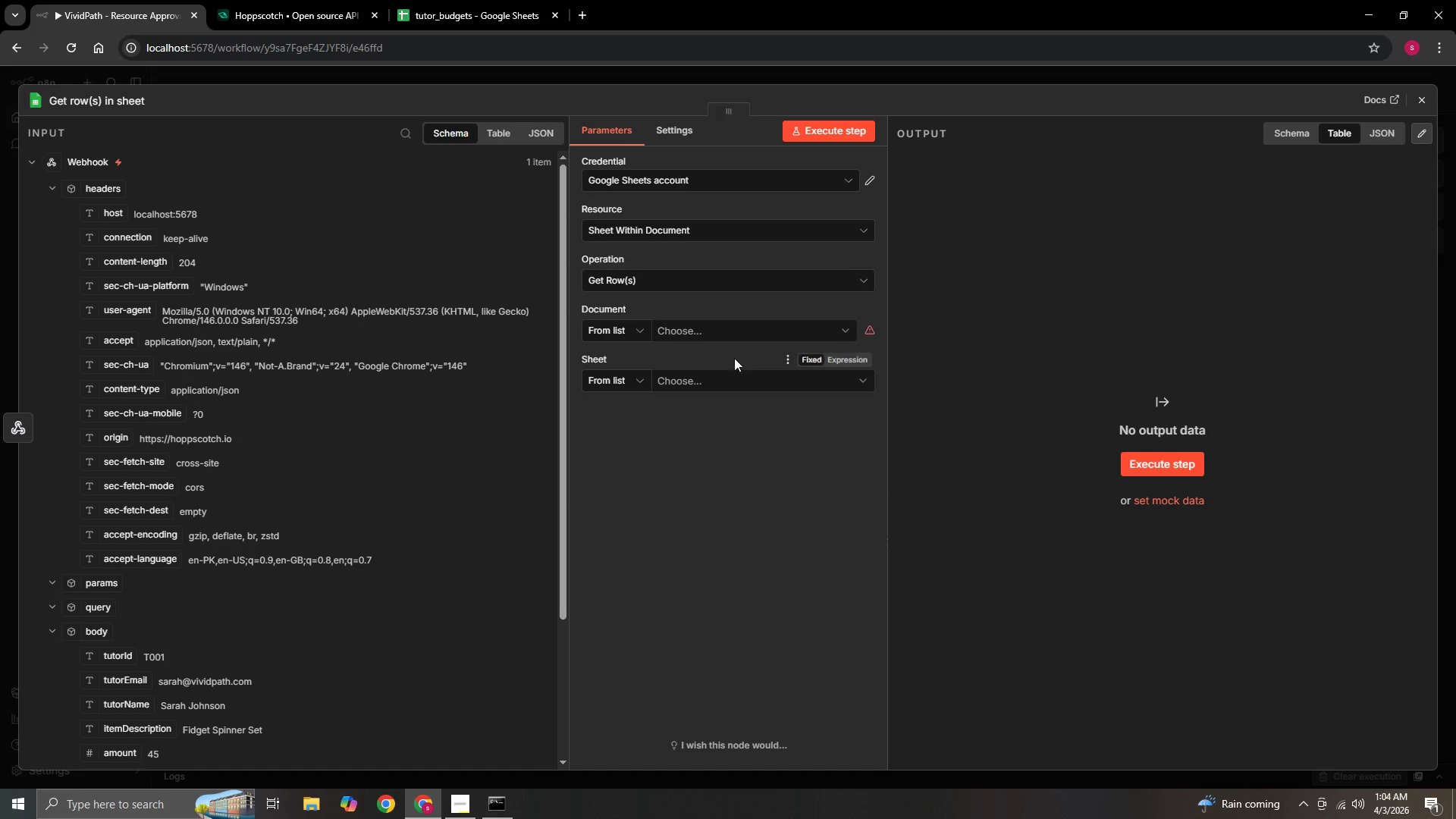 
left_click([729, 328])
 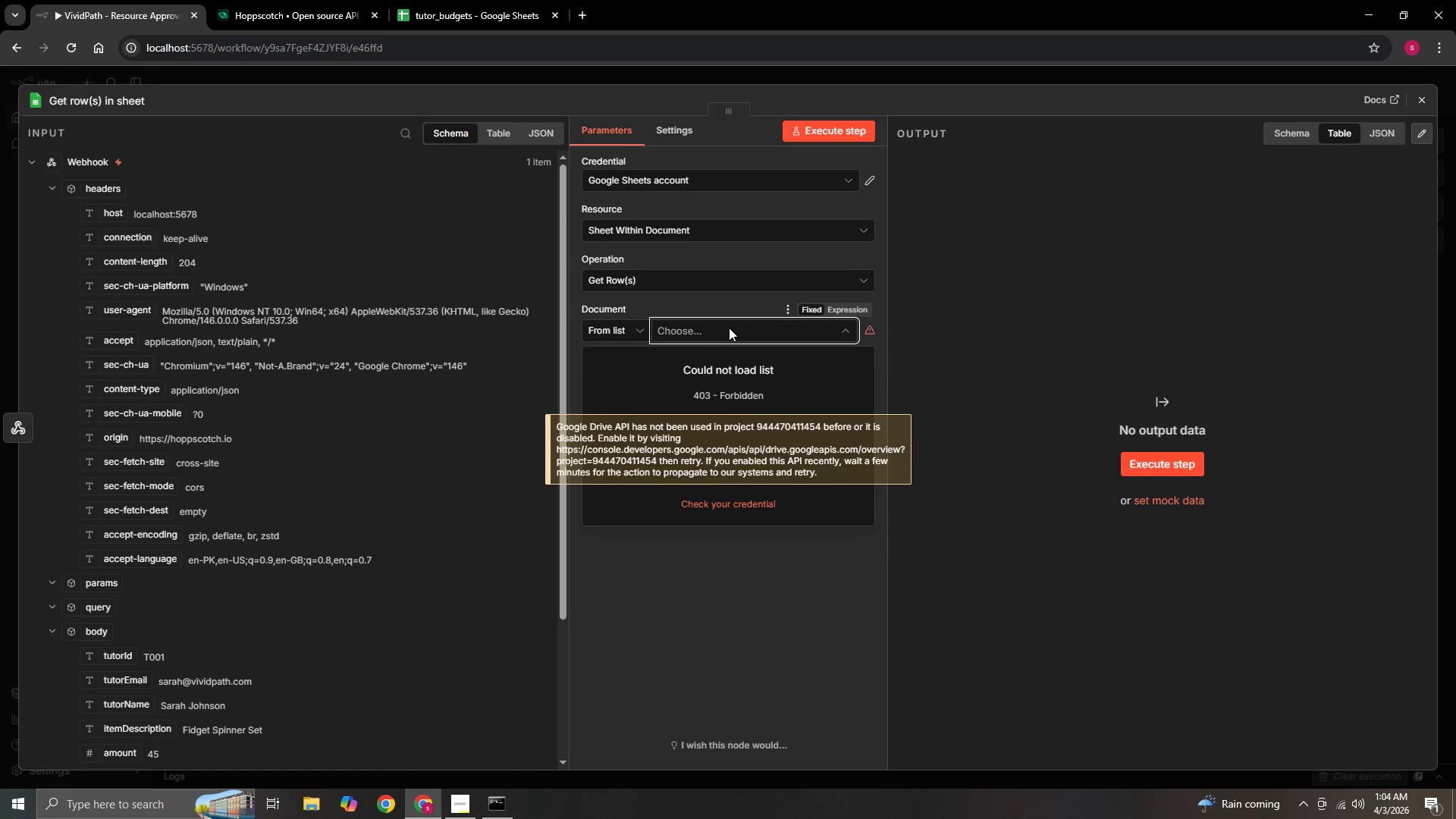 
key(Control+V)
 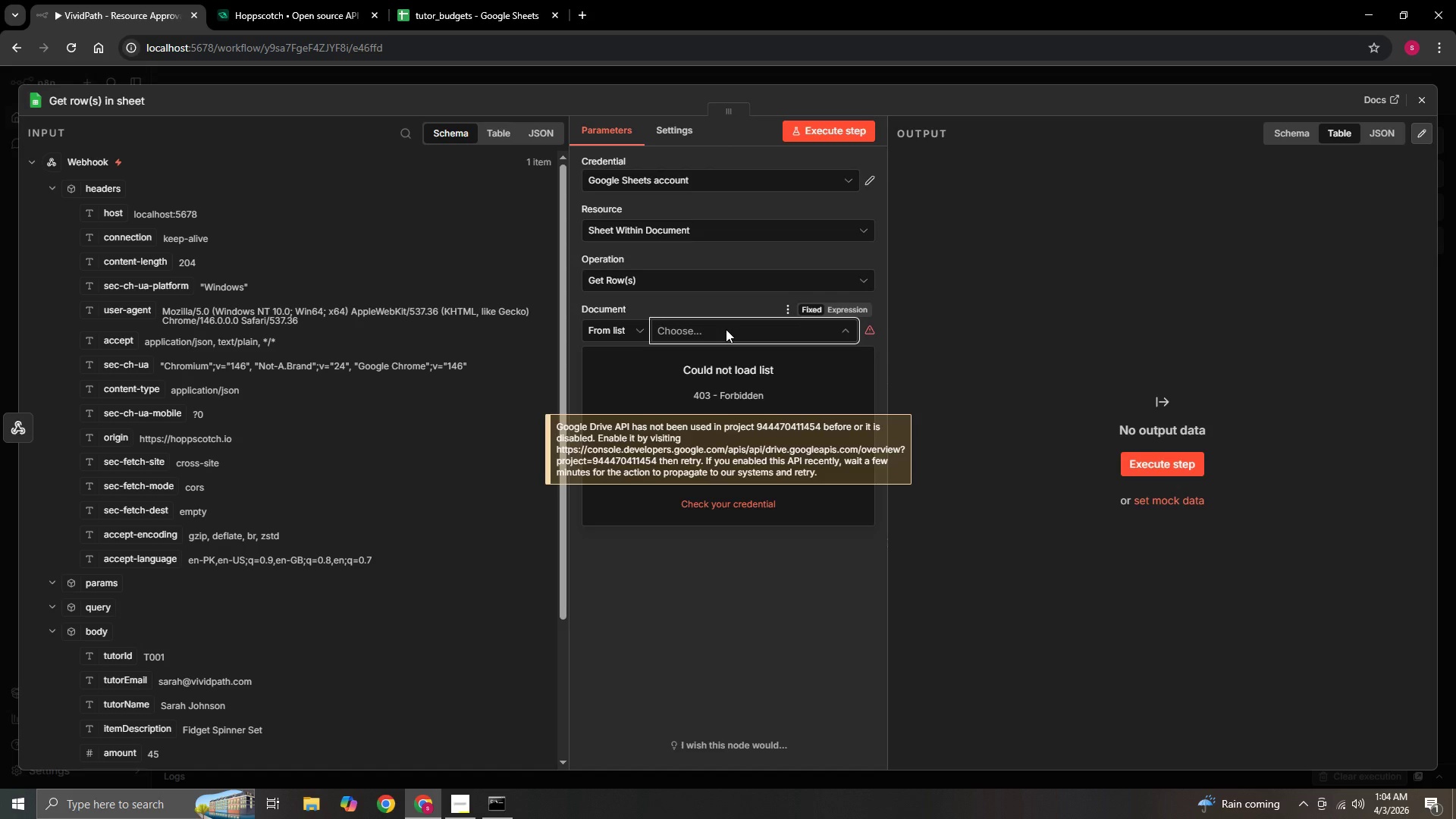 
left_click([726, 329])
 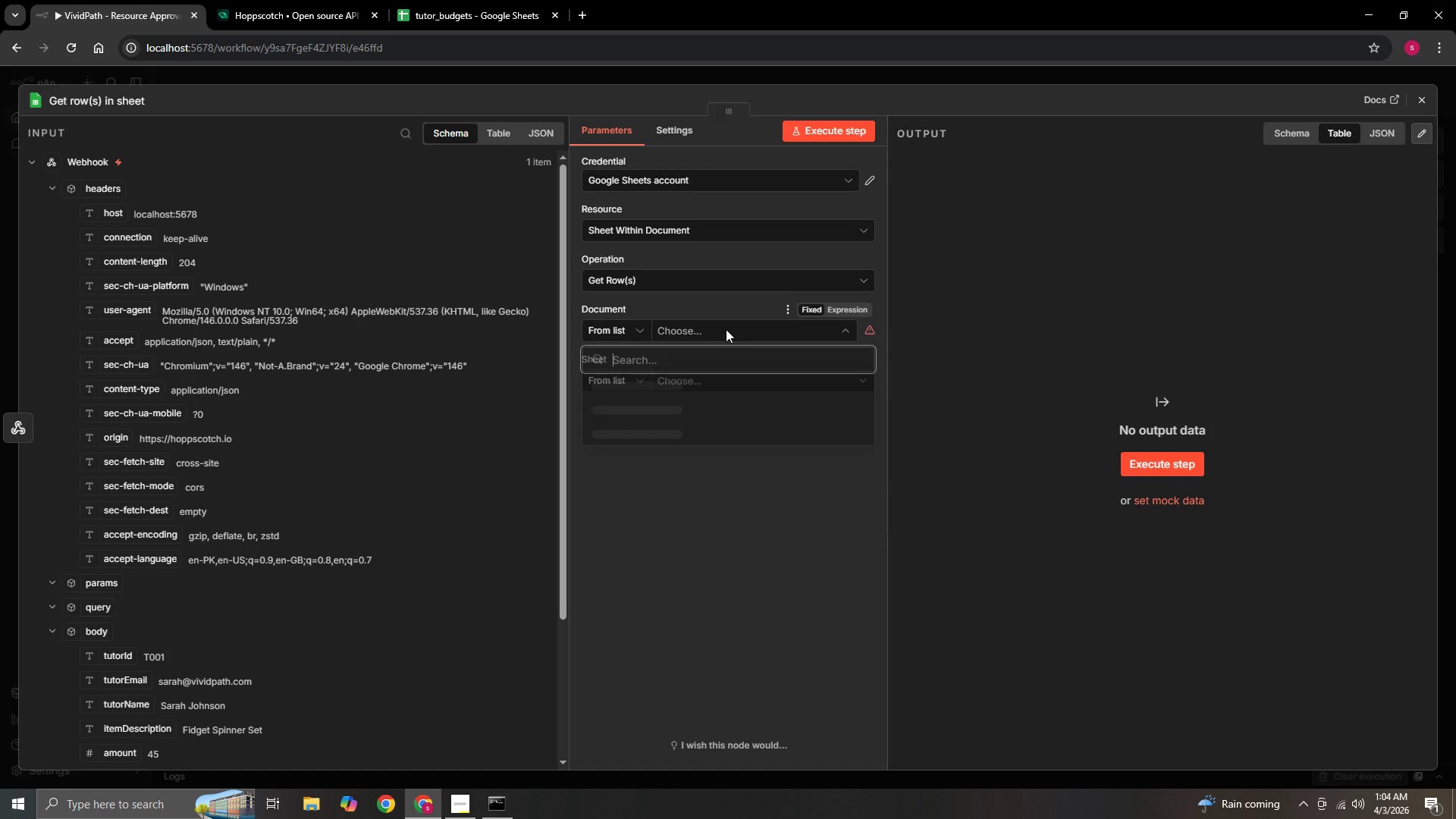 
right_click([726, 329])
 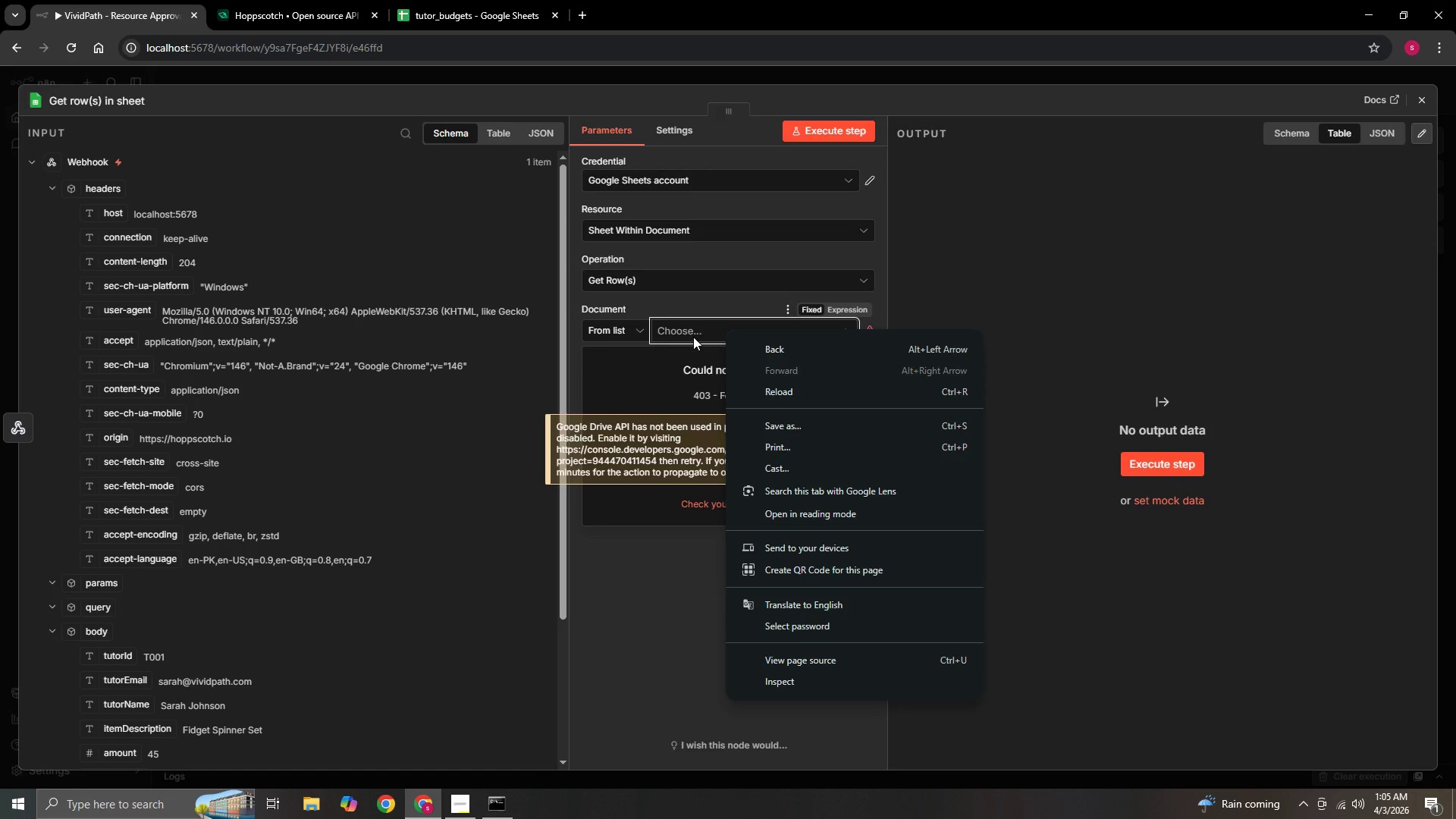 
key(V)
 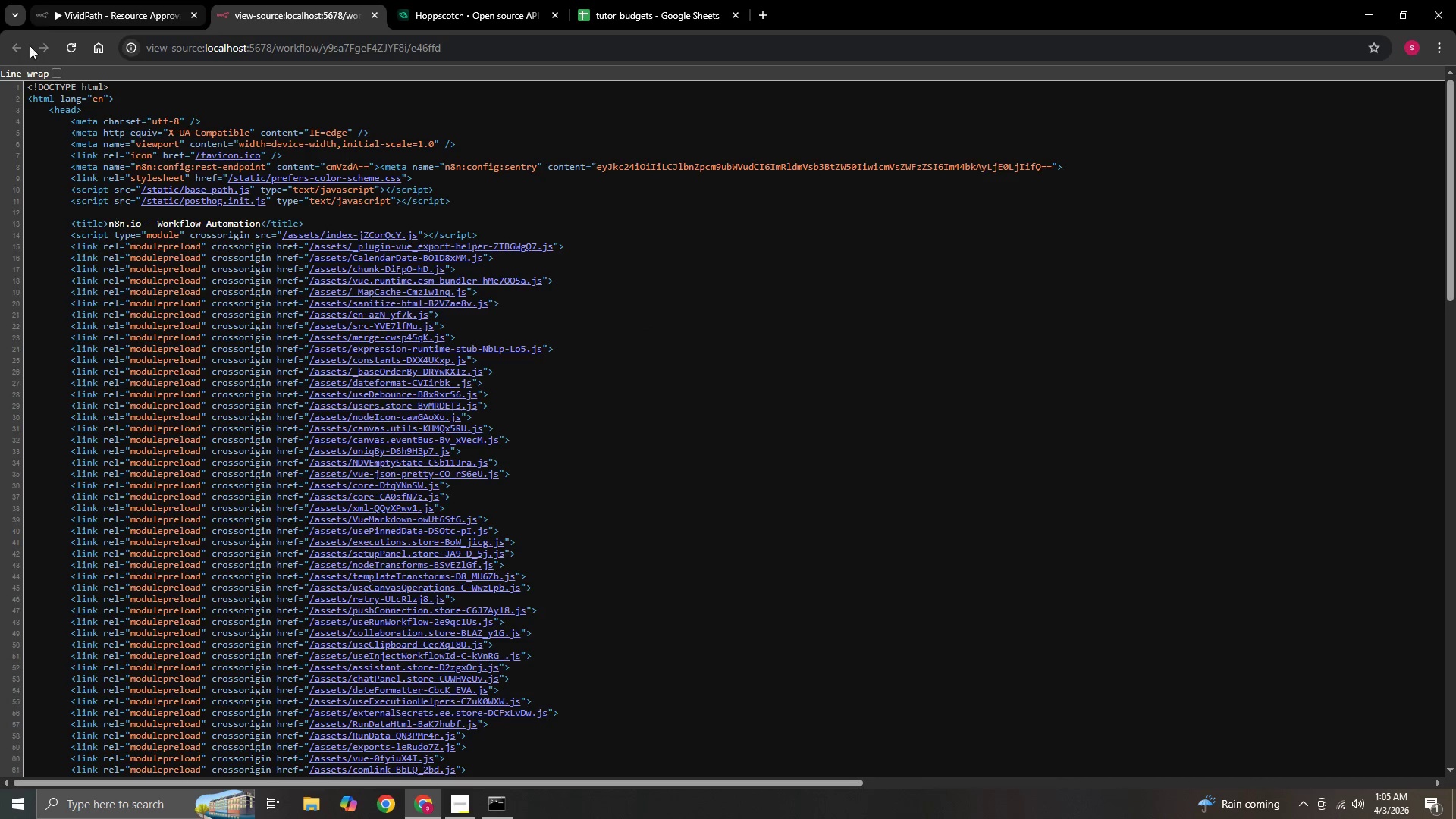 
left_click([374, 13])
 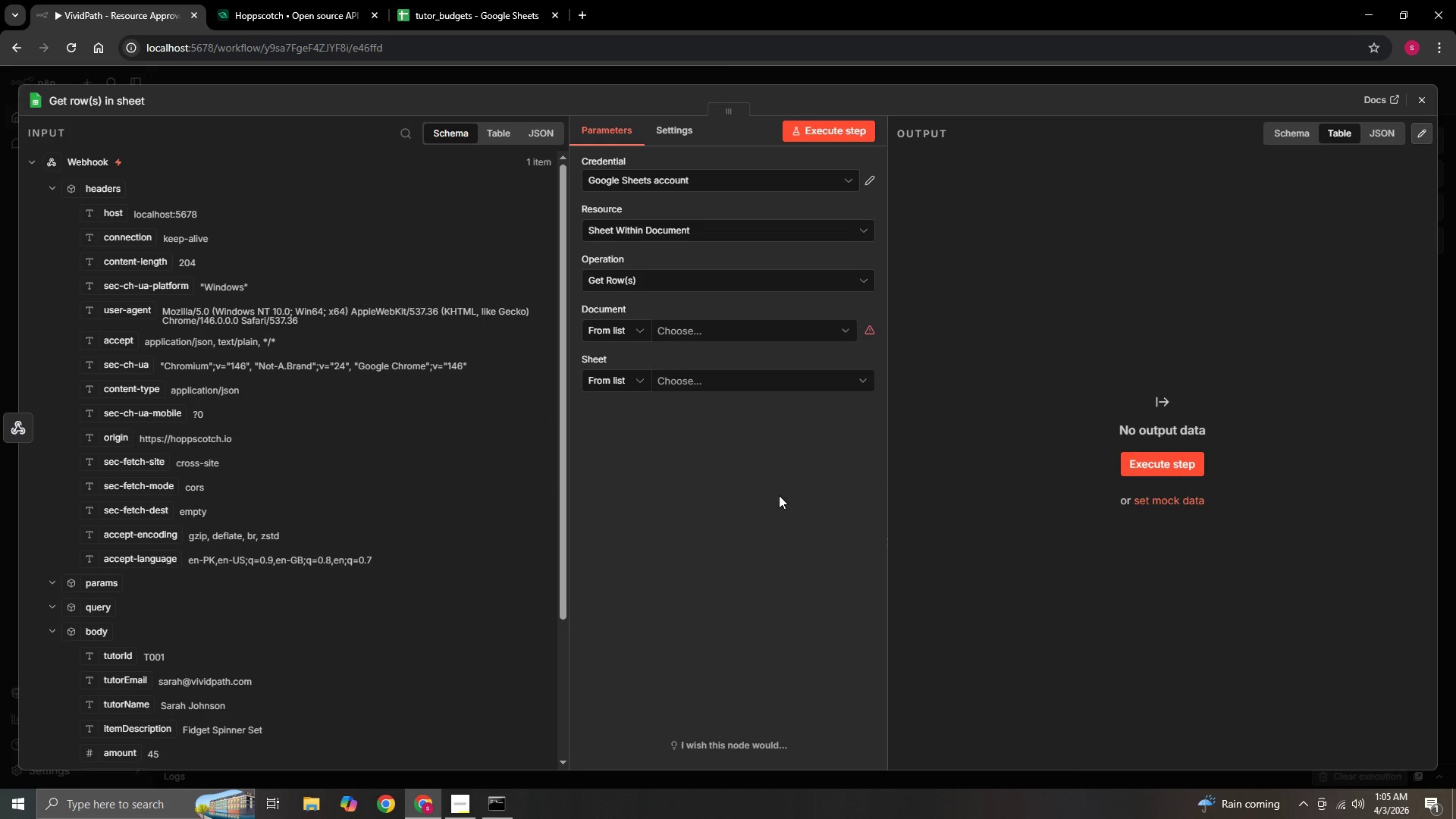 
left_click([780, 494])
 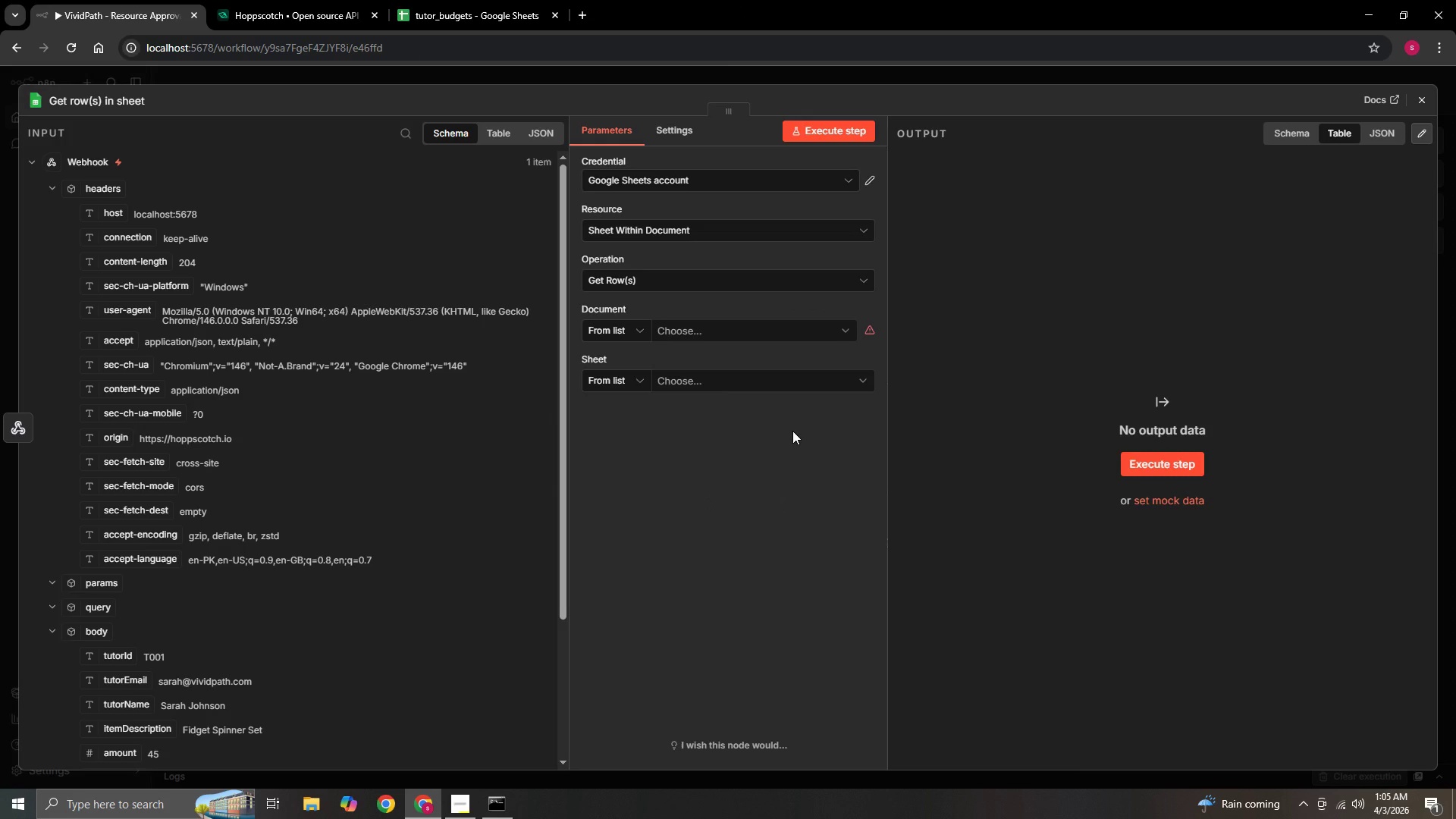 
wait(8.83)
 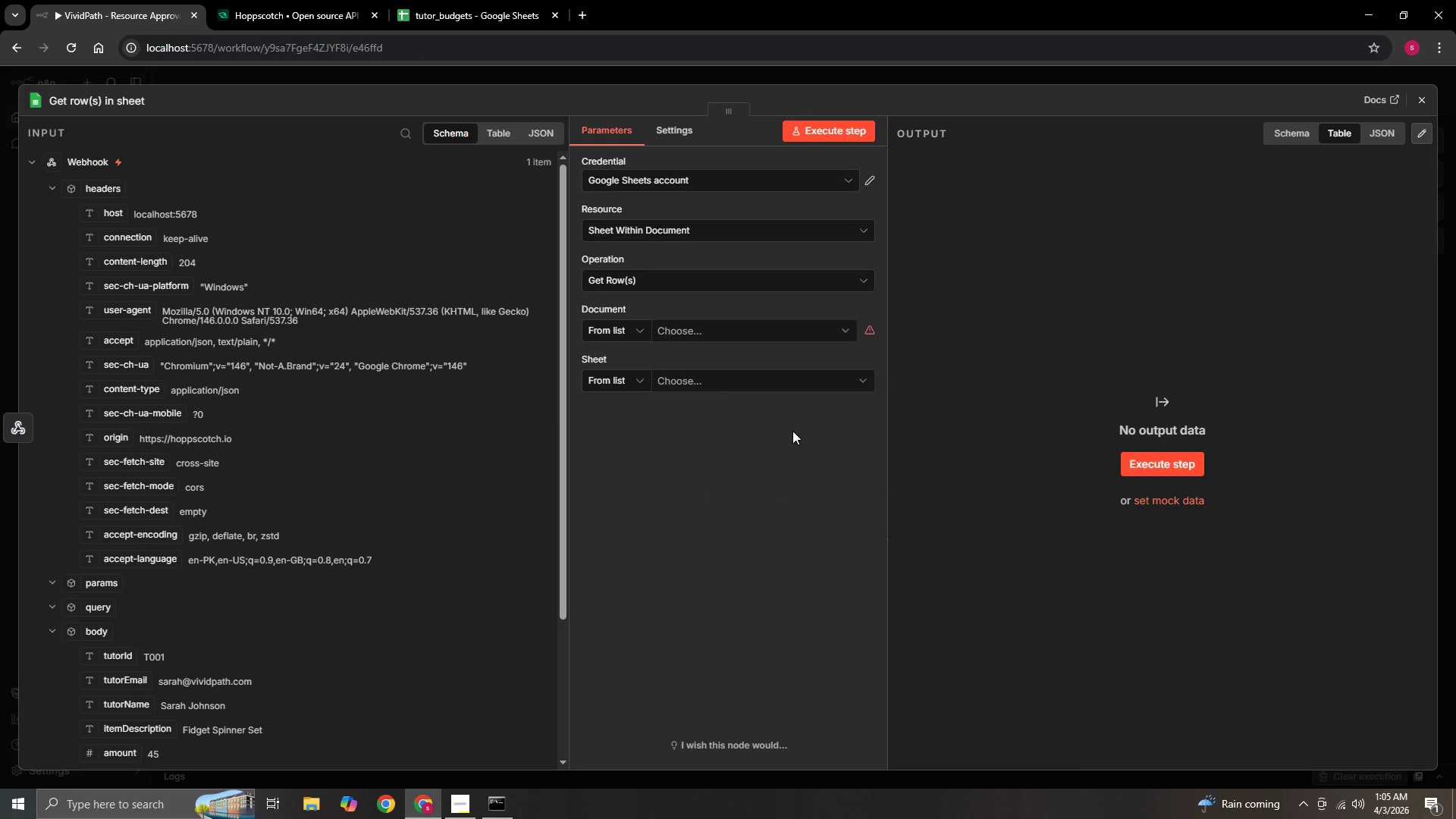 
left_click([640, 331])
 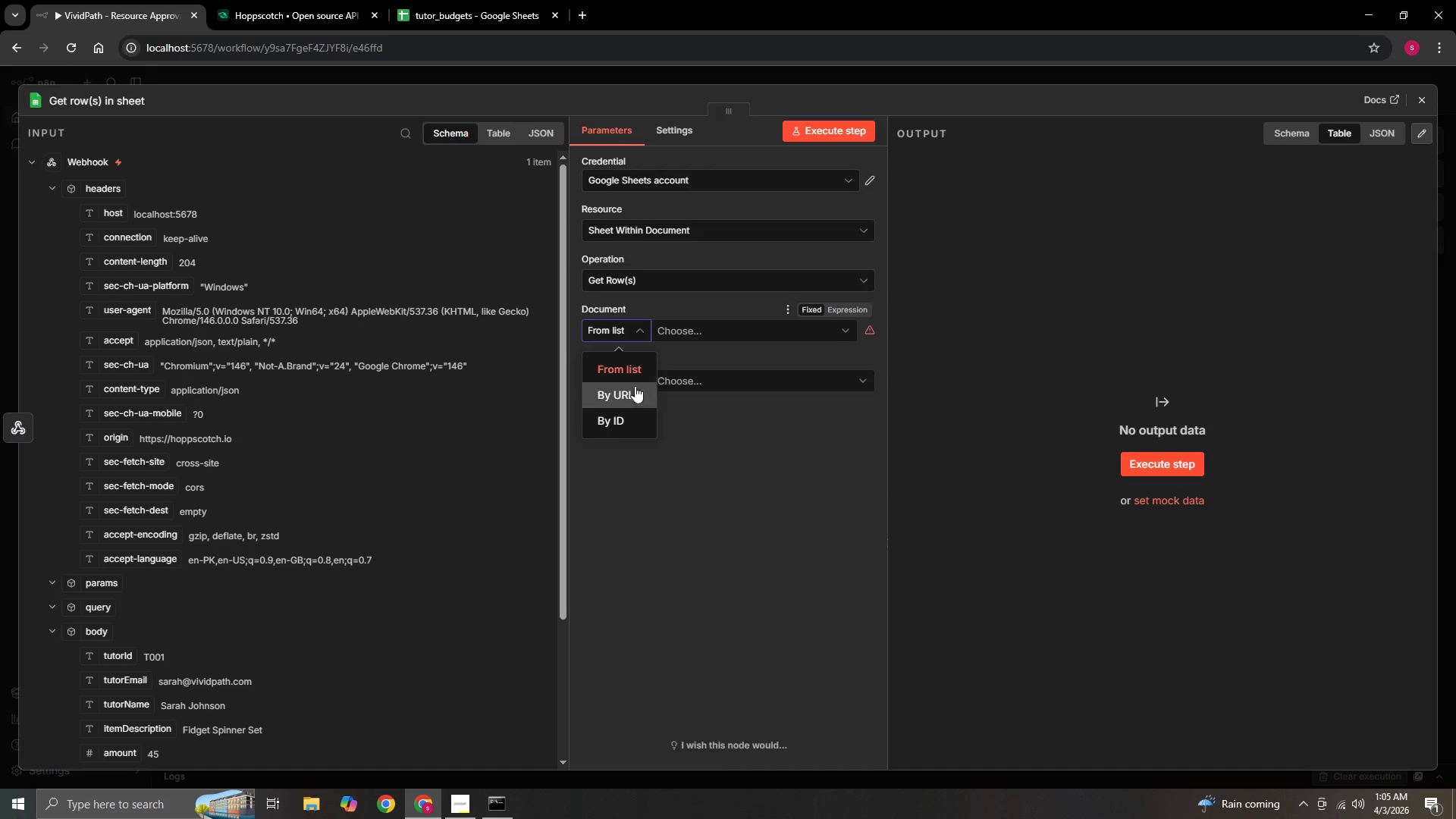 
left_click([629, 398])
 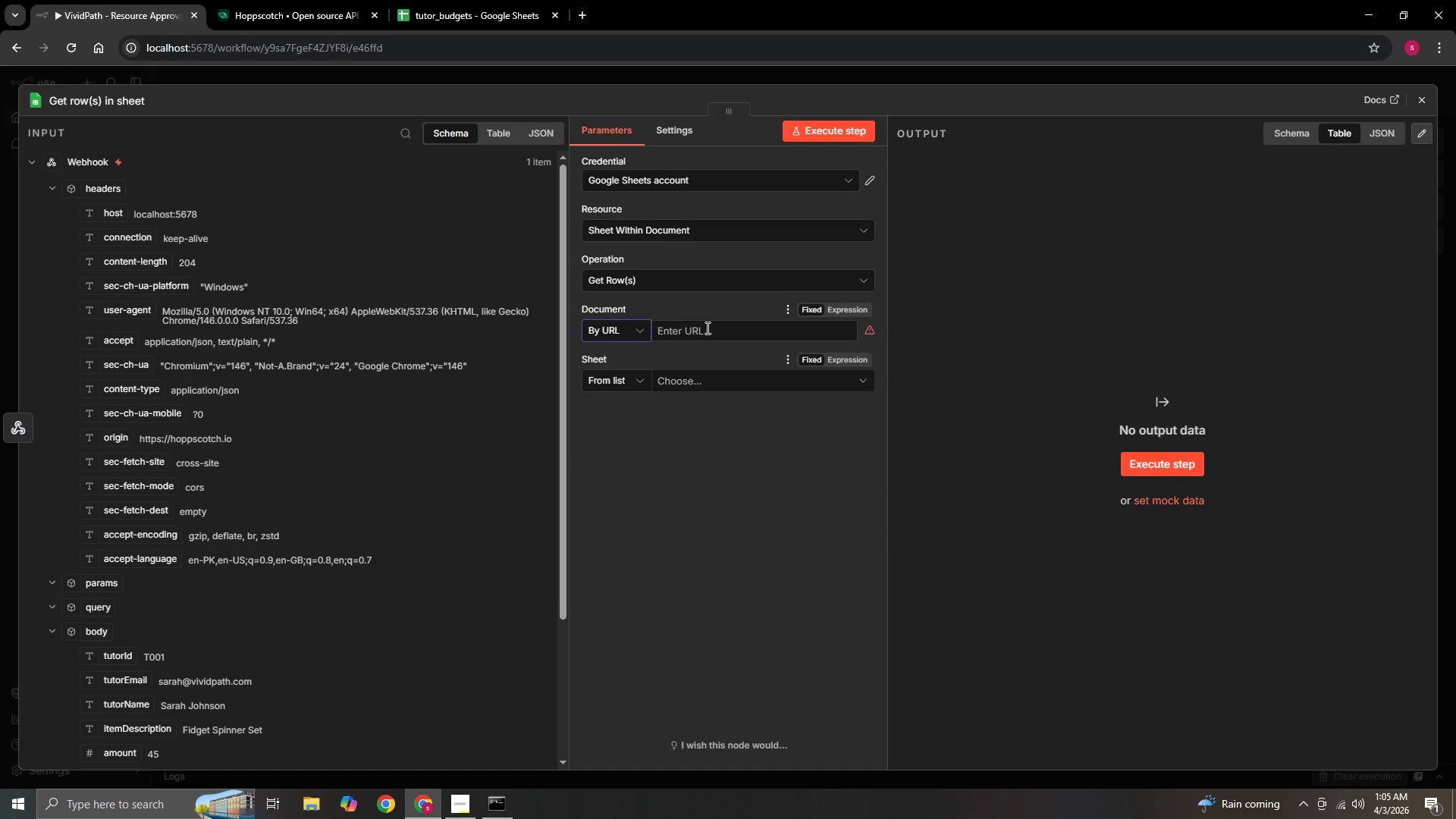 
left_click([704, 328])
 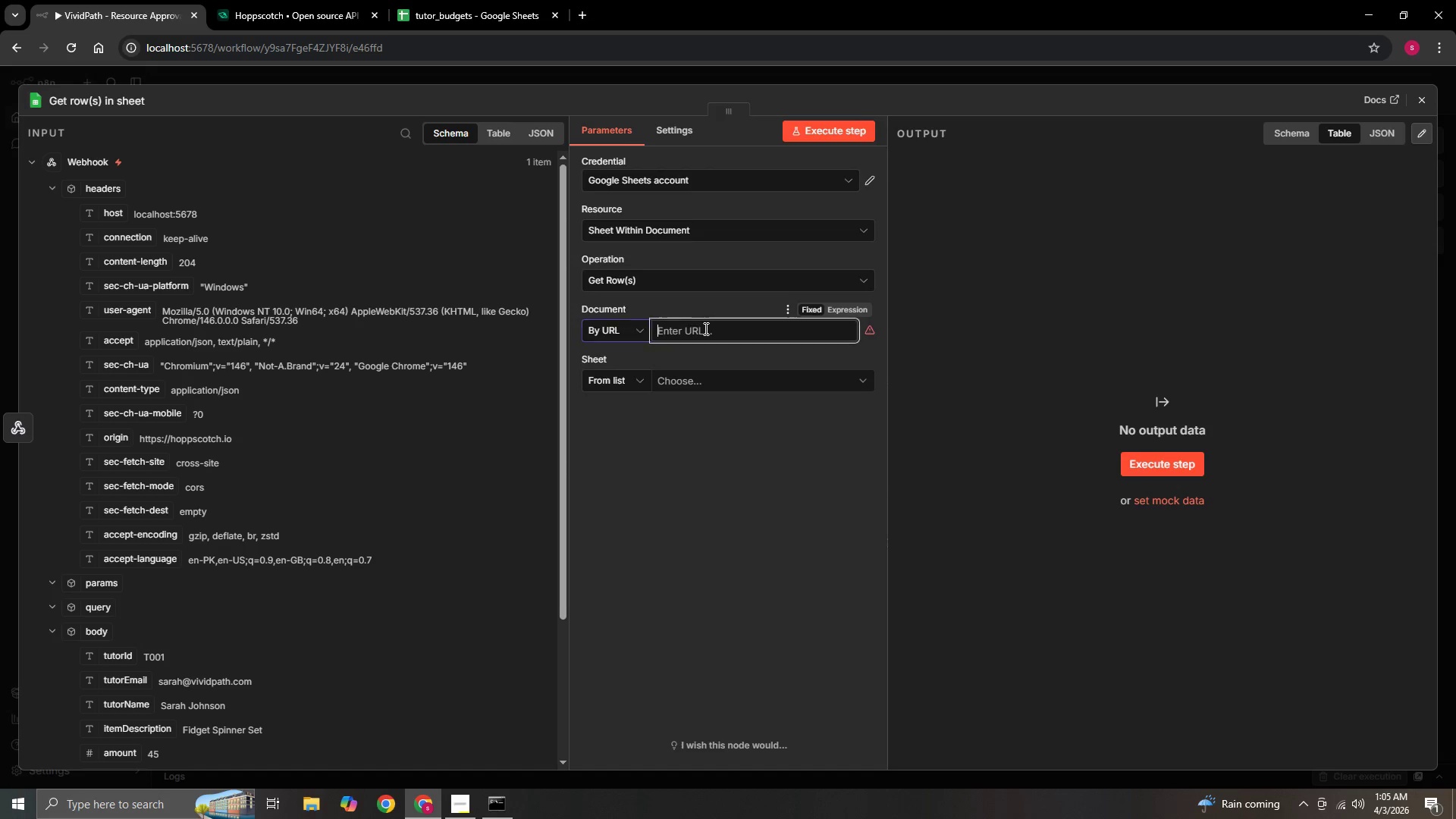 
right_click([704, 328])
 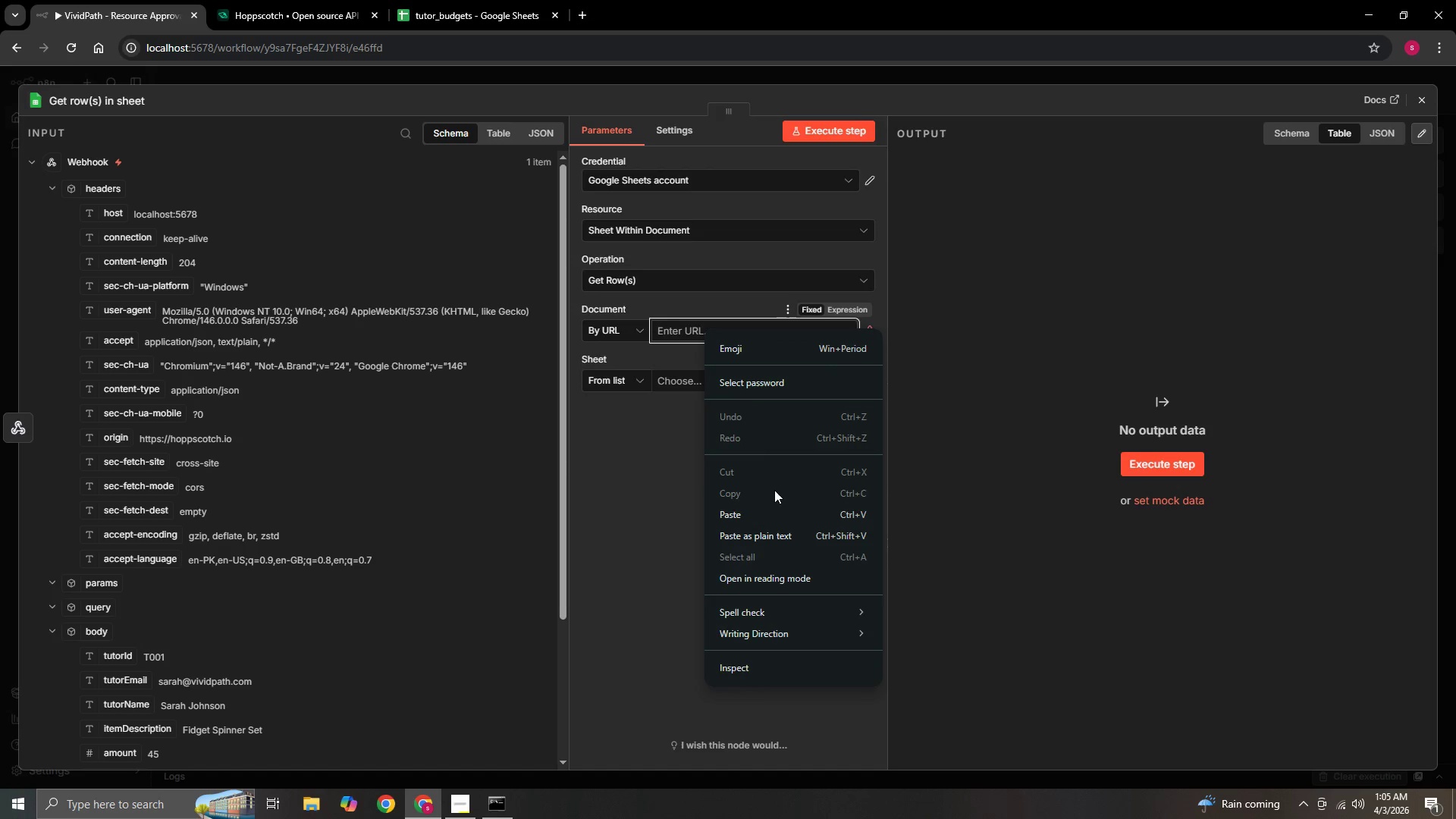 
left_click([767, 513])
 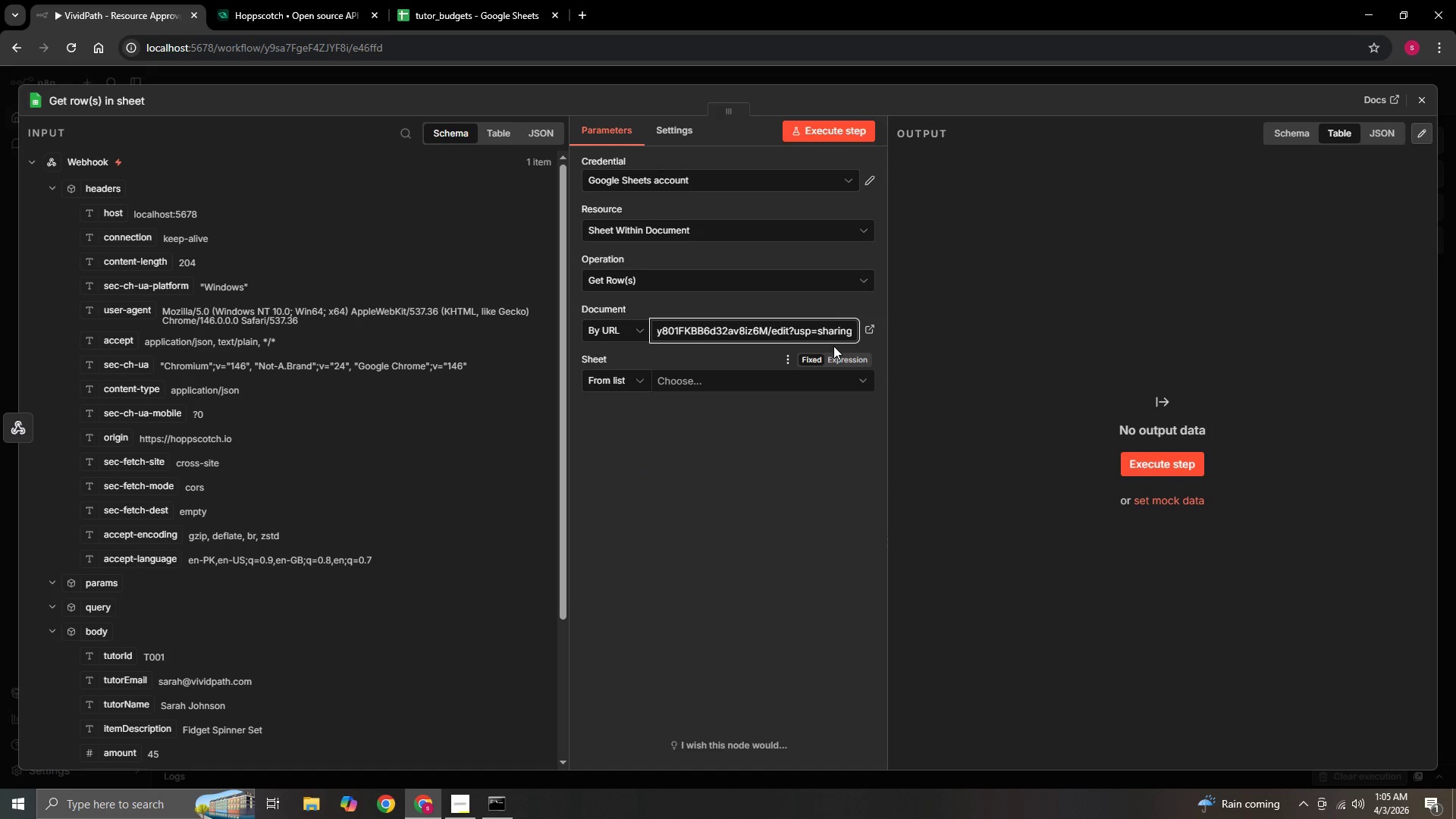 
left_click_drag(start_coordinate=[836, 331], to_coordinate=[753, 322])
 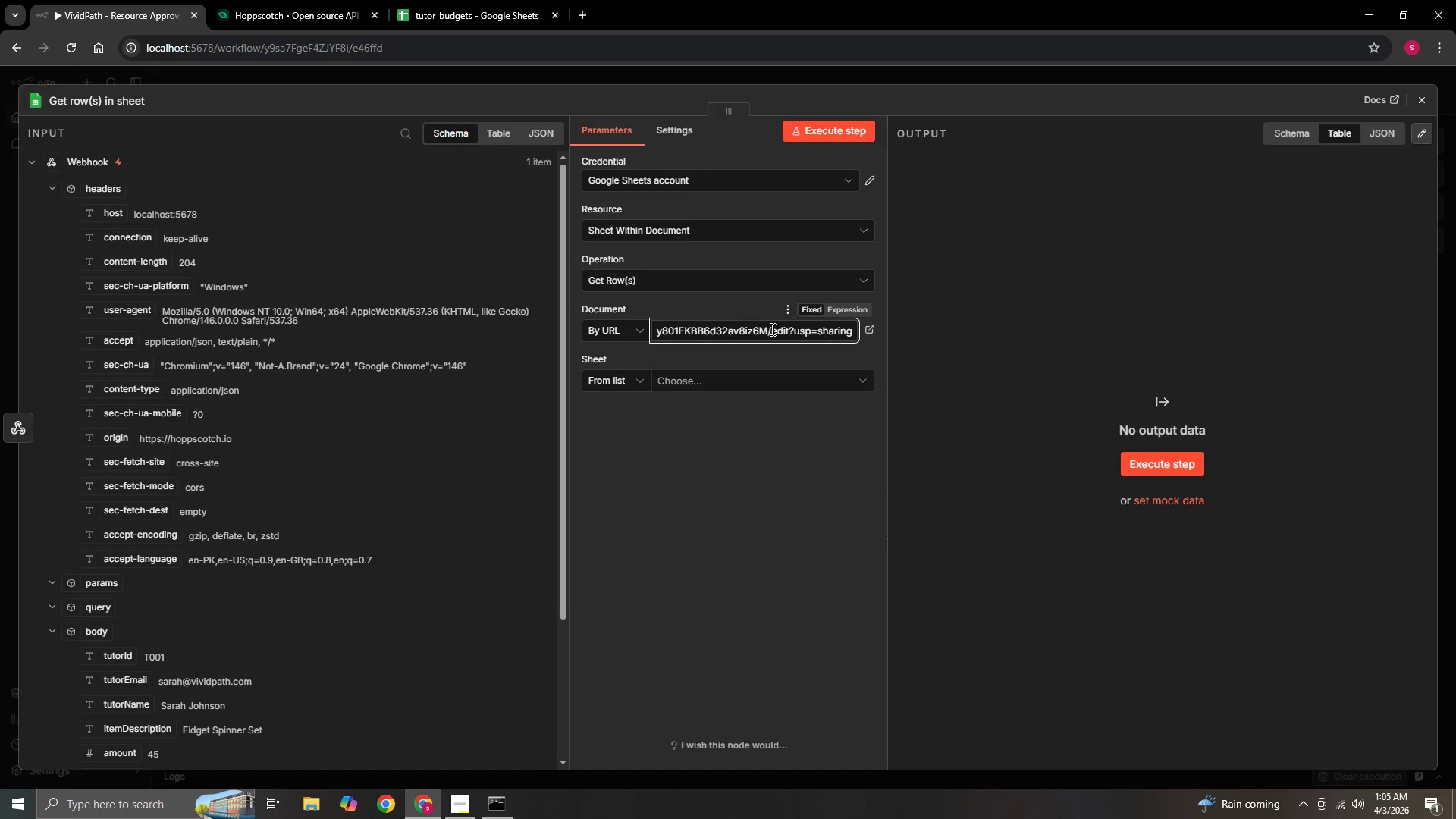 
hold_key(key=ArrowLeft, duration=1.5)
 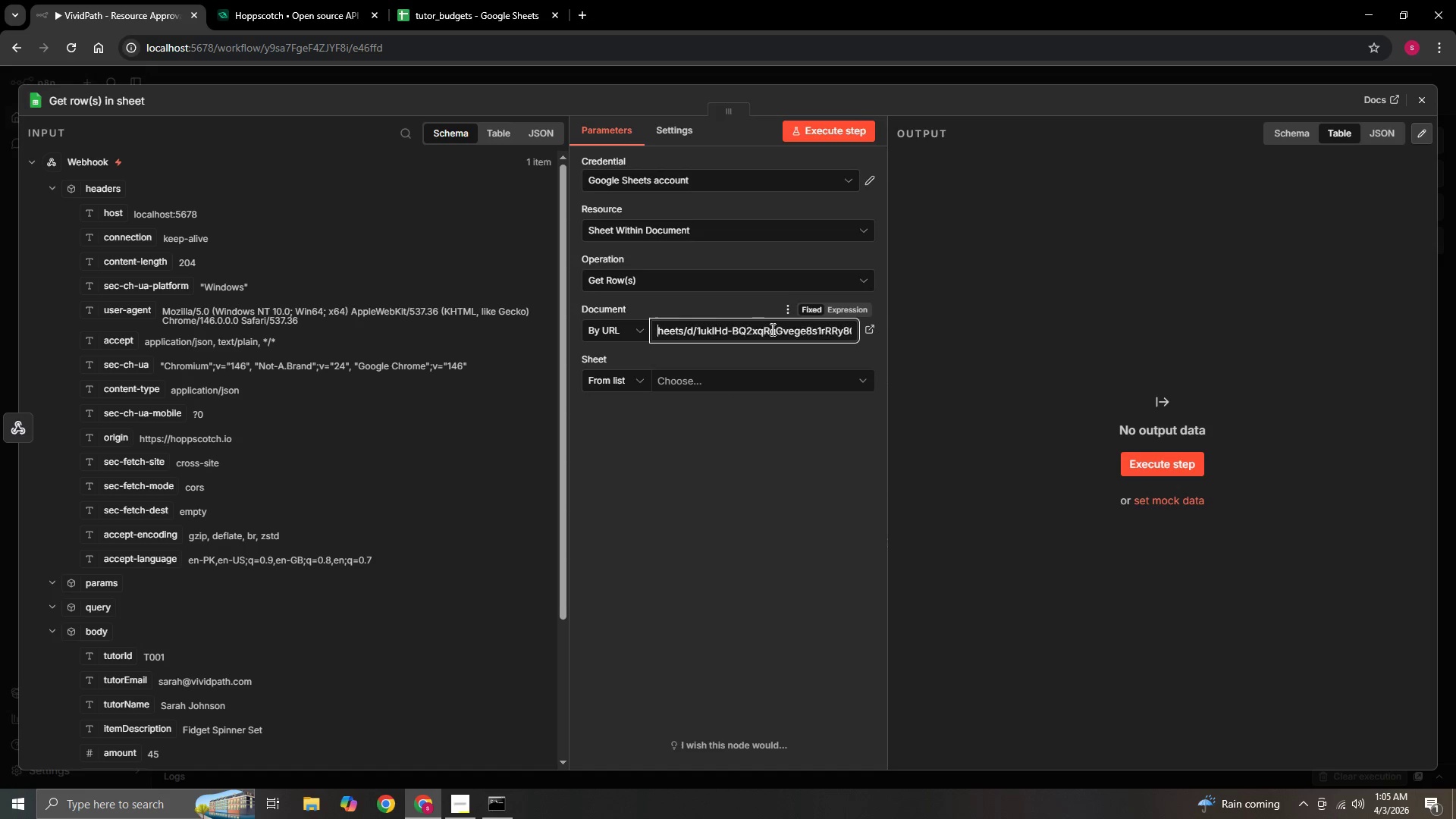 
hold_key(key=ArrowLeft, duration=1.52)
 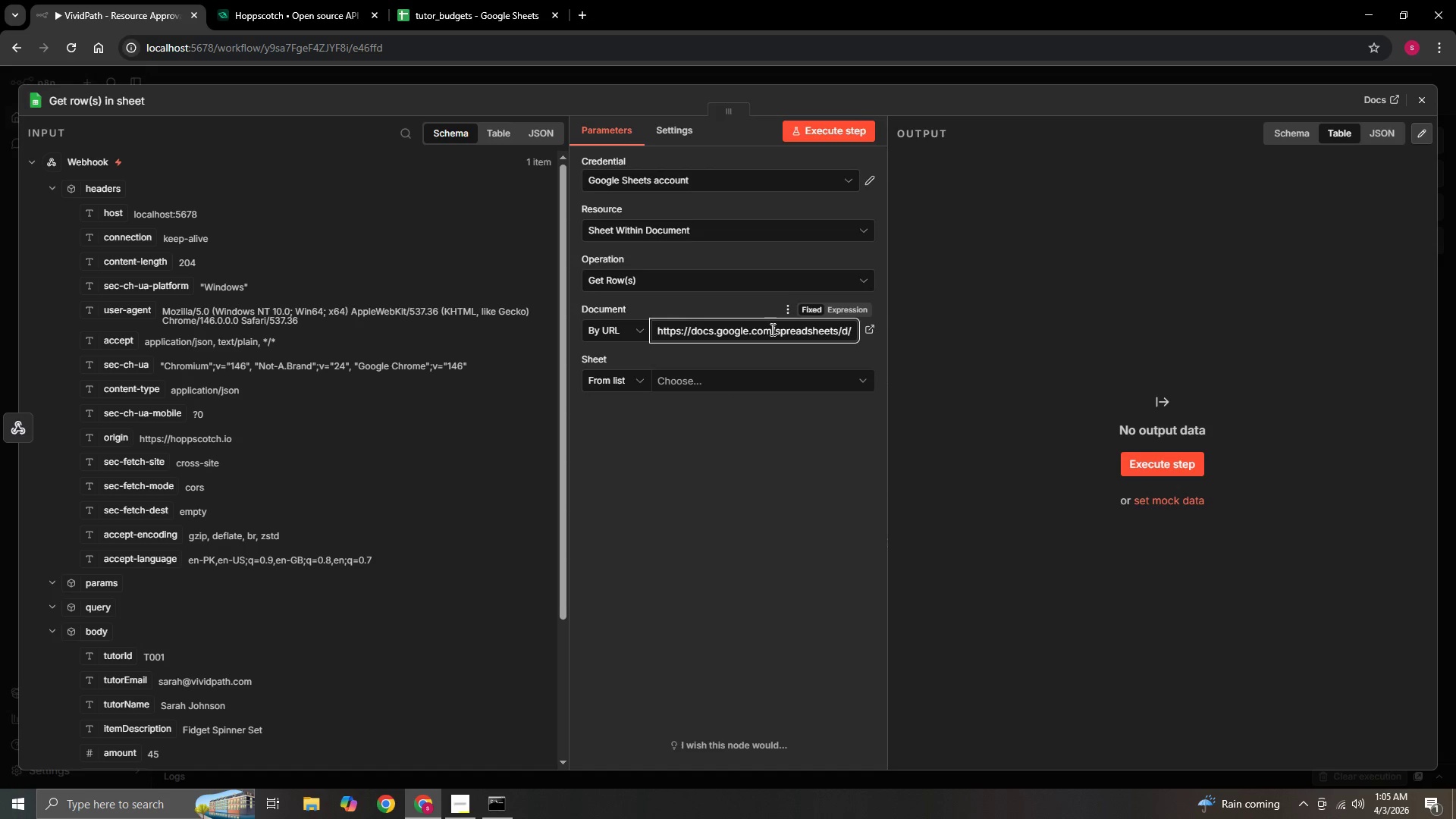 
hold_key(key=ArrowLeft, duration=0.56)
 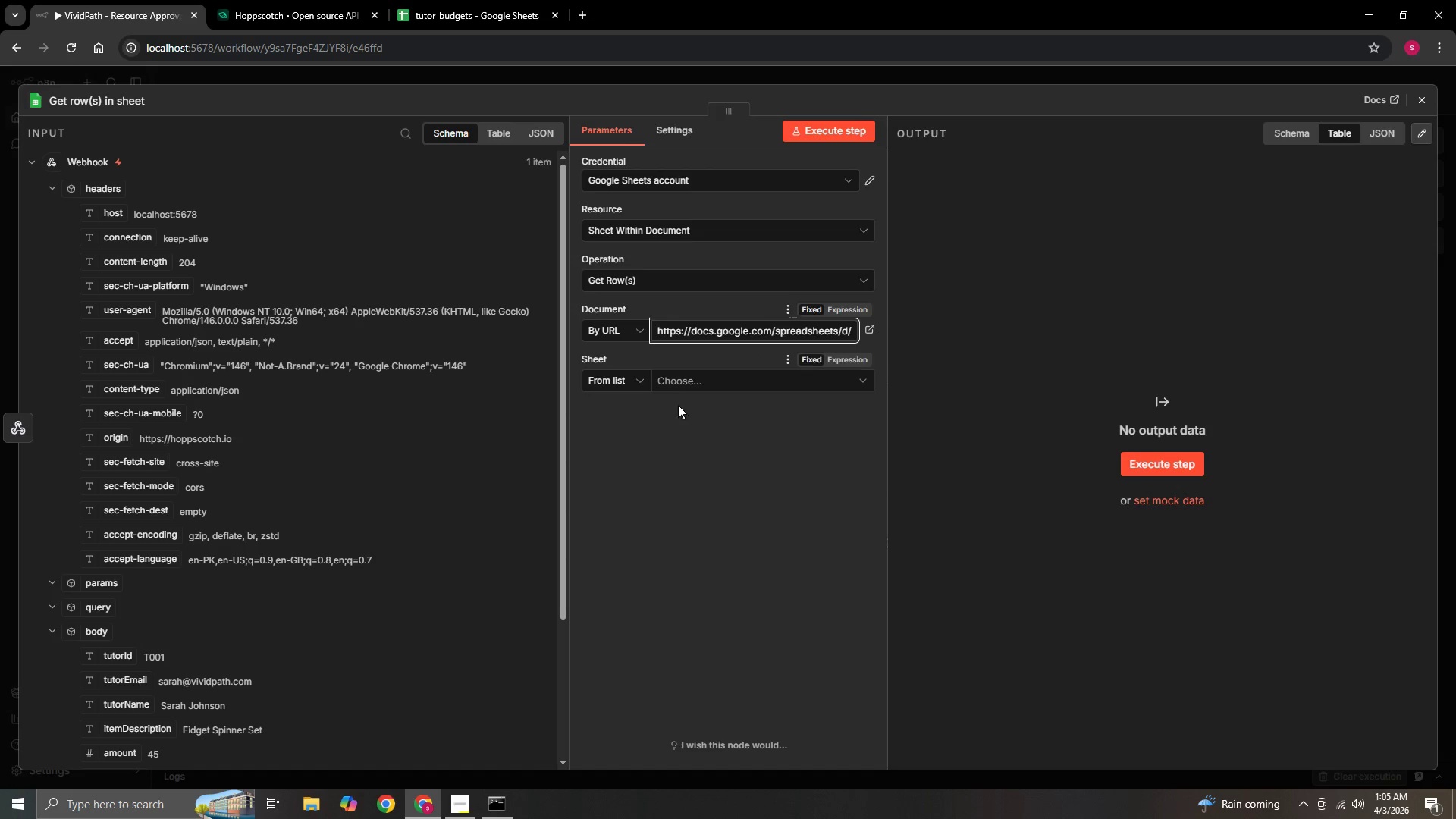 
left_click([682, 375])
 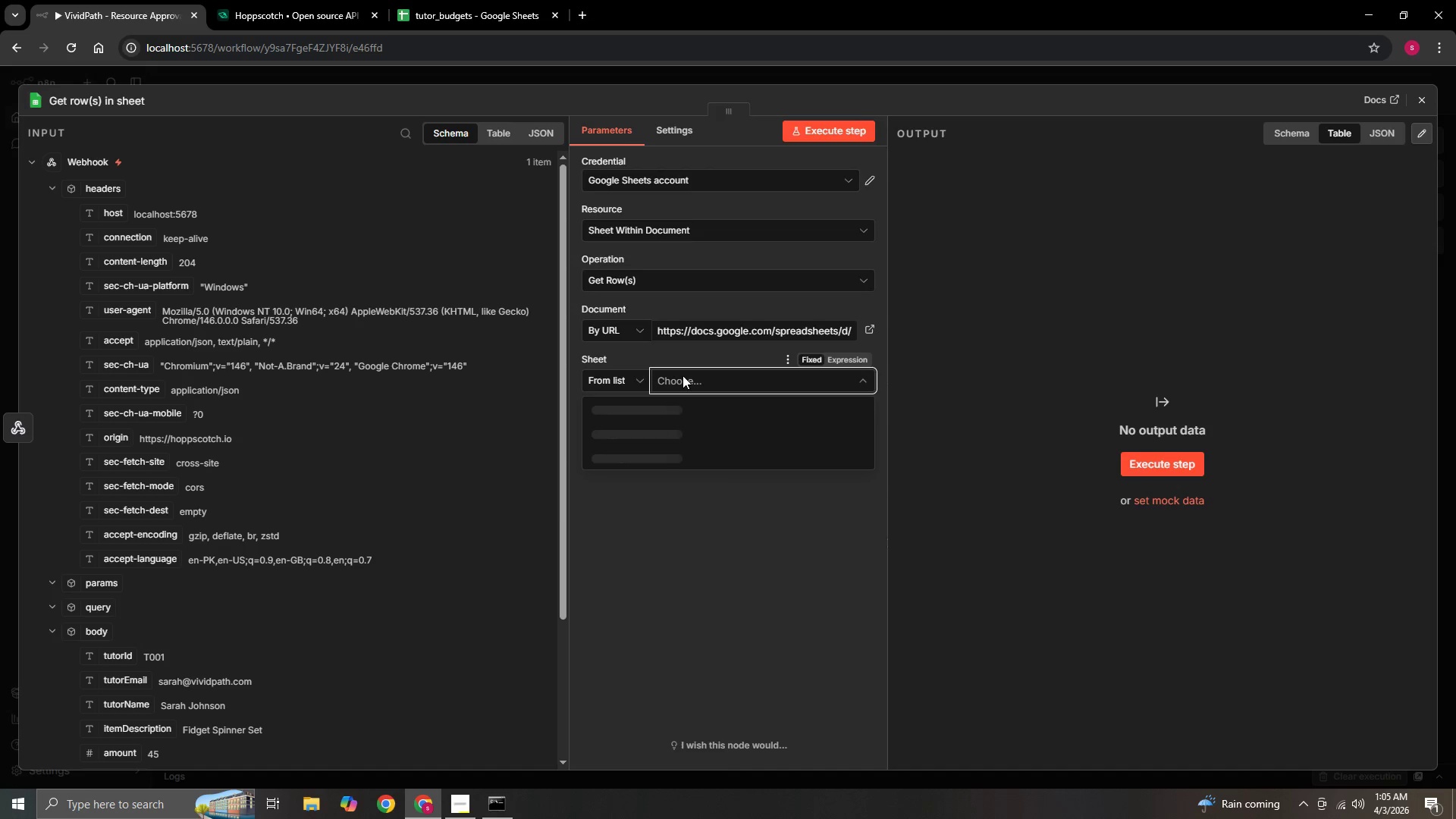 
left_click([682, 375])
 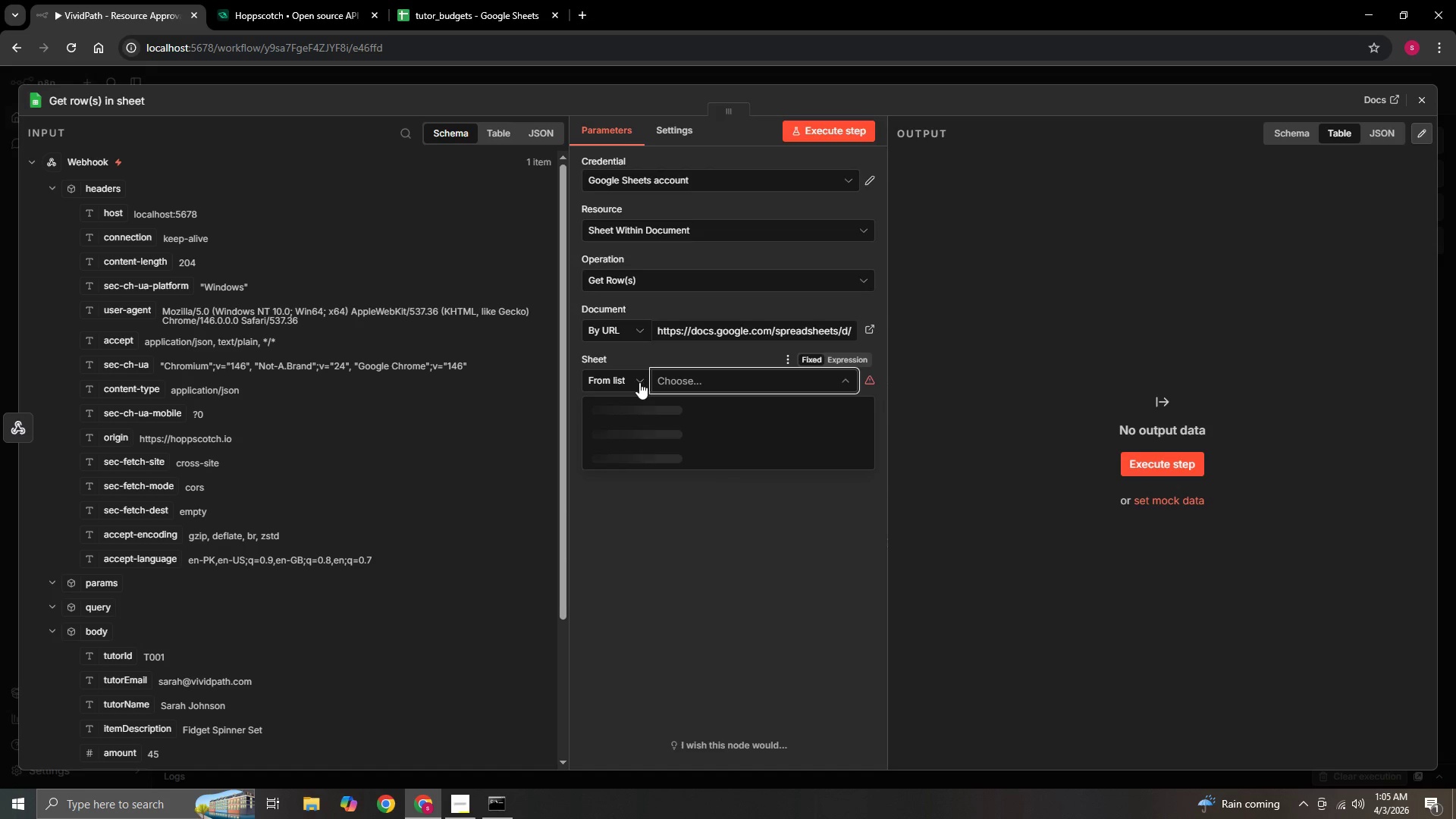 
left_click([624, 379])
 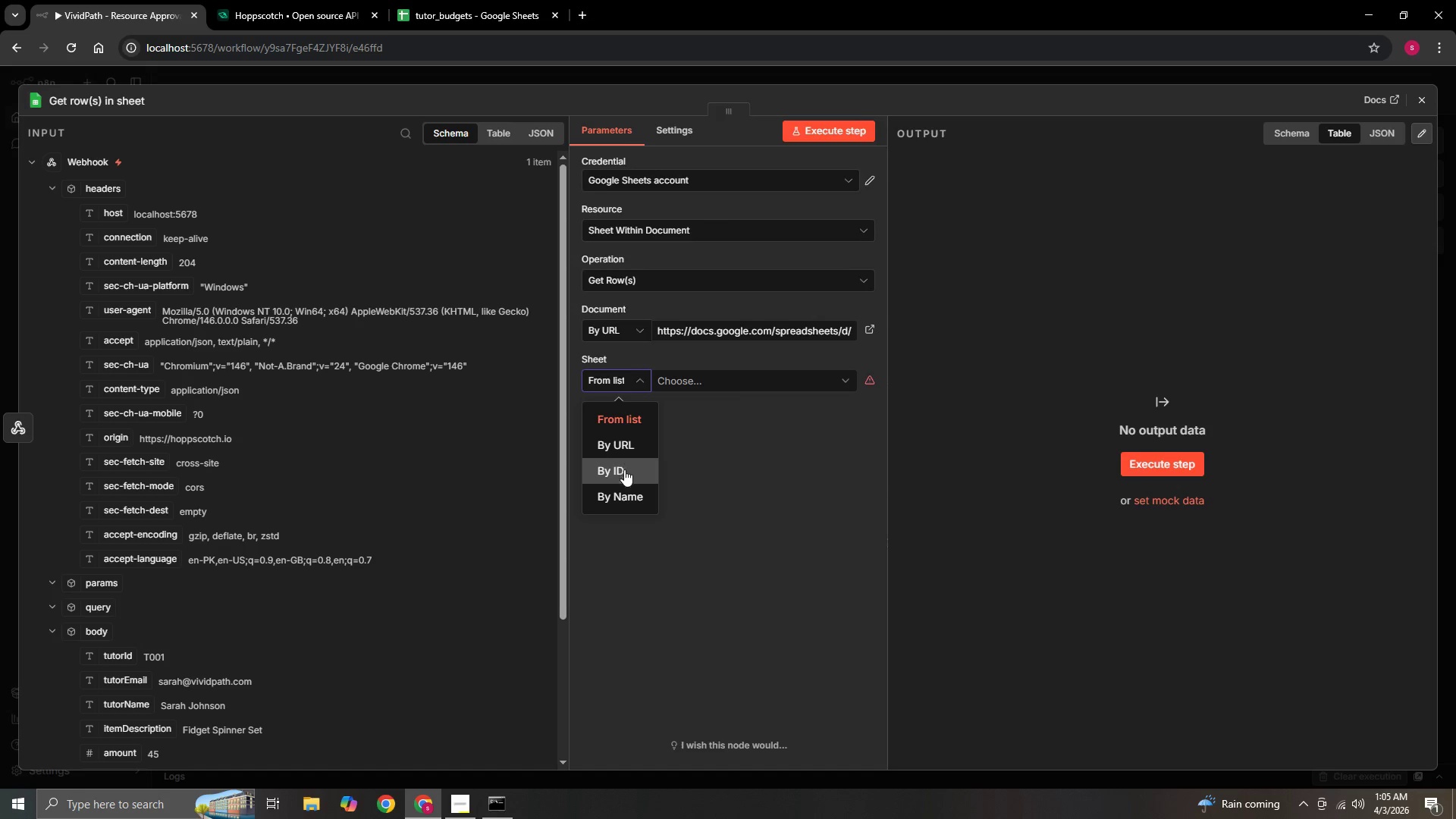 
wait(6.78)
 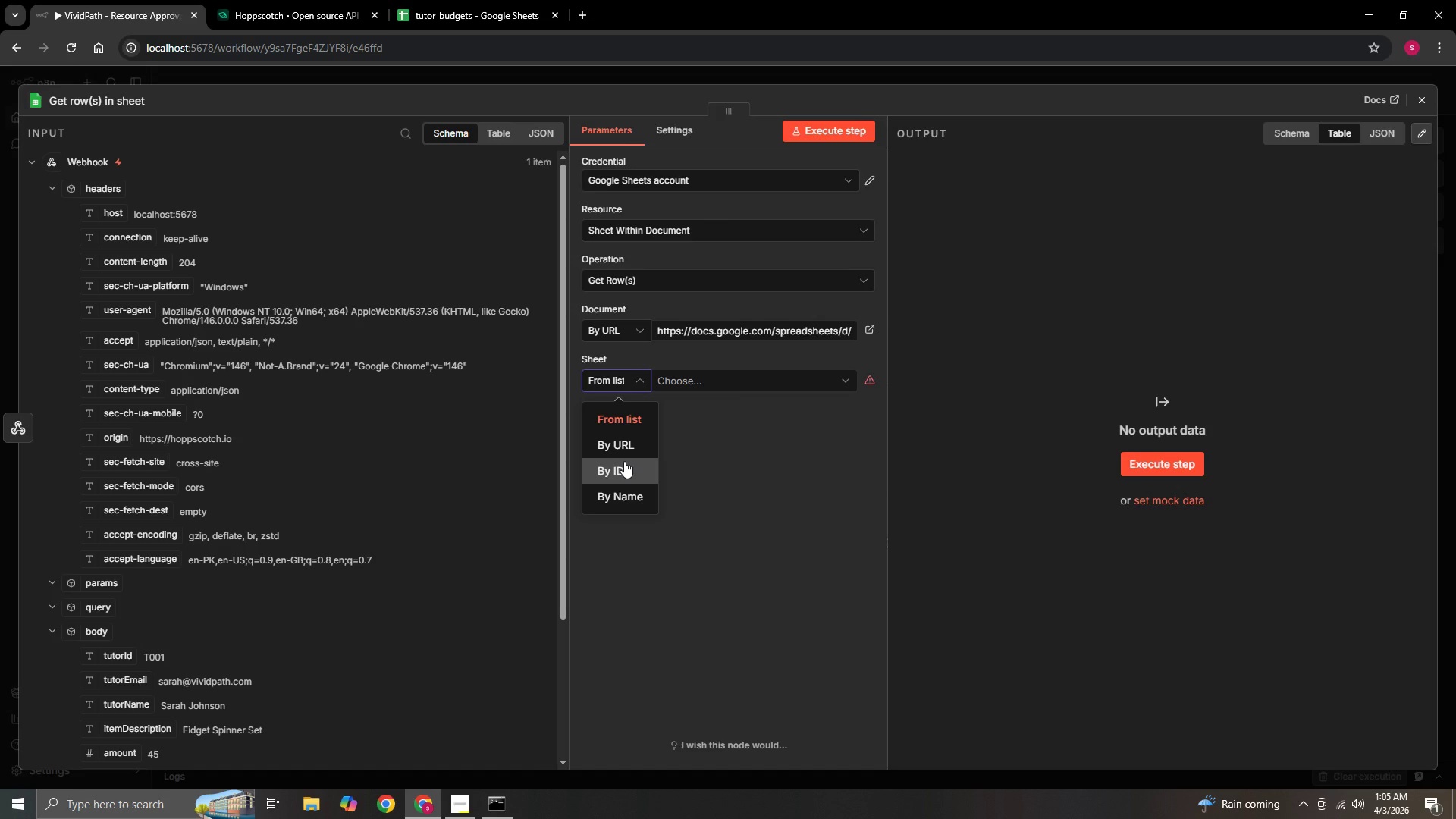 
left_click([621, 476])
 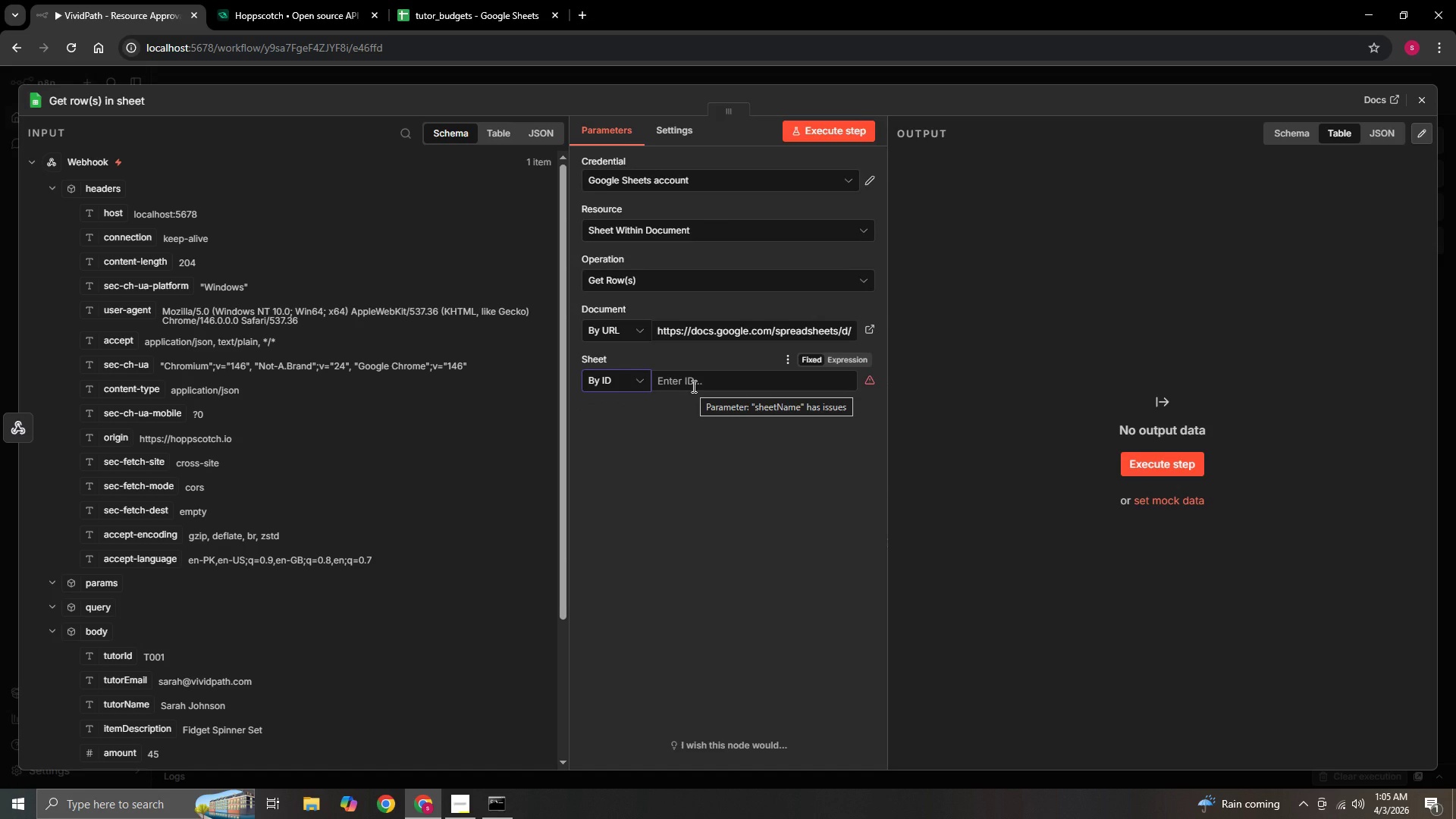 
wait(10.14)
 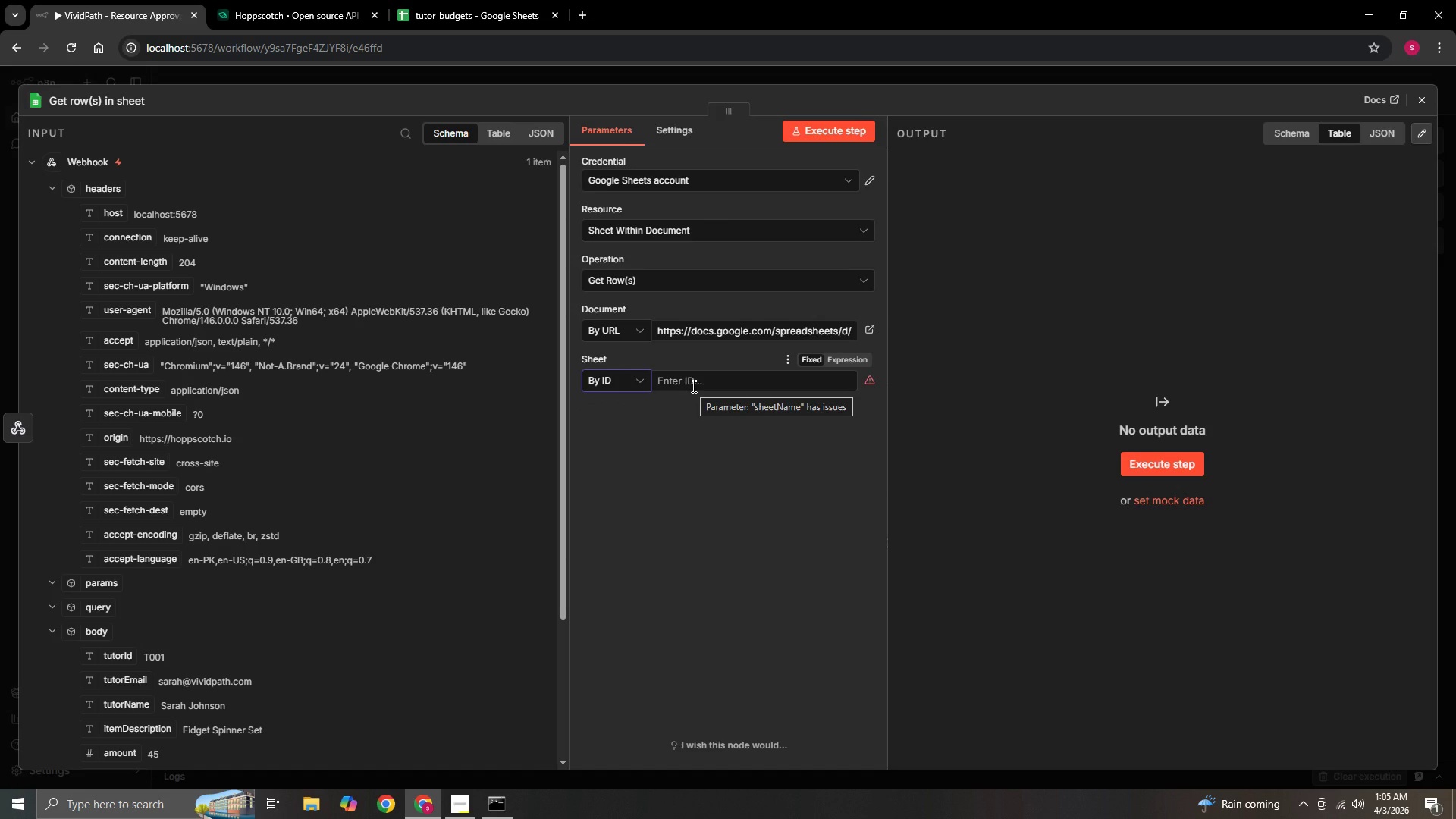 
left_click([701, 384])
 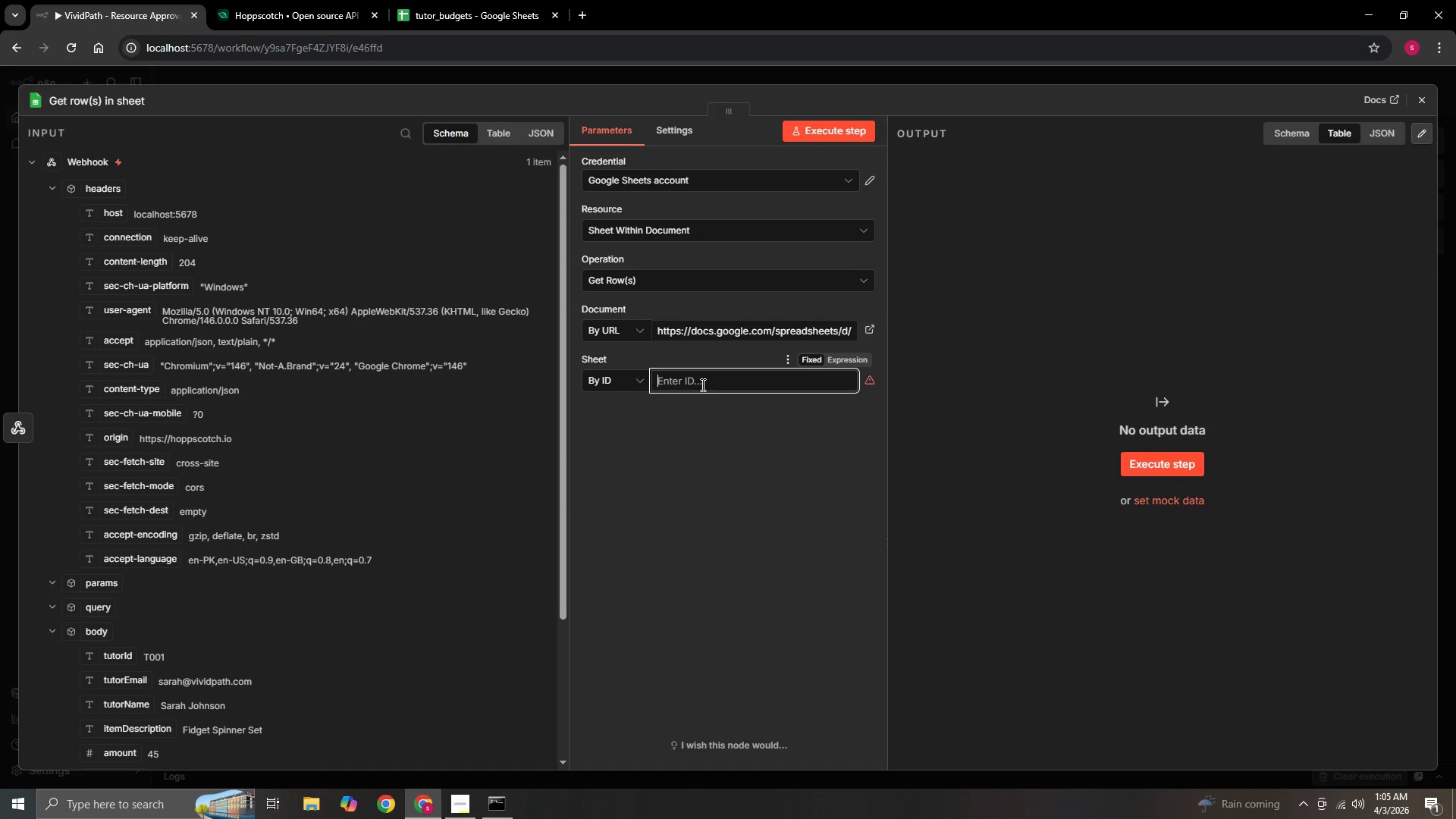 
type(t)
key(Backspace)
type(Tutor budgets)
 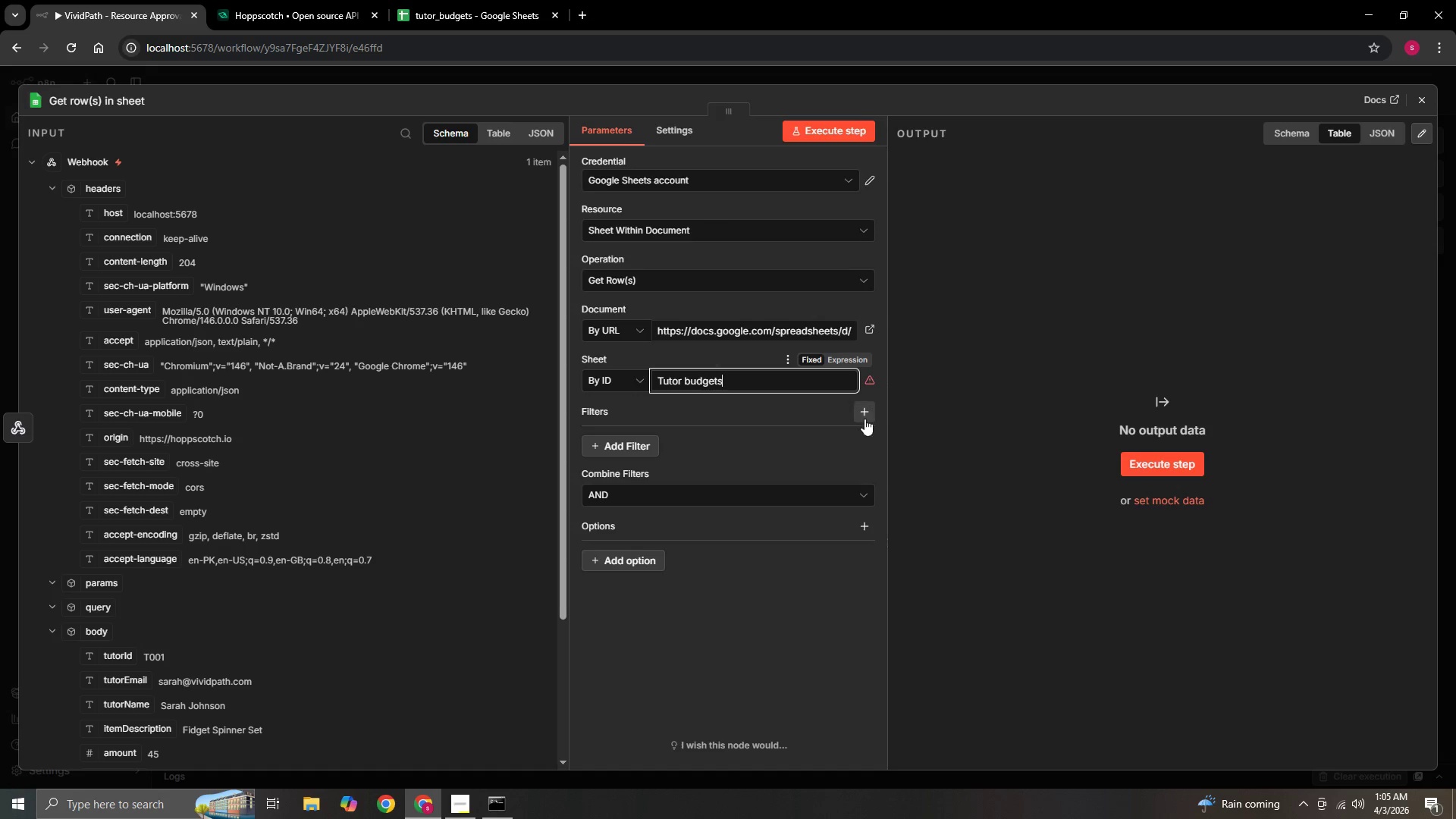 
key(ArrowLeft)
 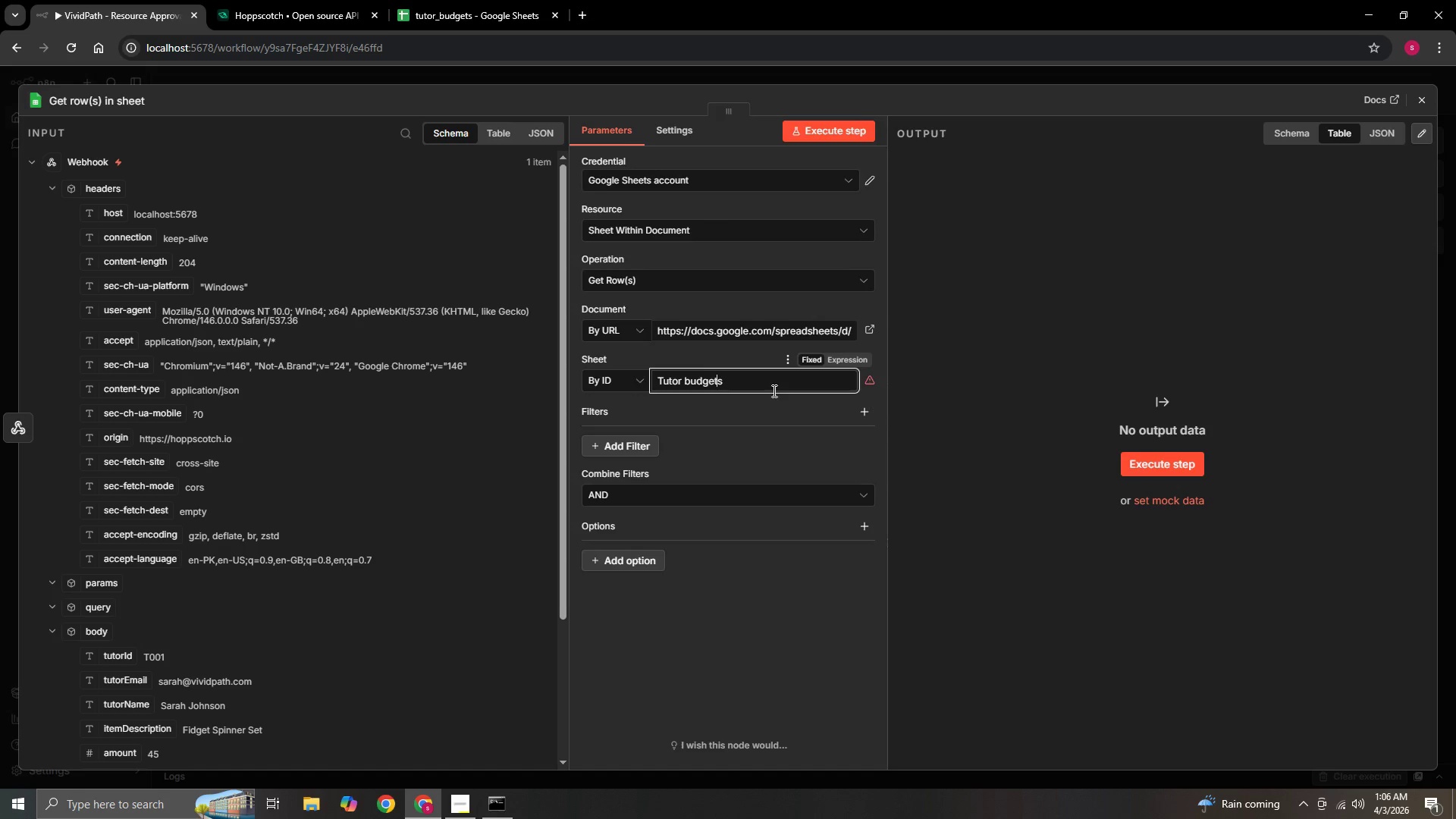 
key(ArrowLeft)
 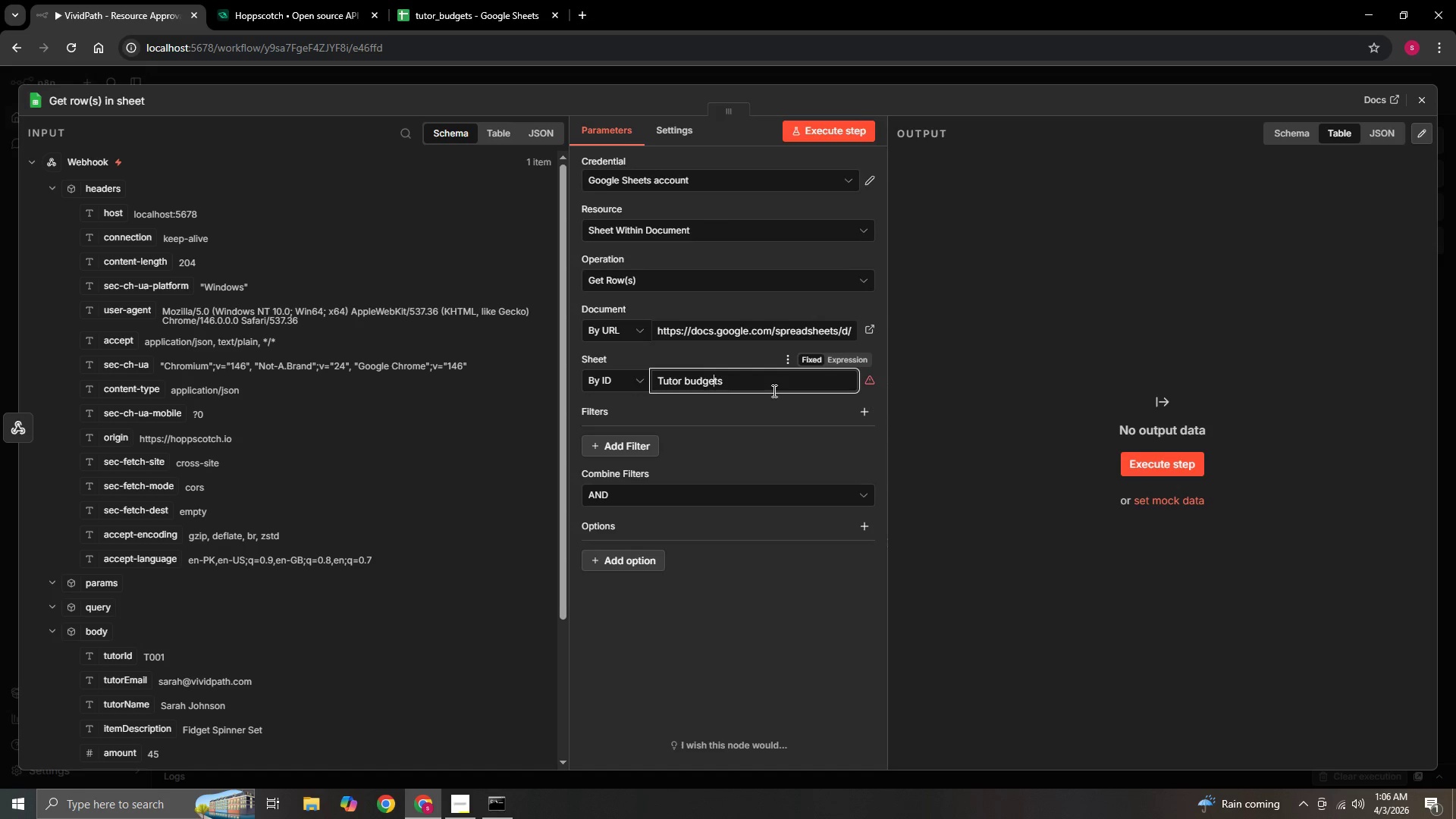 
key(ArrowLeft)
 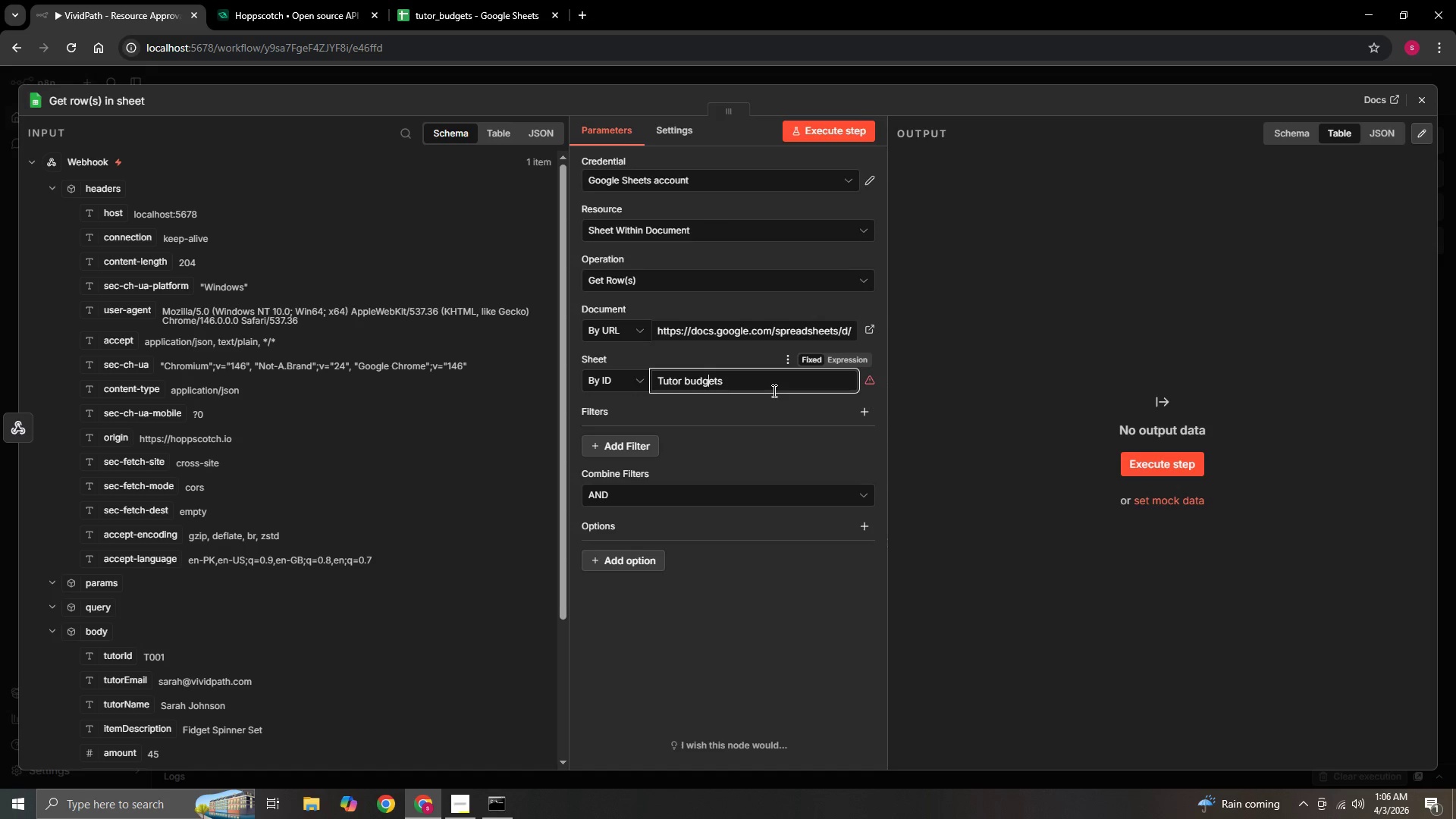 
key(ArrowLeft)
 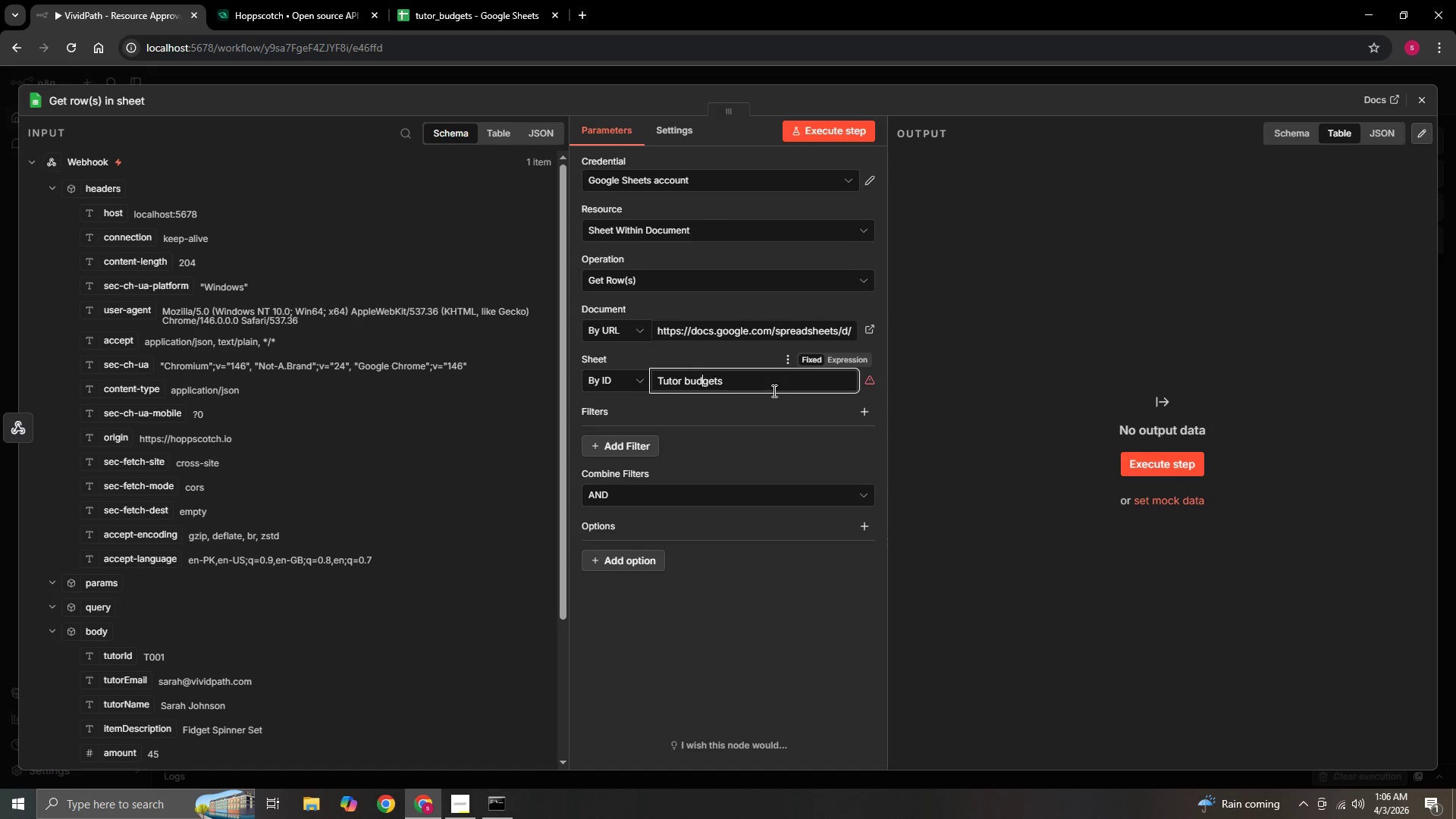 
key(ArrowLeft)
 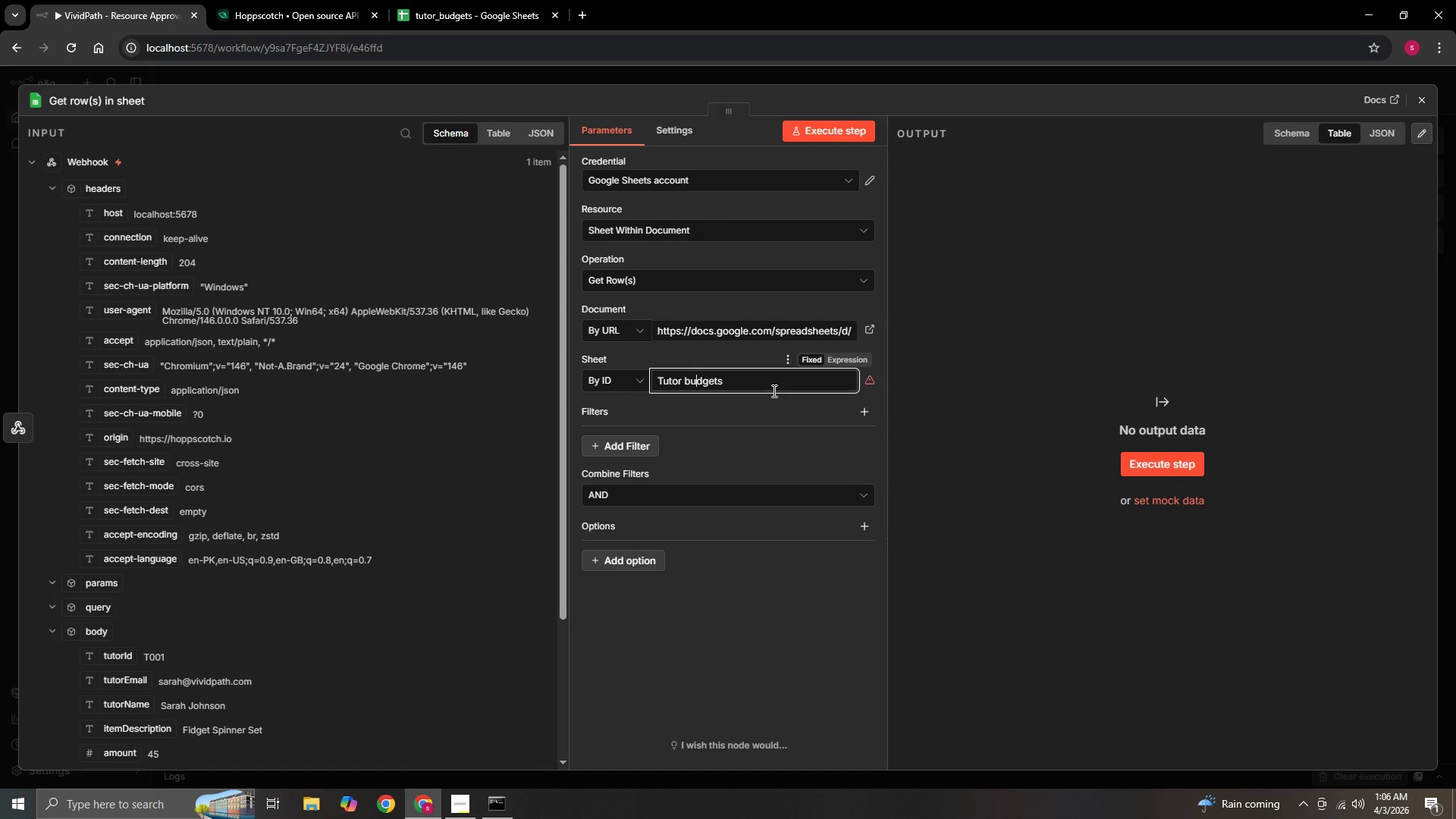 
key(ArrowLeft)
 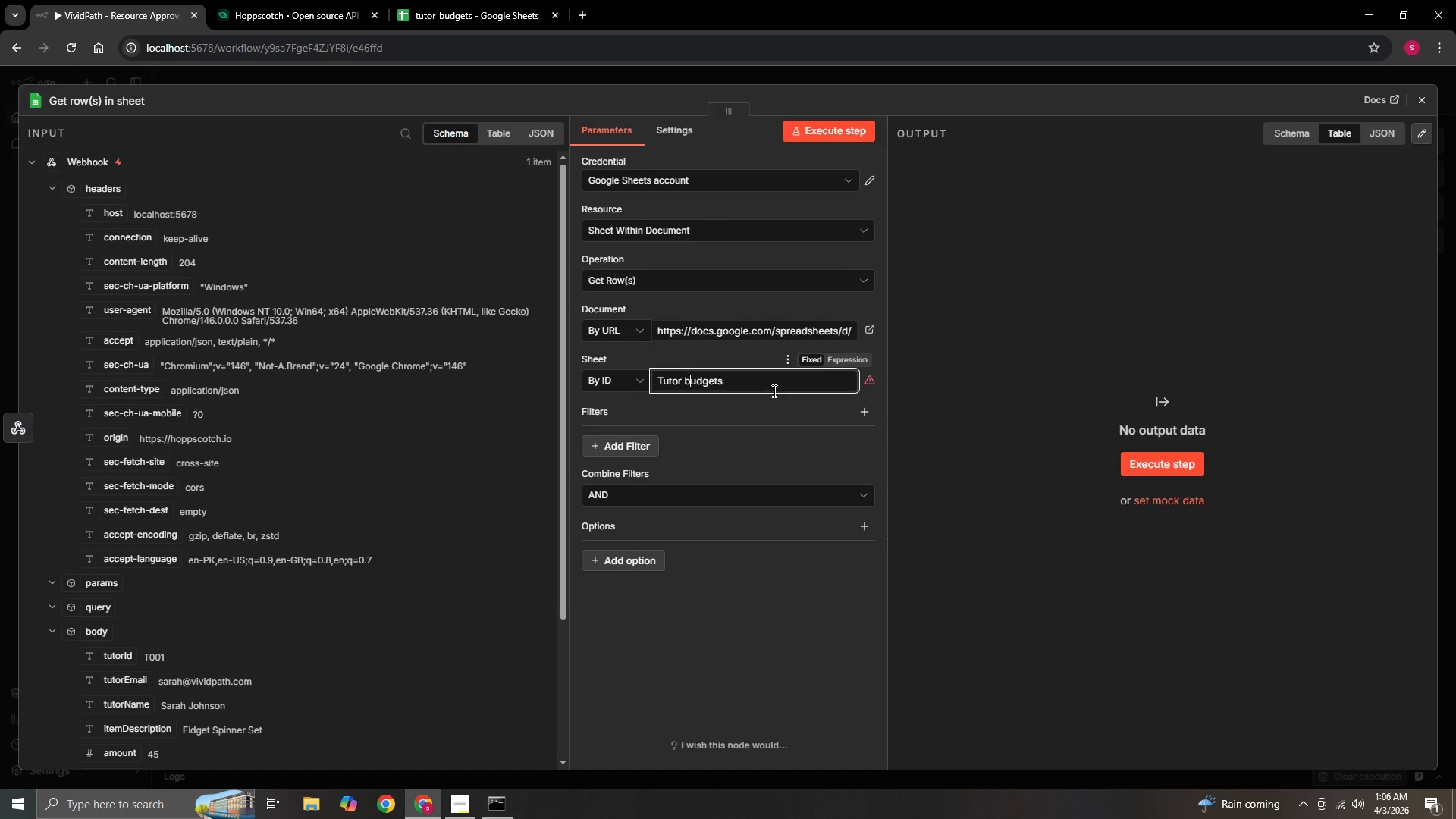 
key(Backspace)
 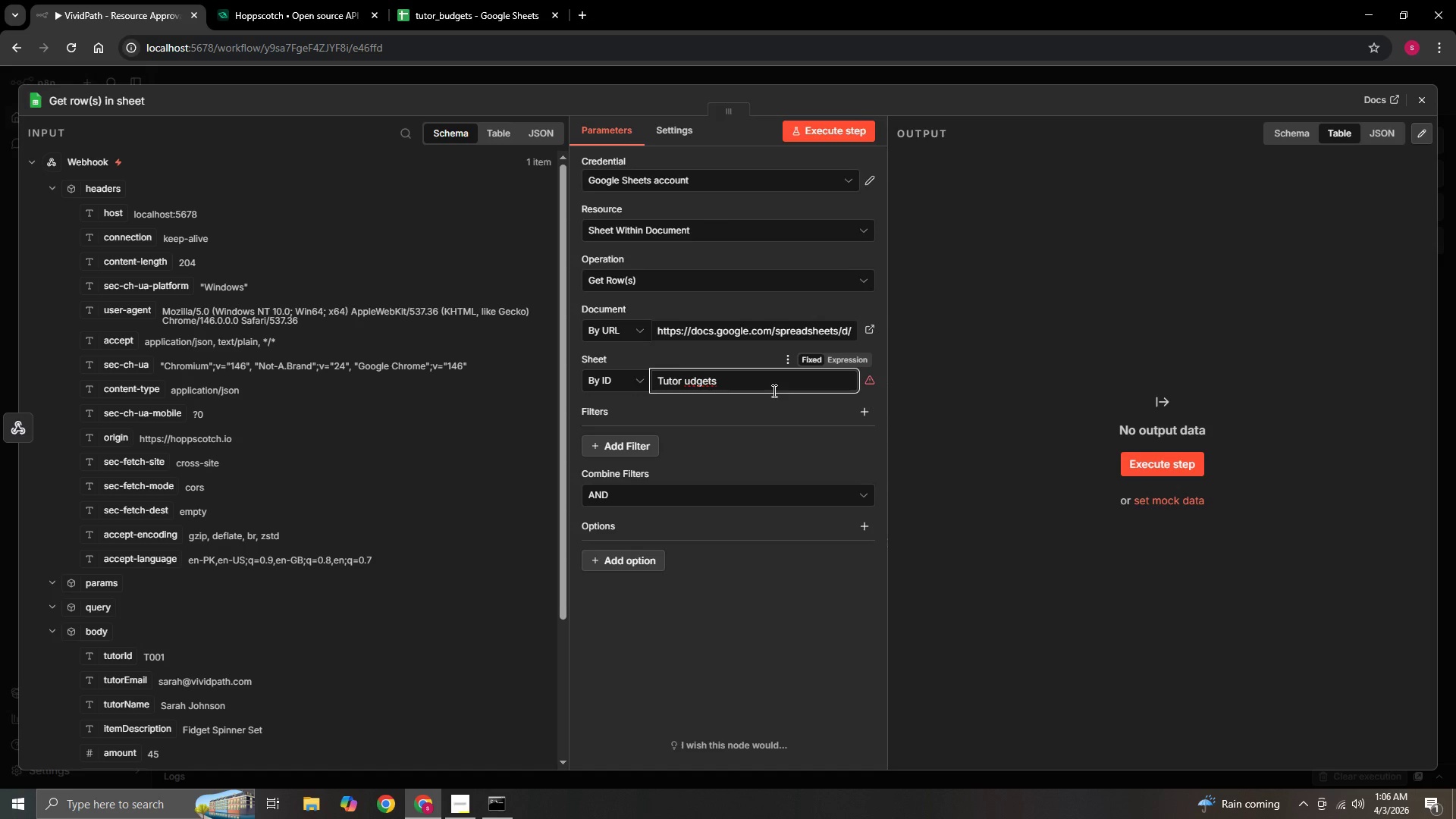 
key(Shift+B)
 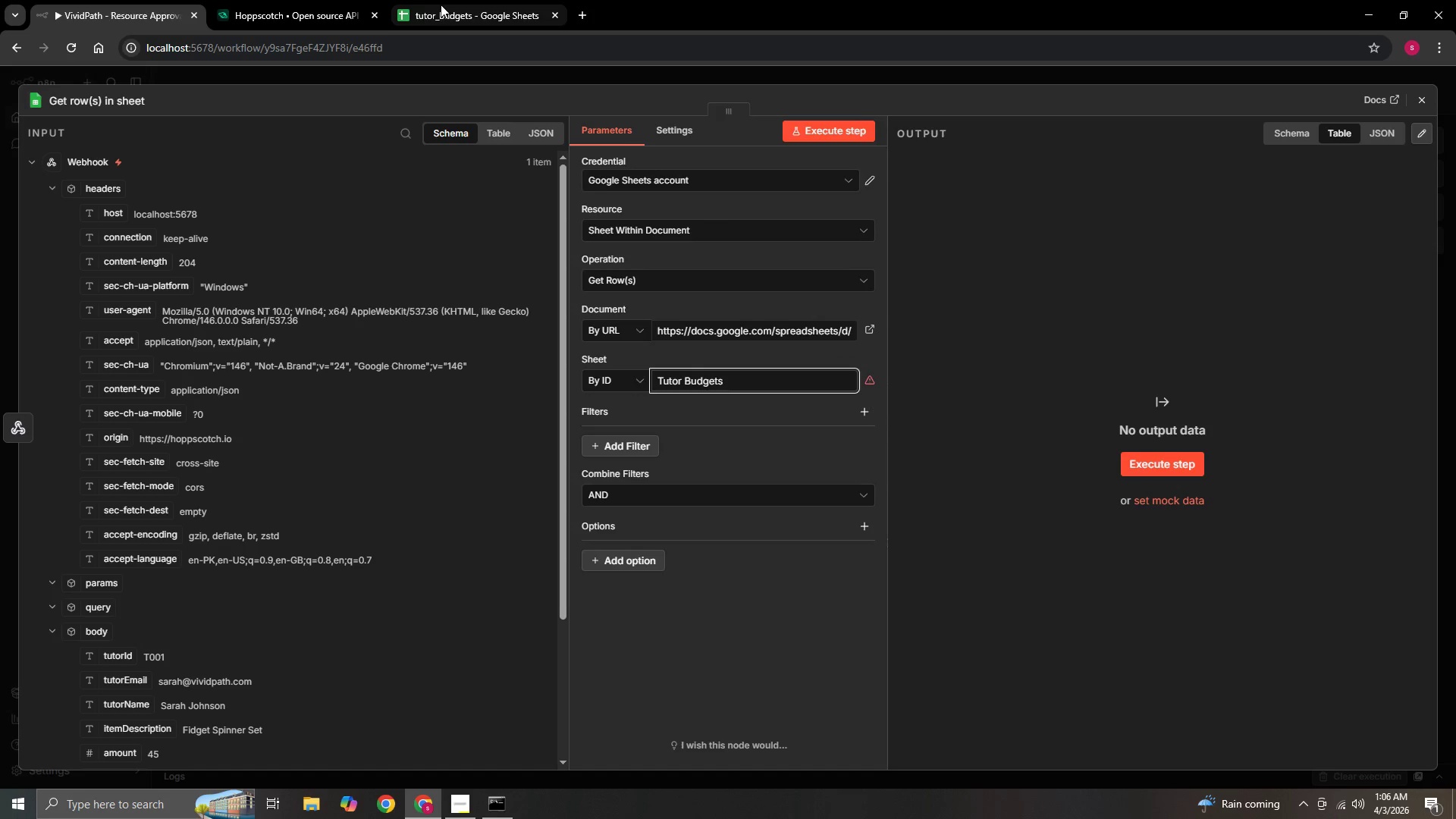 
left_click([441, 6])
 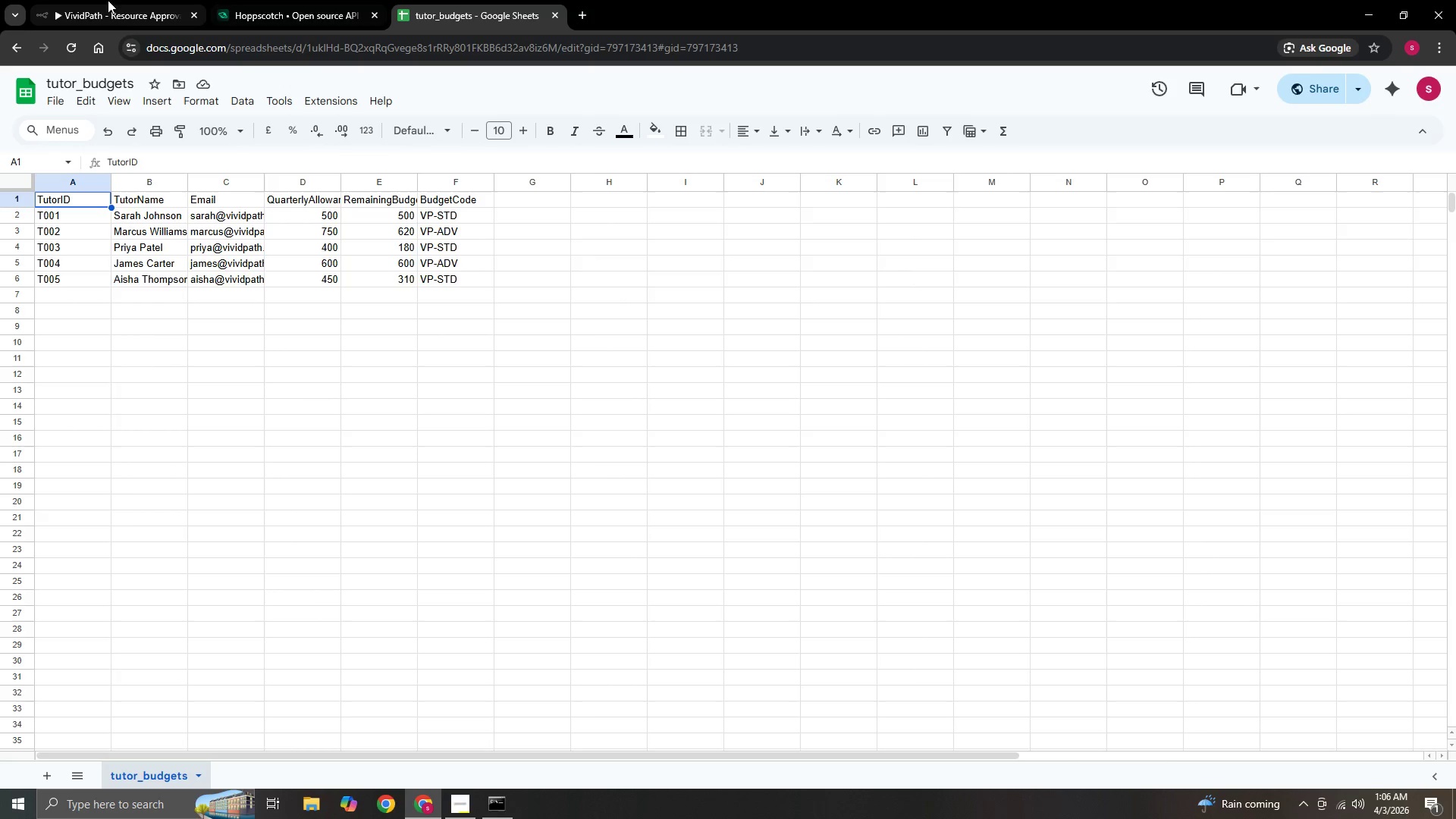 
left_click([43, 9])
 